 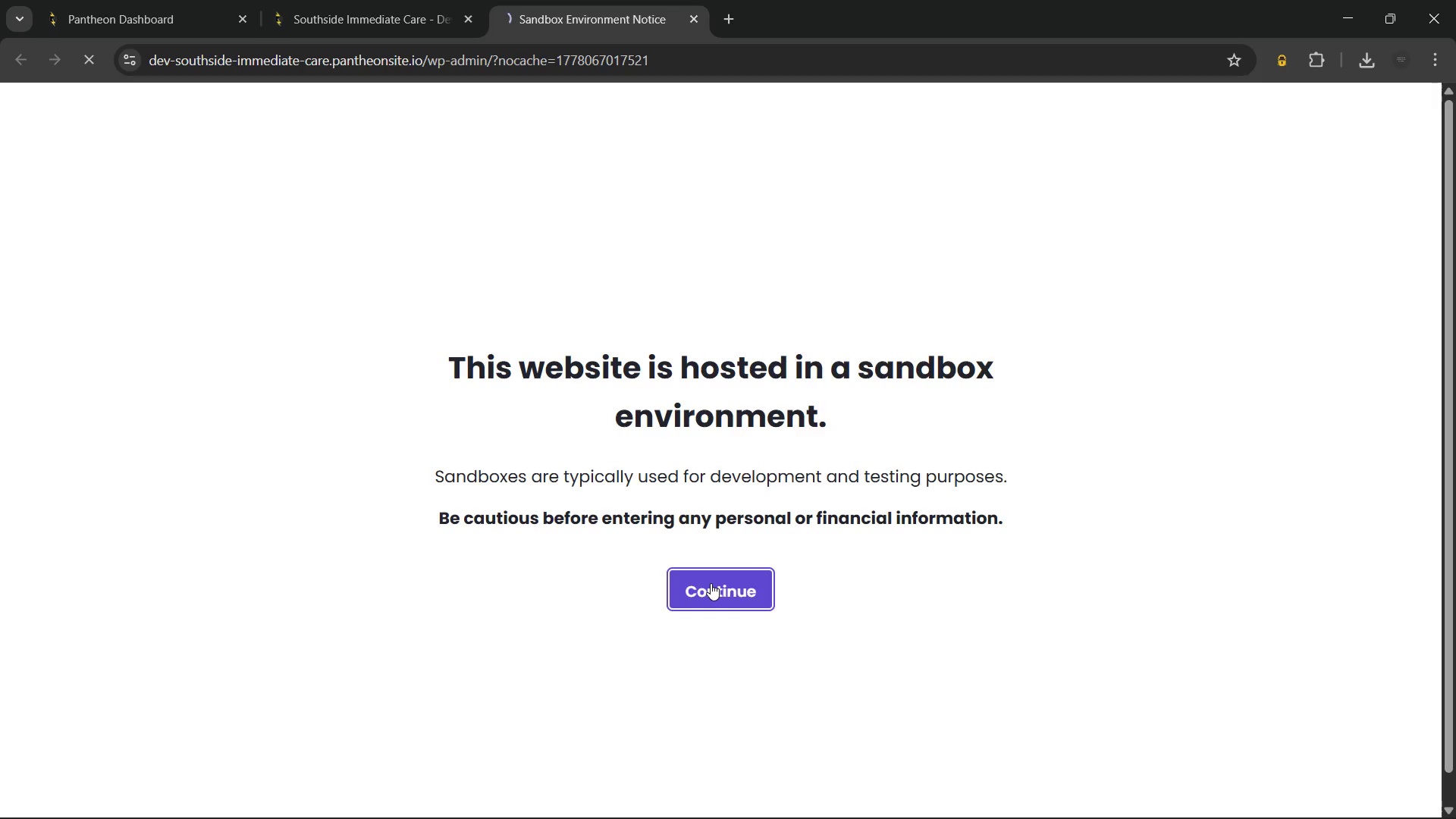 
mouse_move([619, 328])
 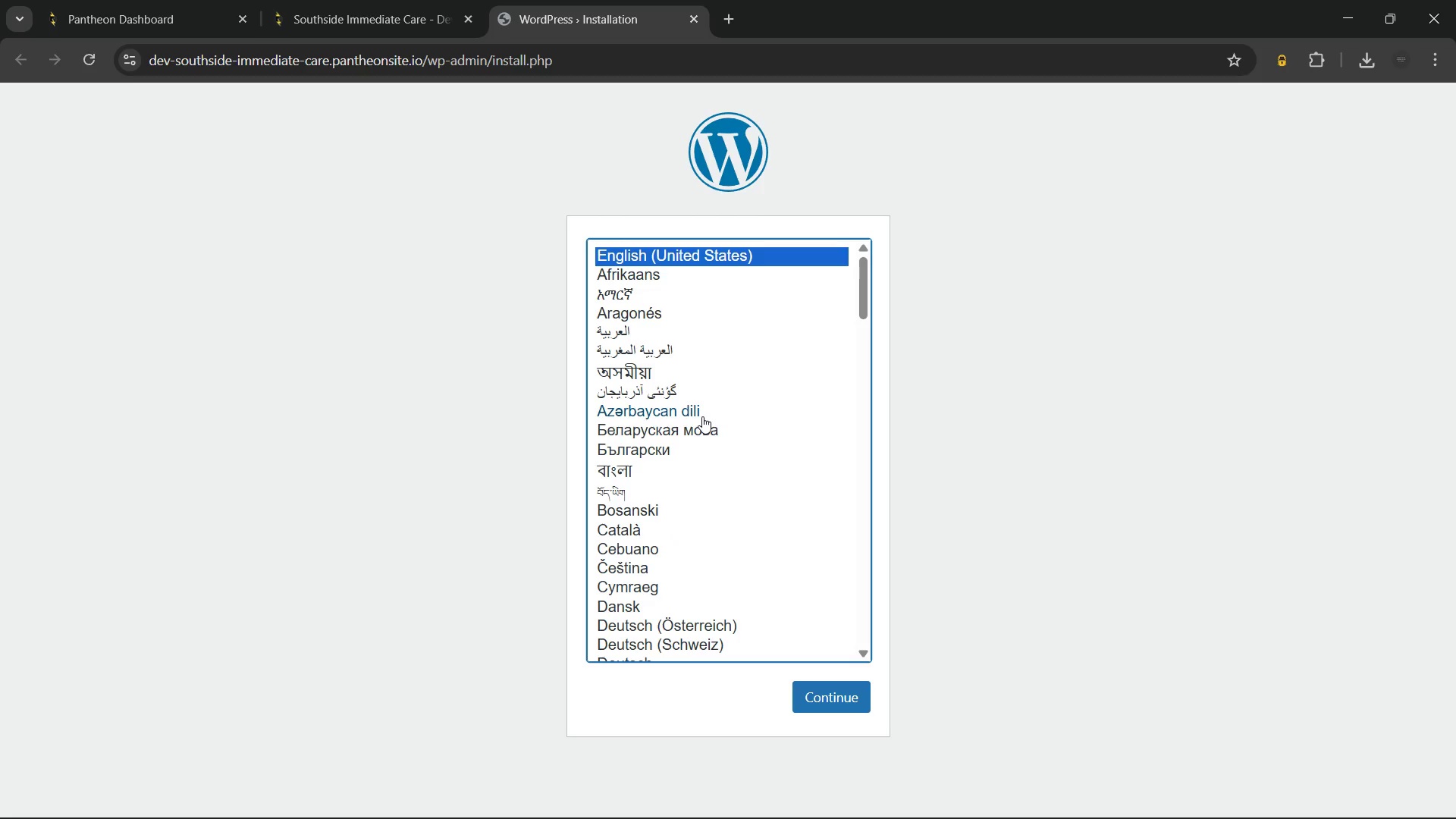 
wait(13.8)
 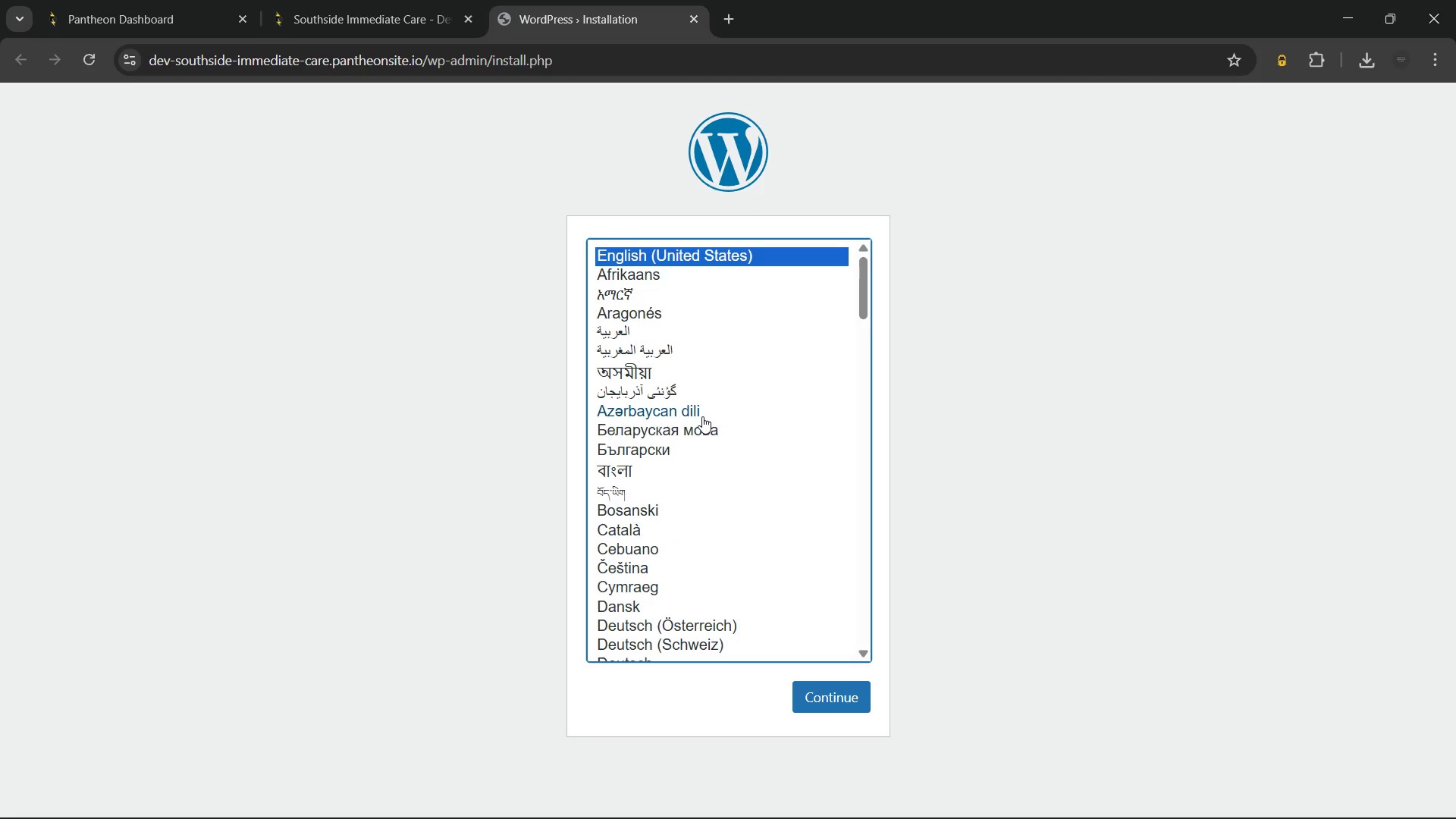 
left_click([830, 695])
 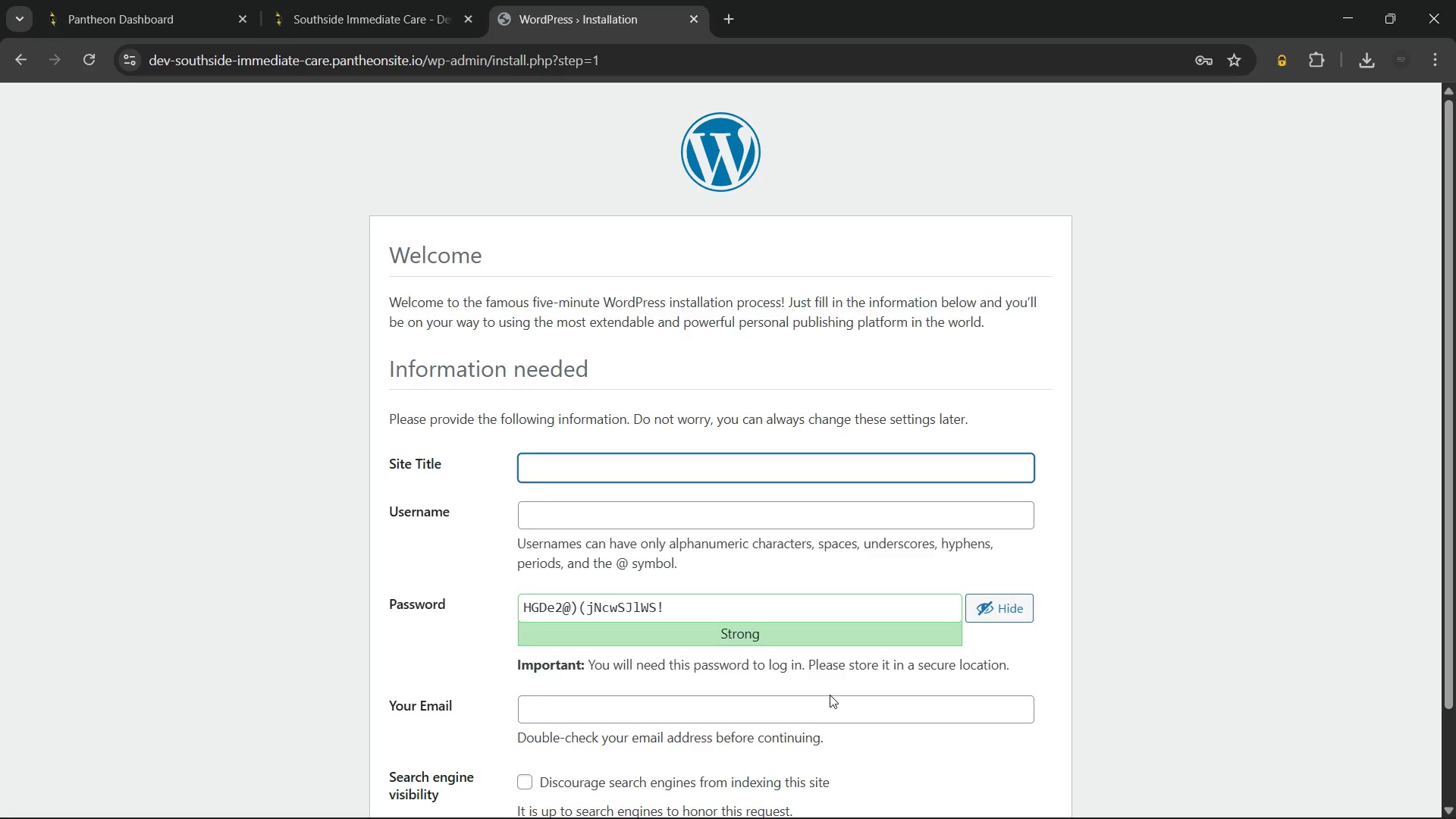 
type(Southside Immediate Care)
 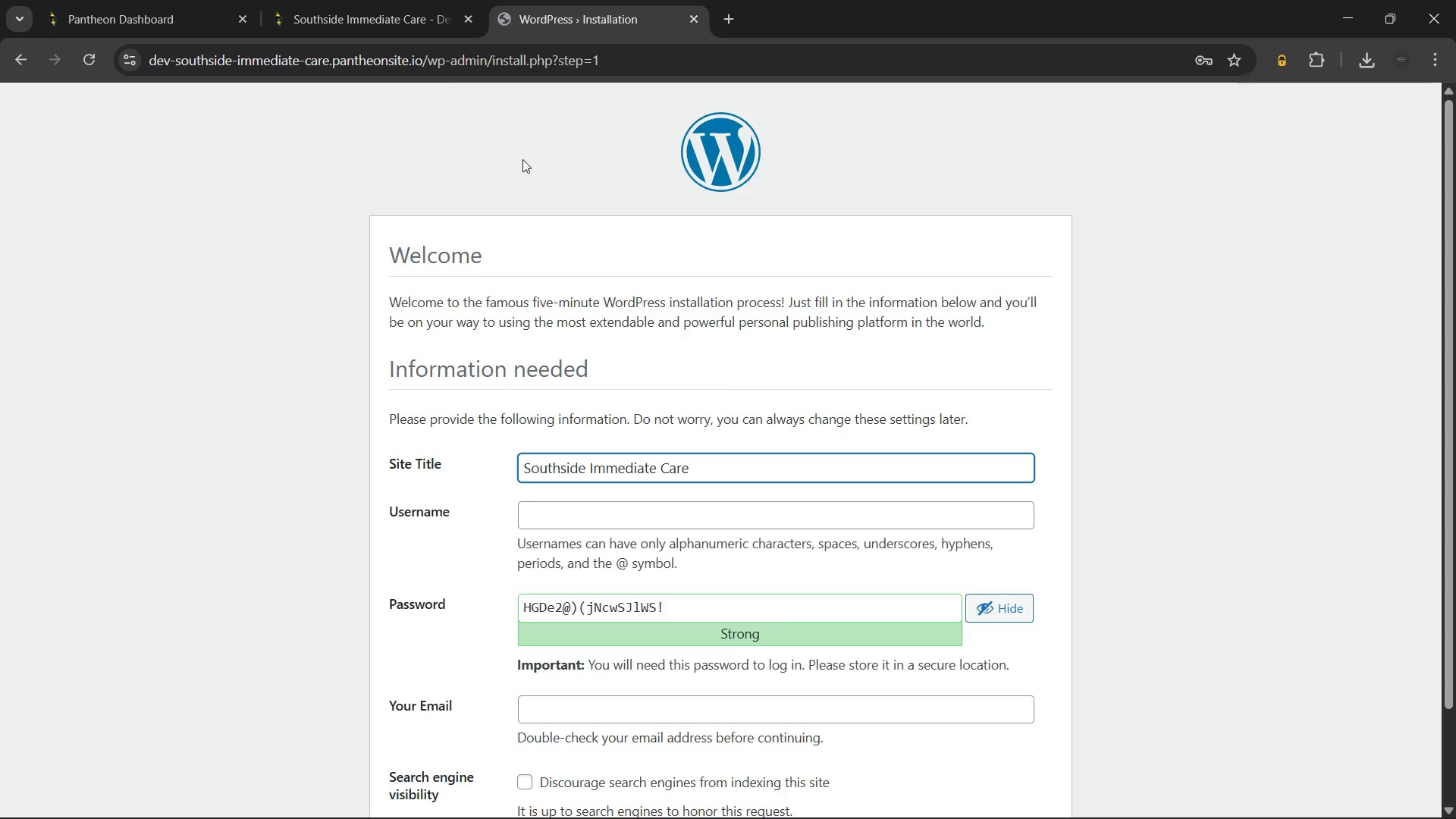 
left_click([403, 27])
 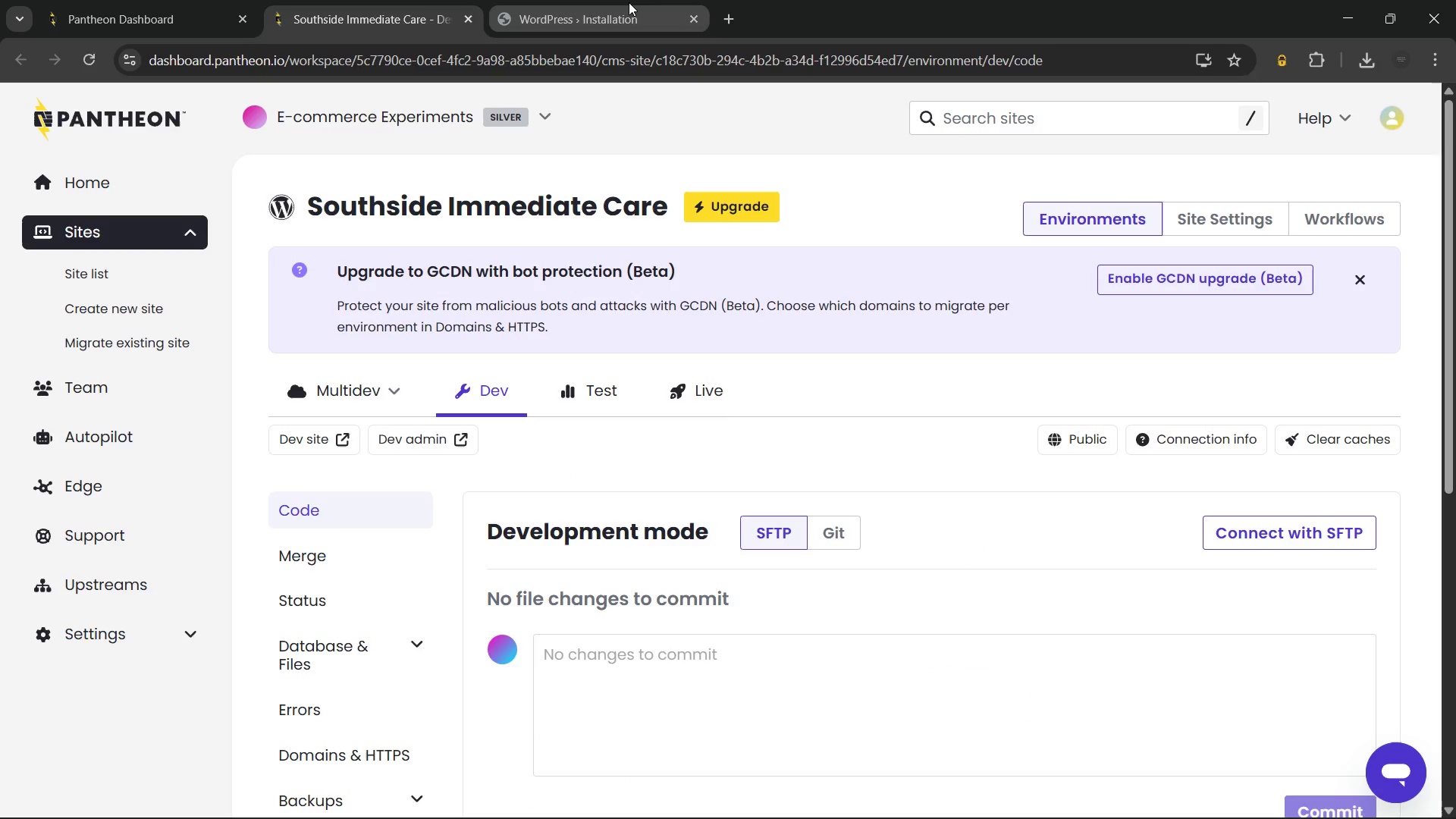 
left_click([629, 2])
 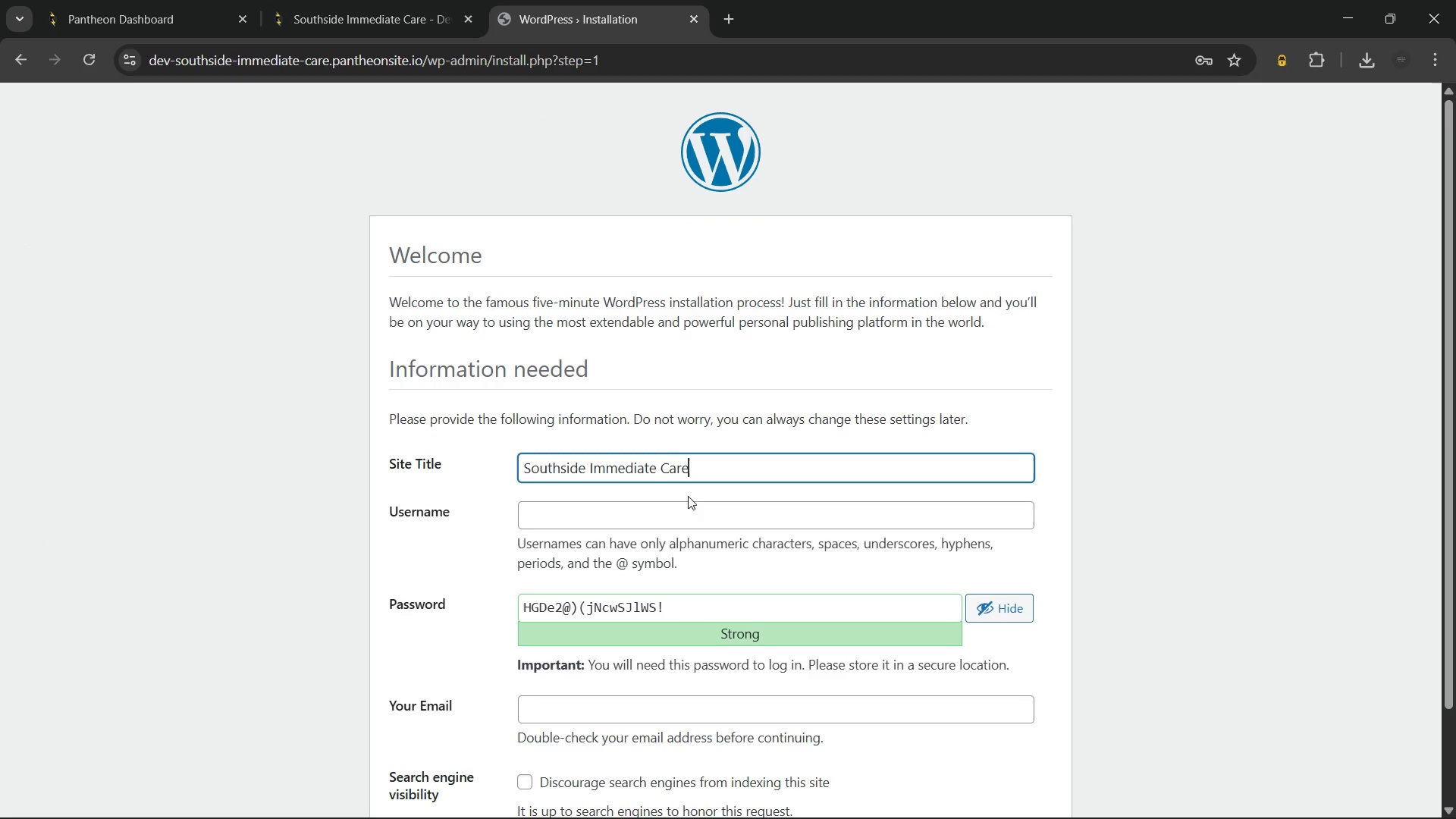 
left_click([660, 514])
 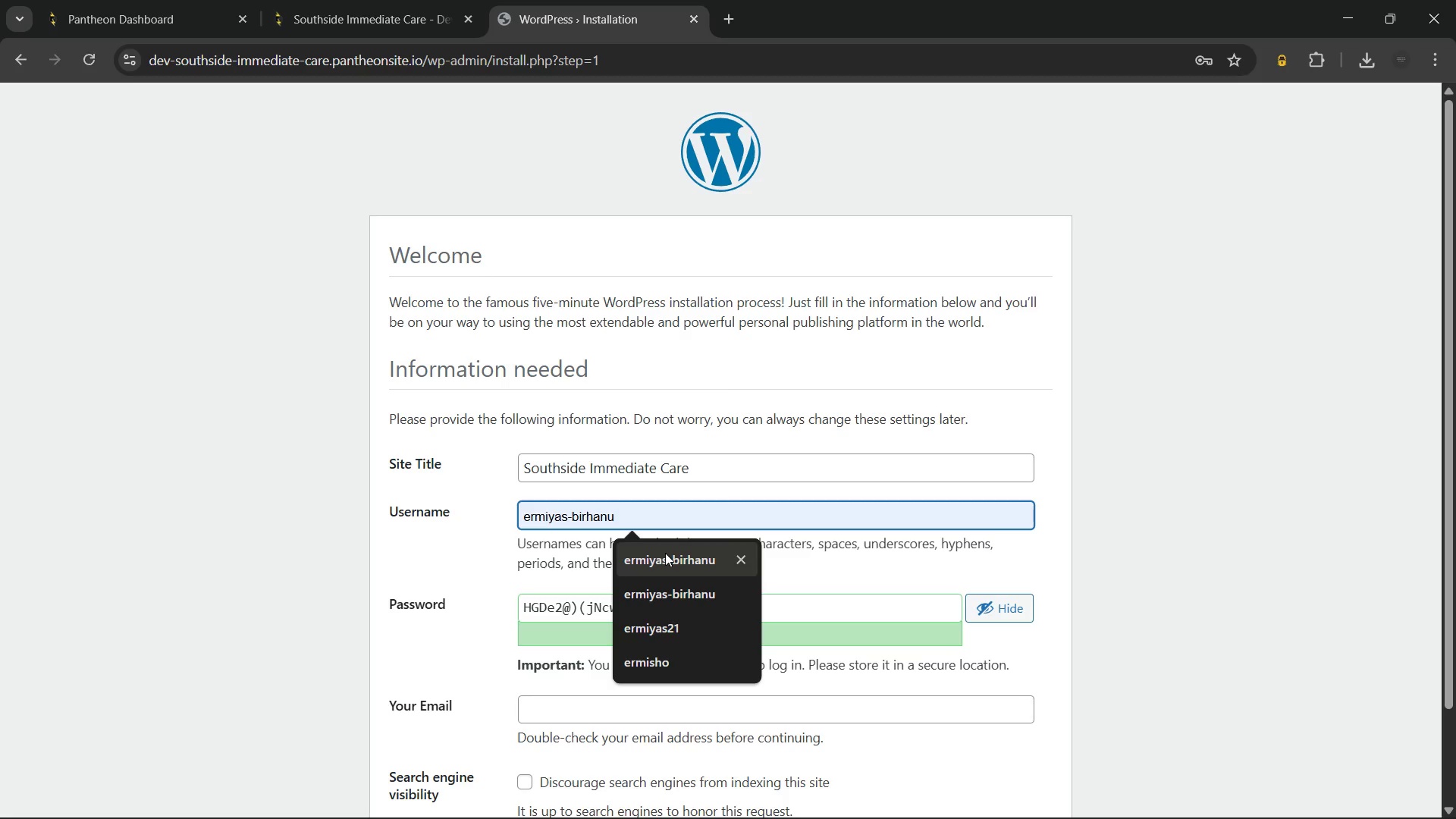 
left_click([665, 553])
 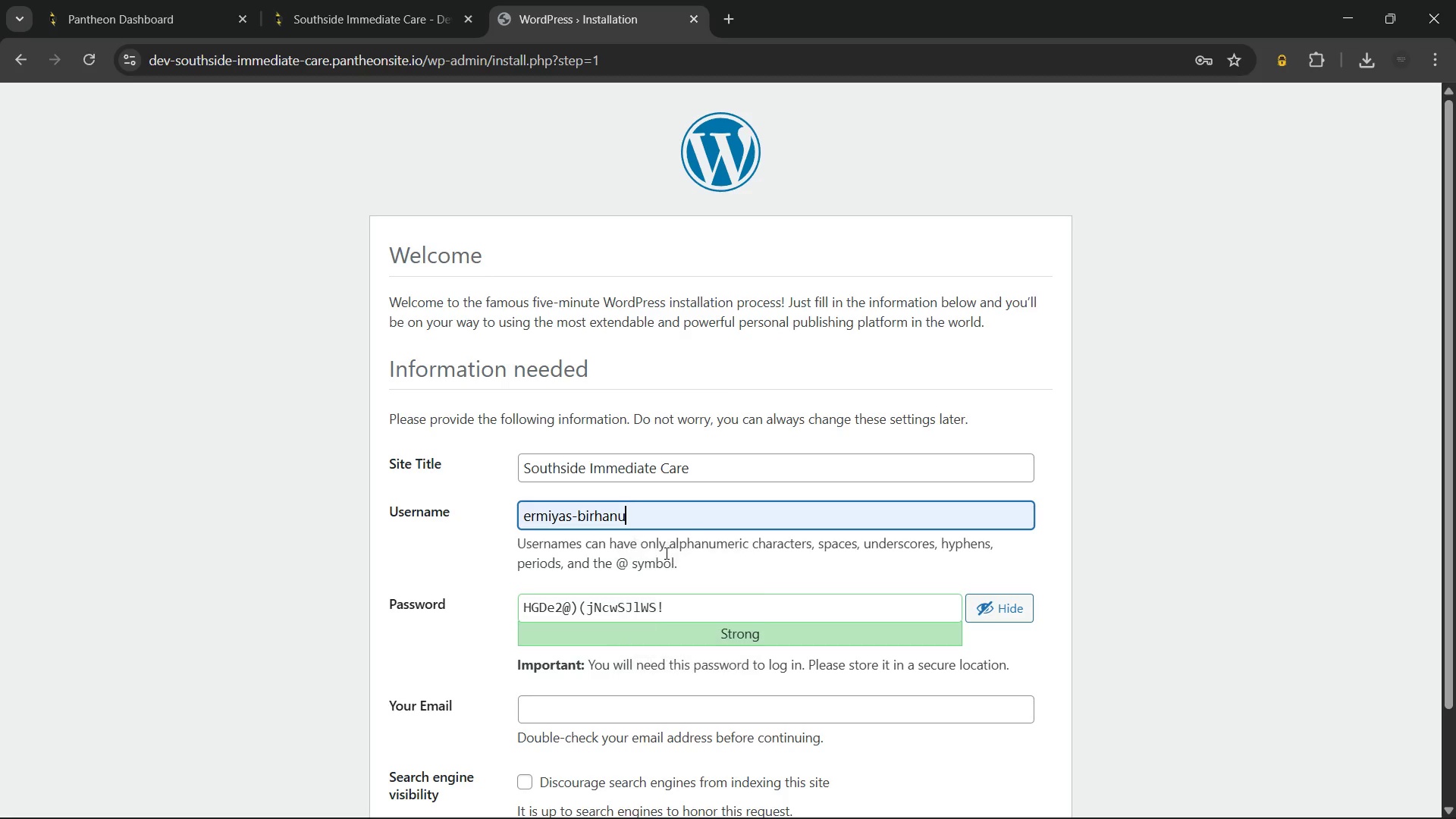 
key(Space)
 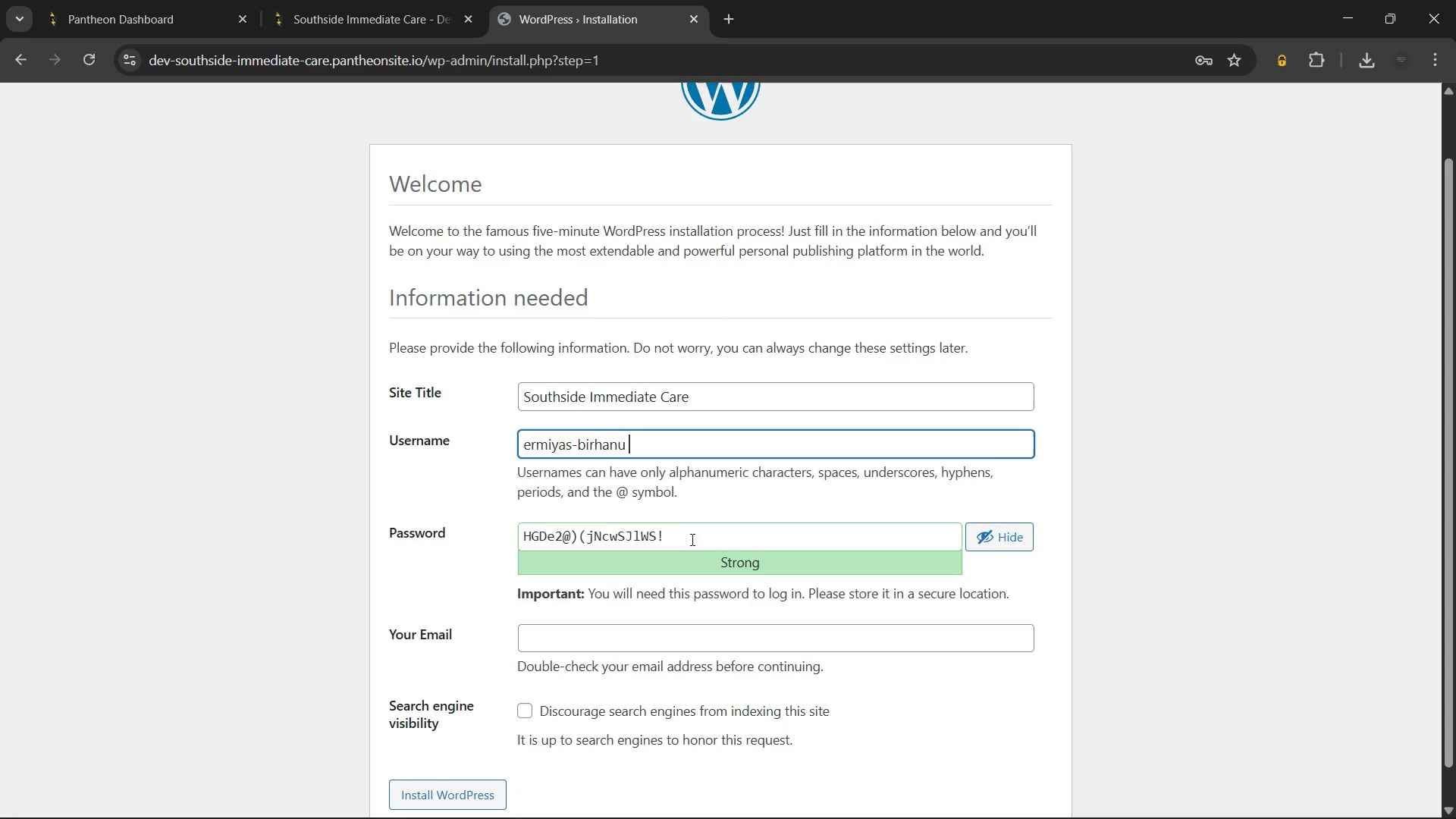 
left_click([696, 536])
 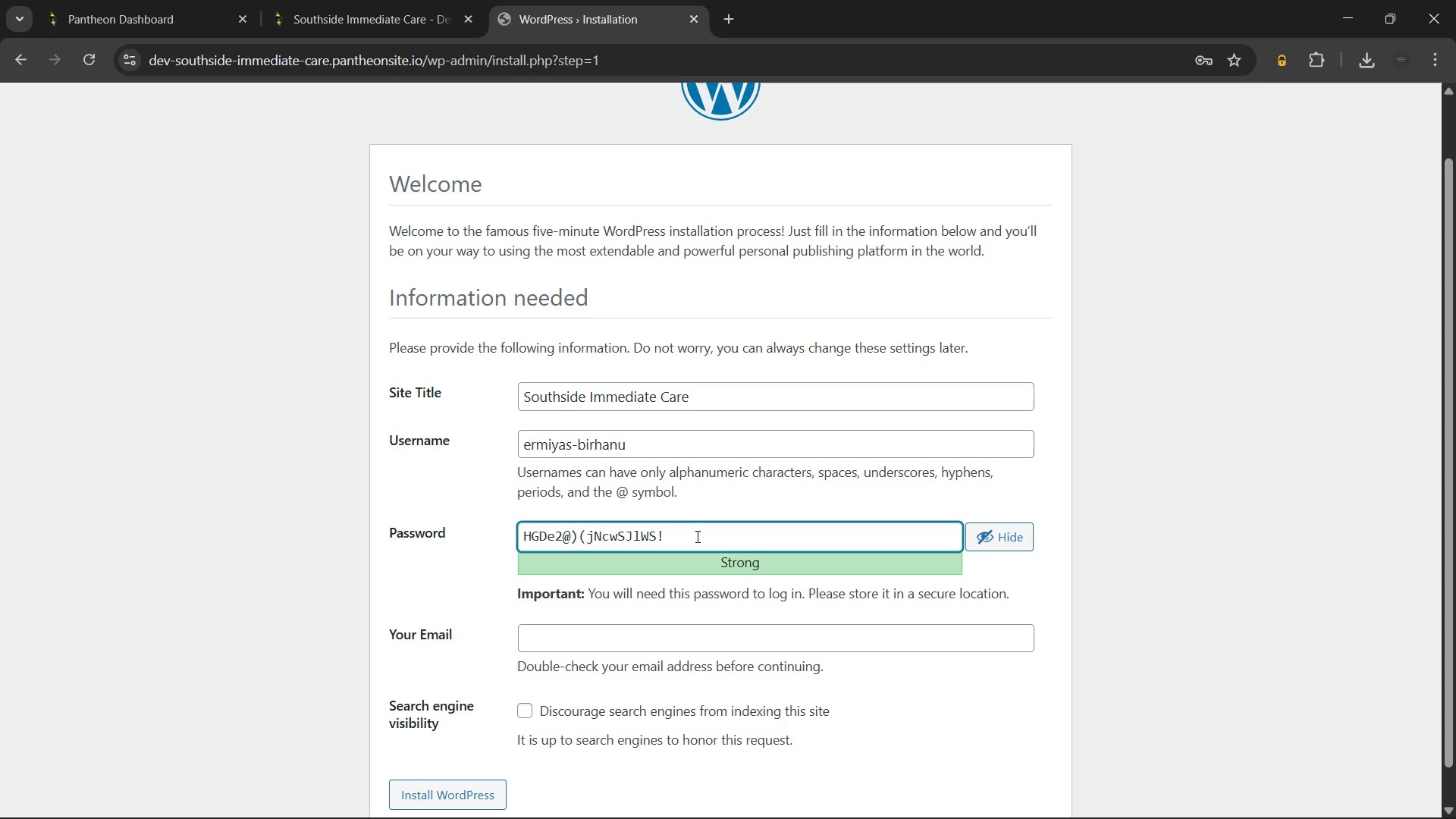 
key(Control+A)
 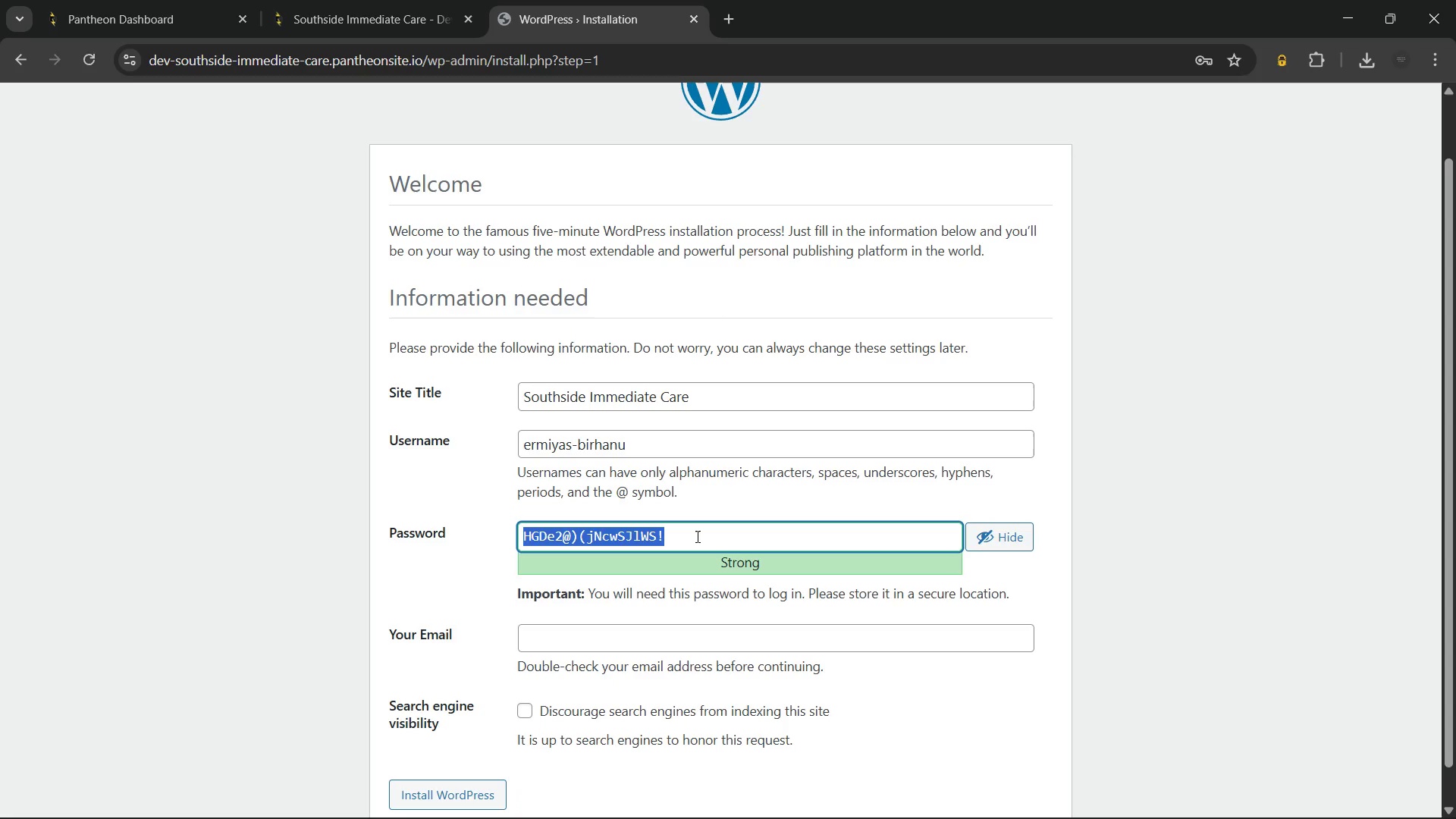 
key(Control+C)
 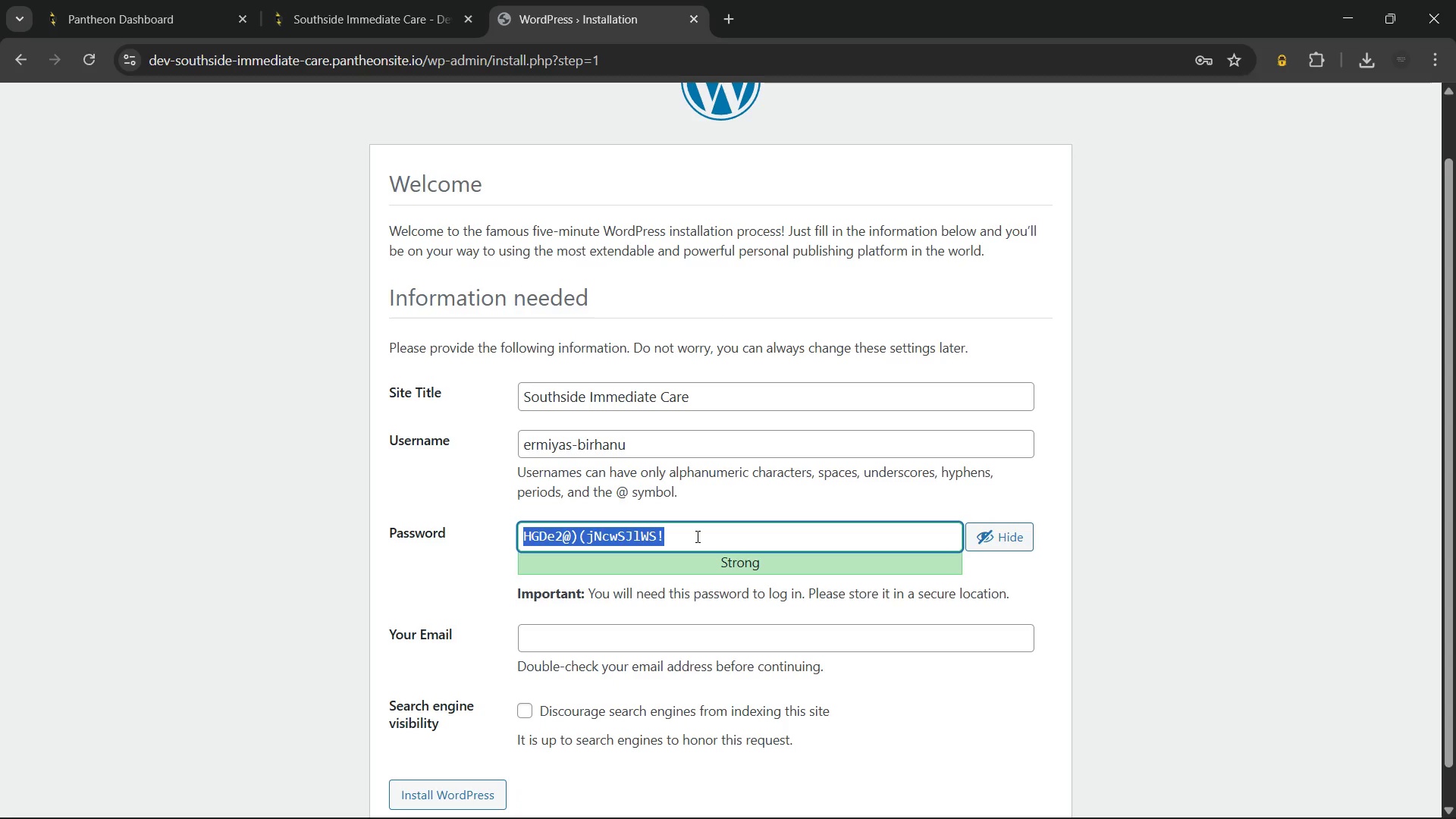 
key(Control+C)
 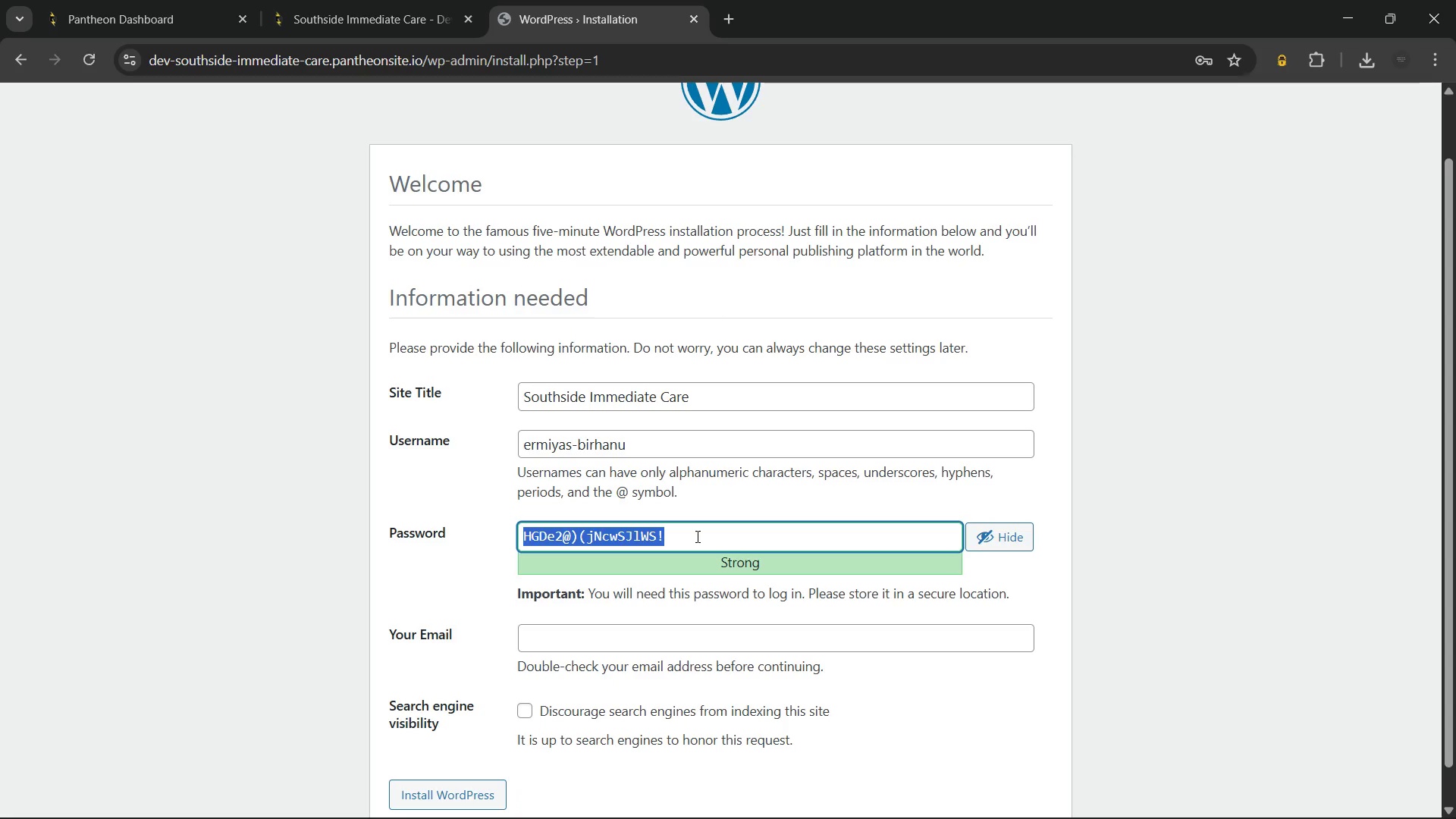 
left_click([696, 536])
 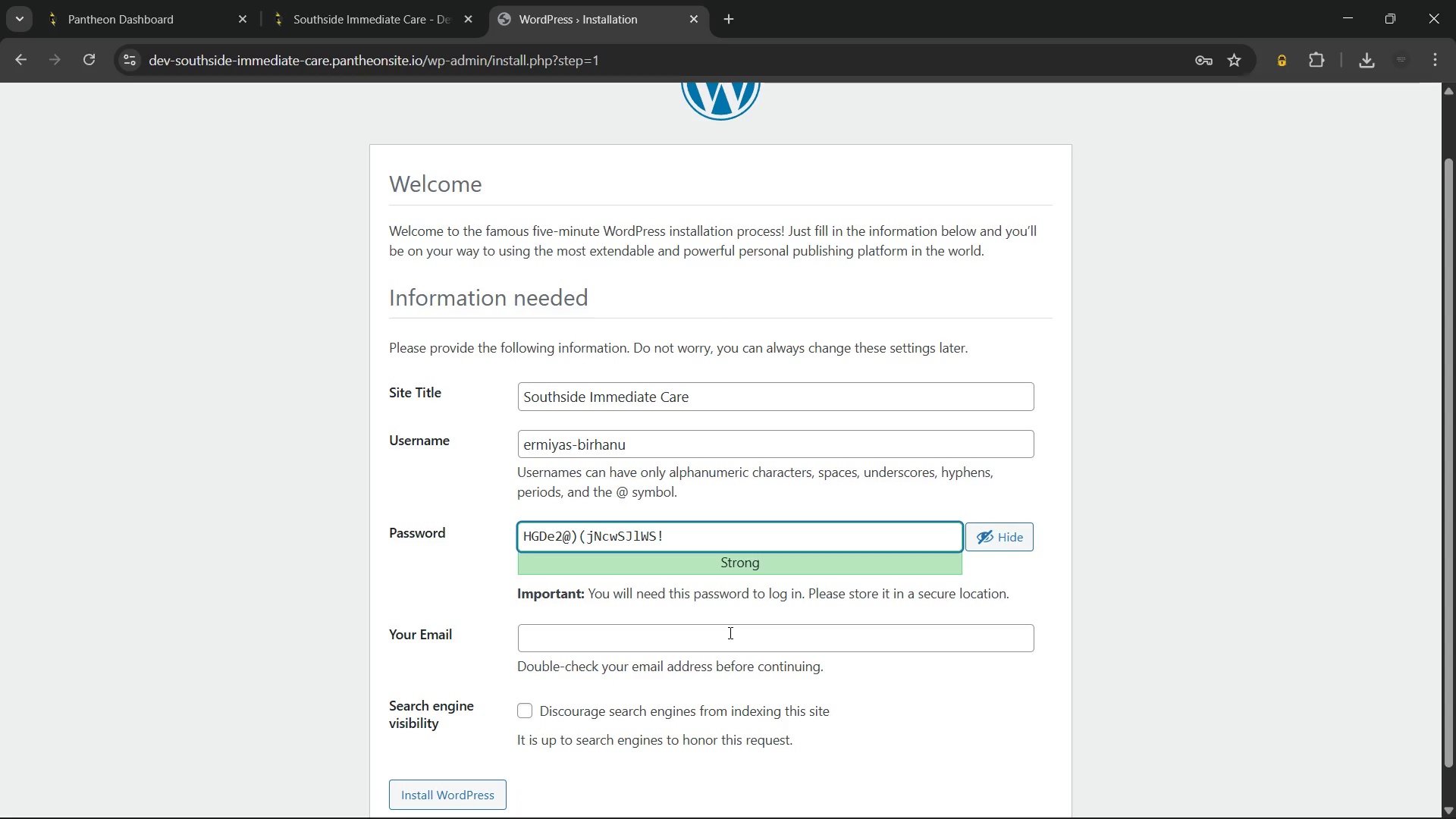 
key(Meta+MetaLeft)
 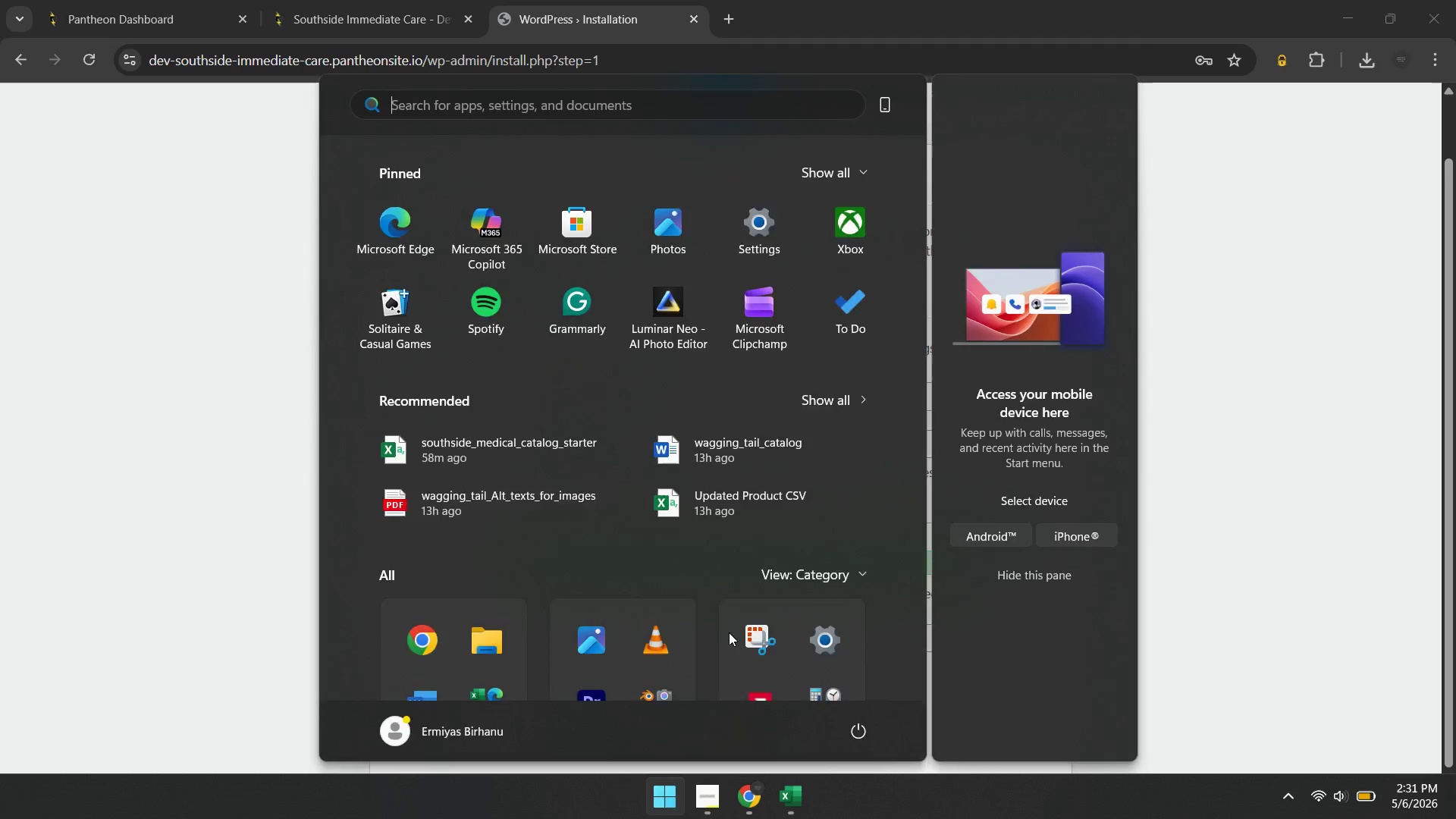 
type(tl)
 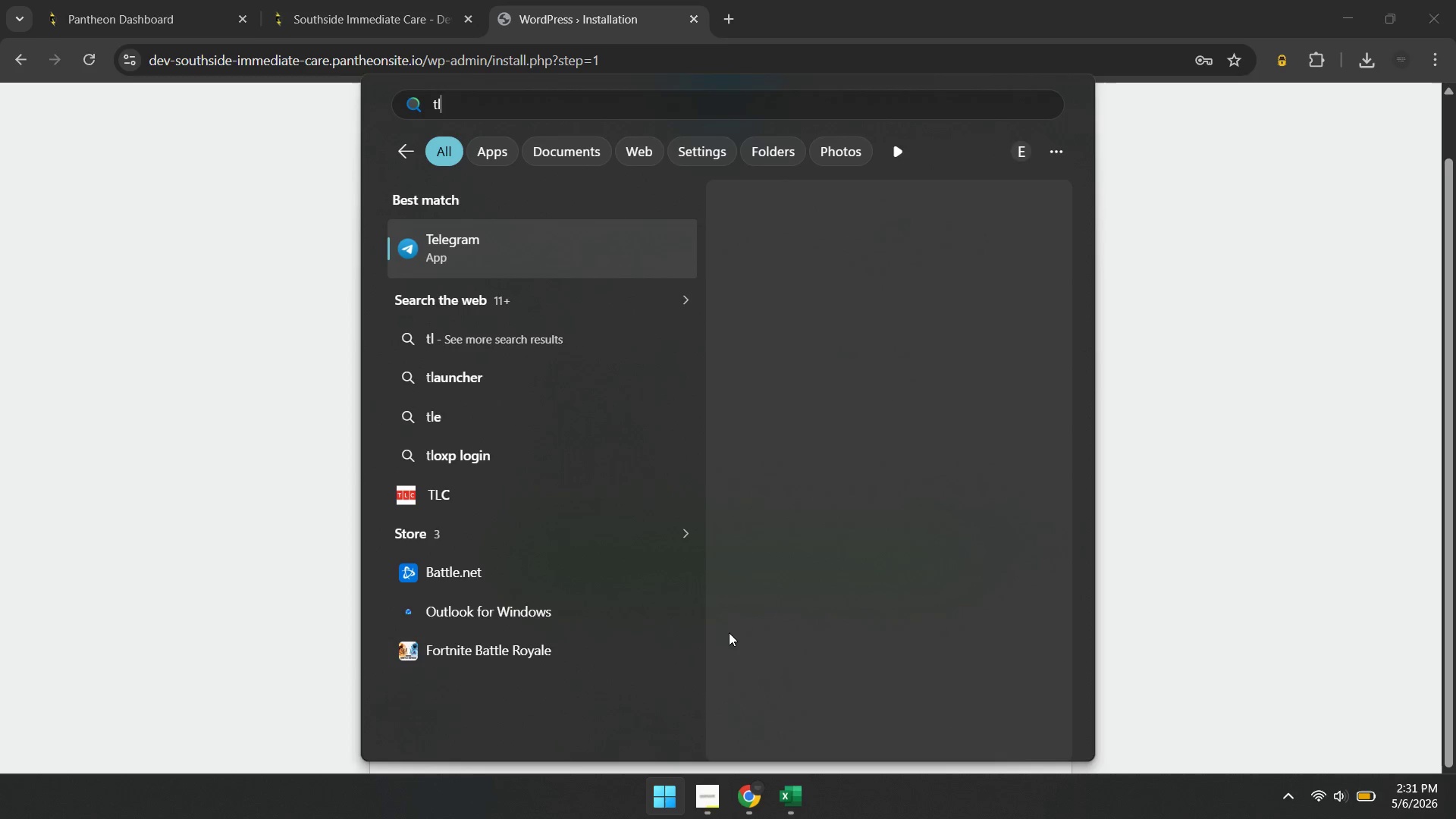 
key(Enter)
 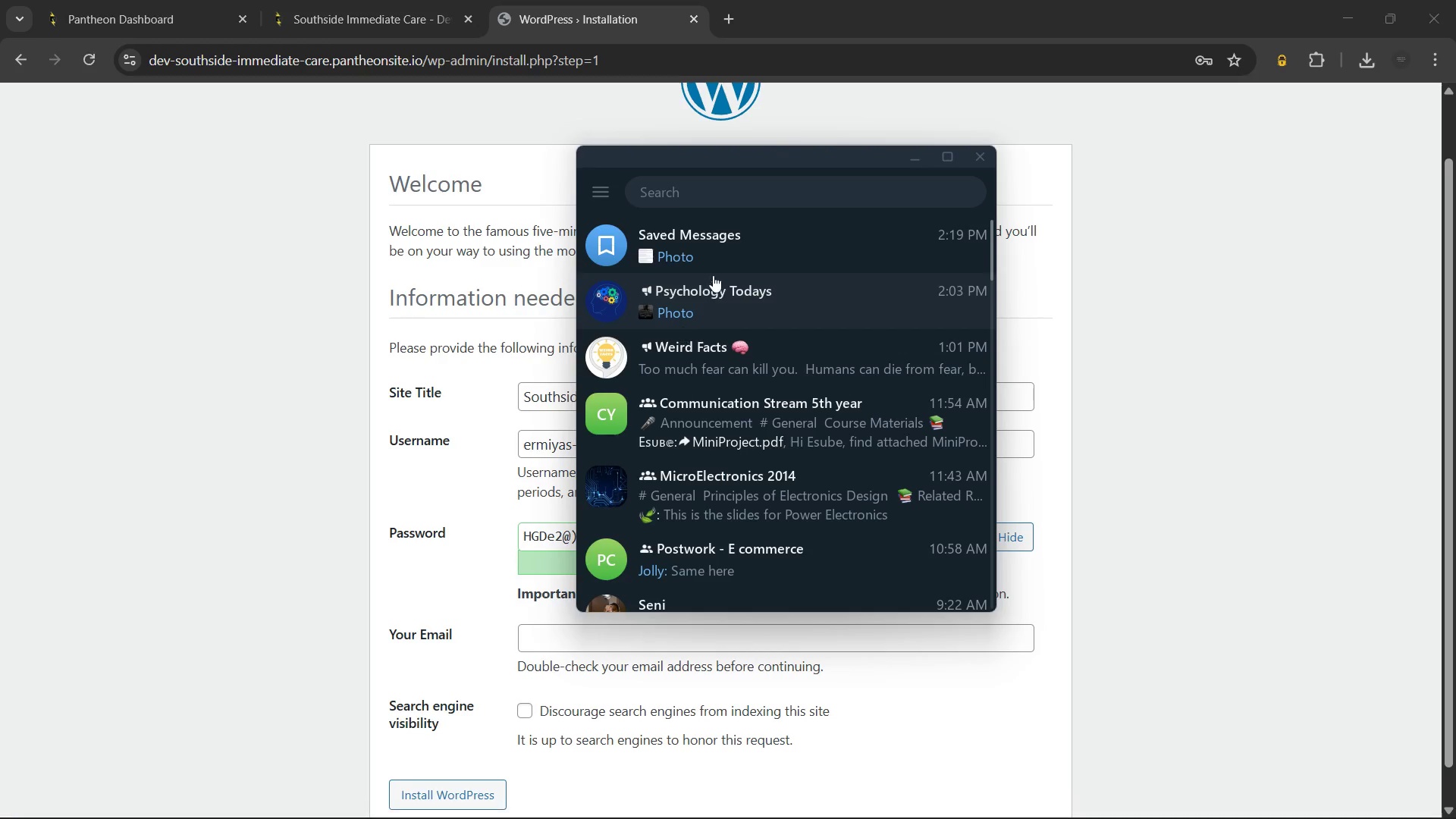 
left_click([736, 257])
 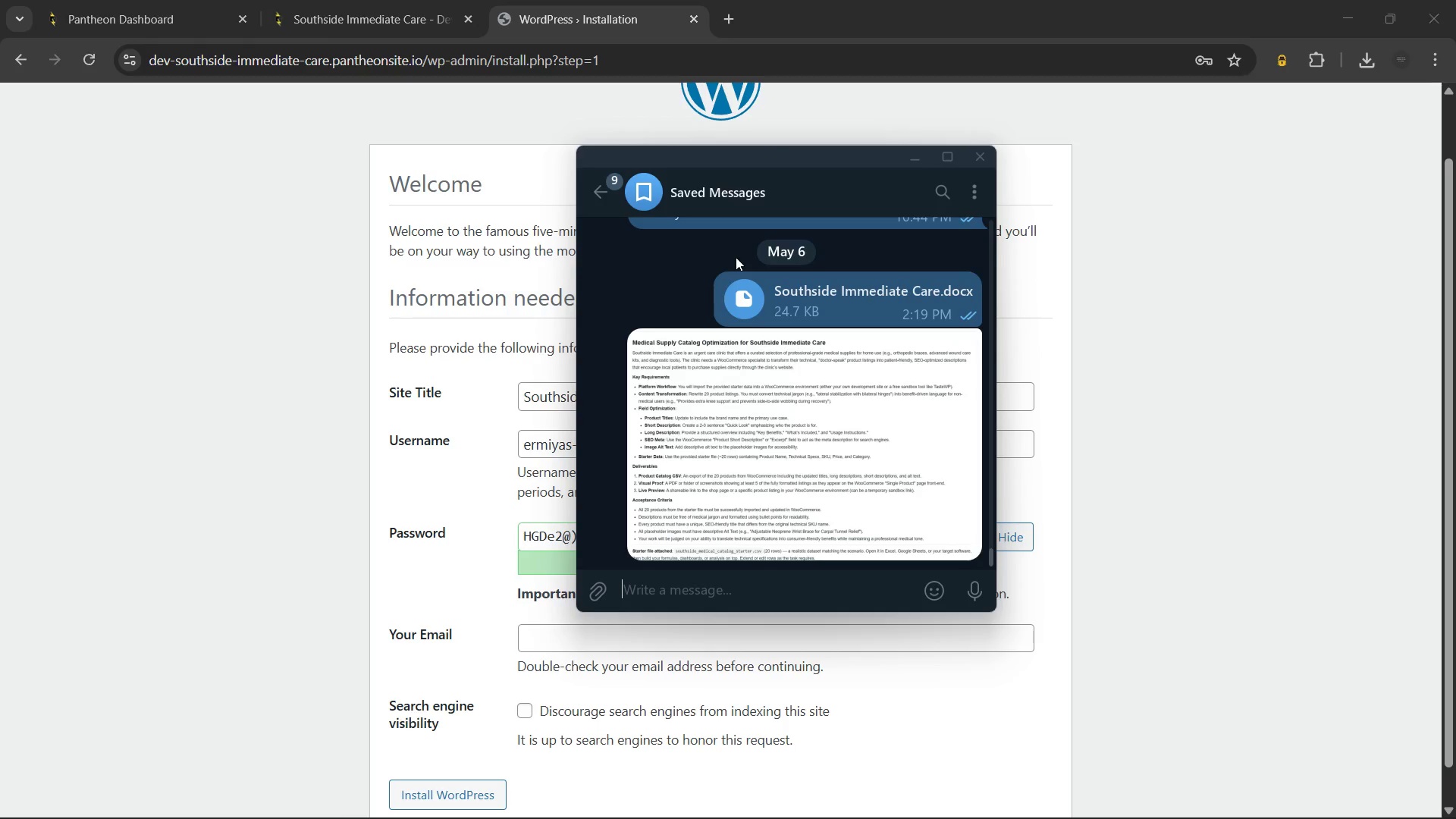 
type(southside  )
 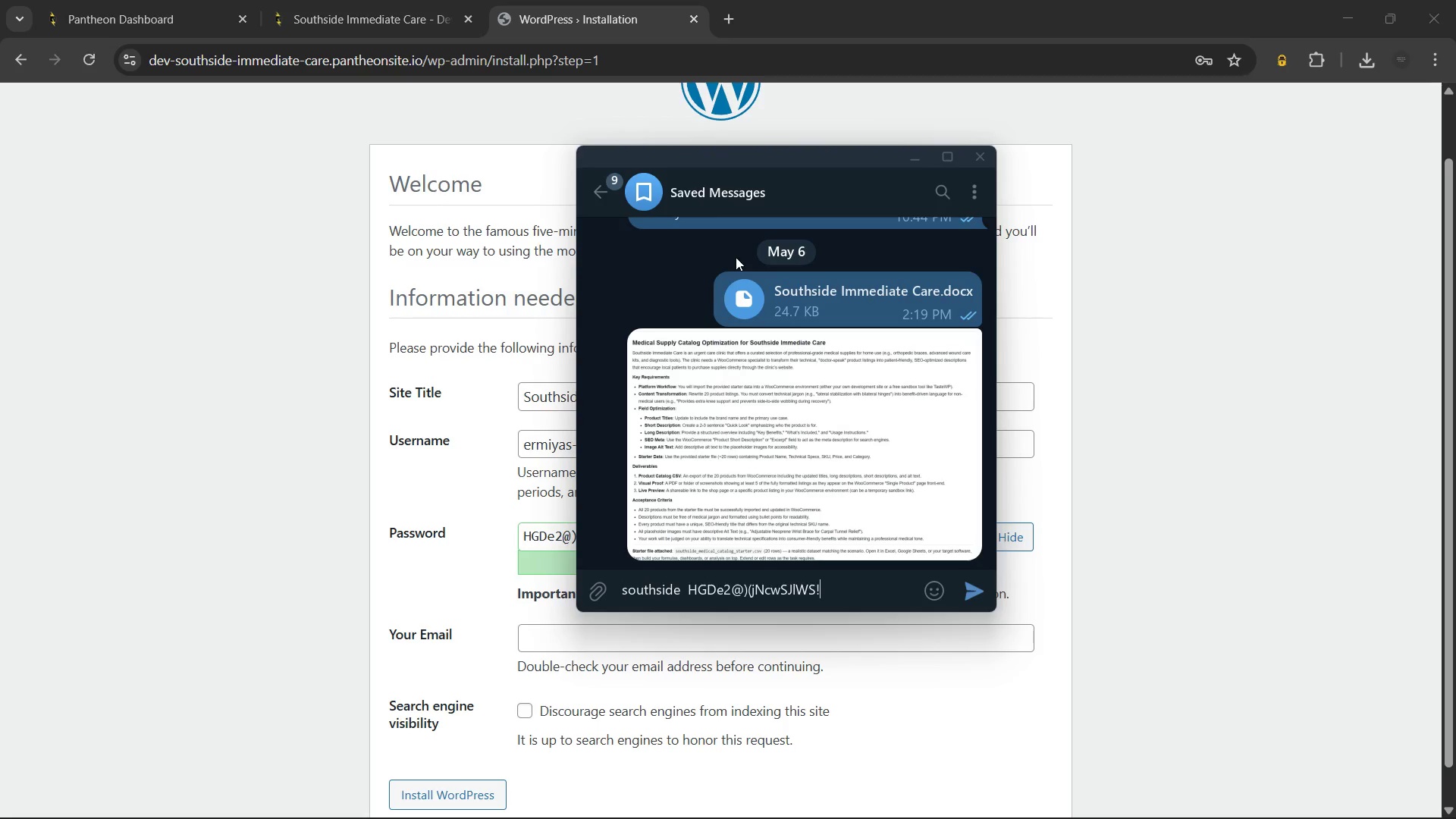 
key(Control+ControlLeft)
 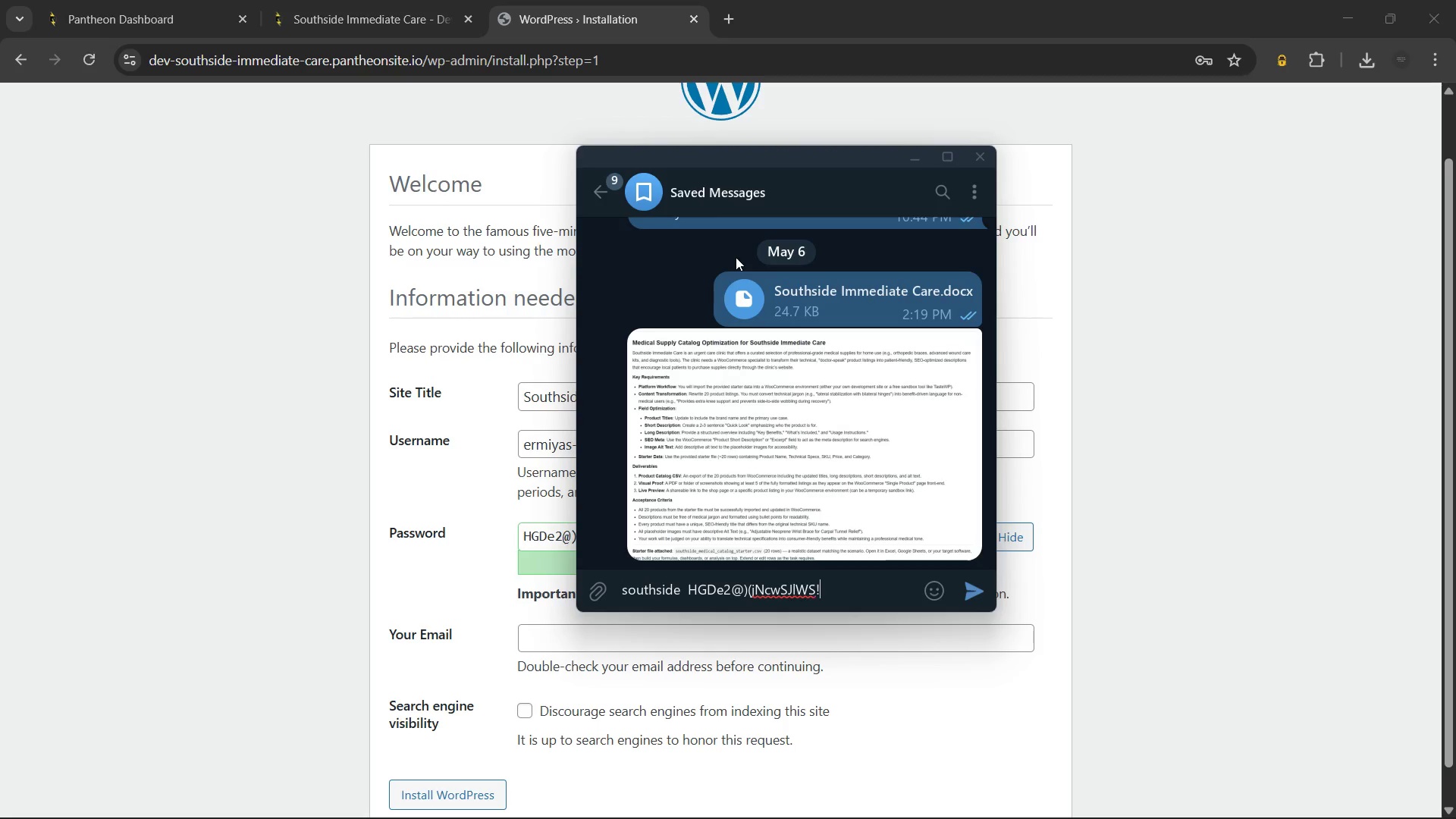 
key(Control+V)
 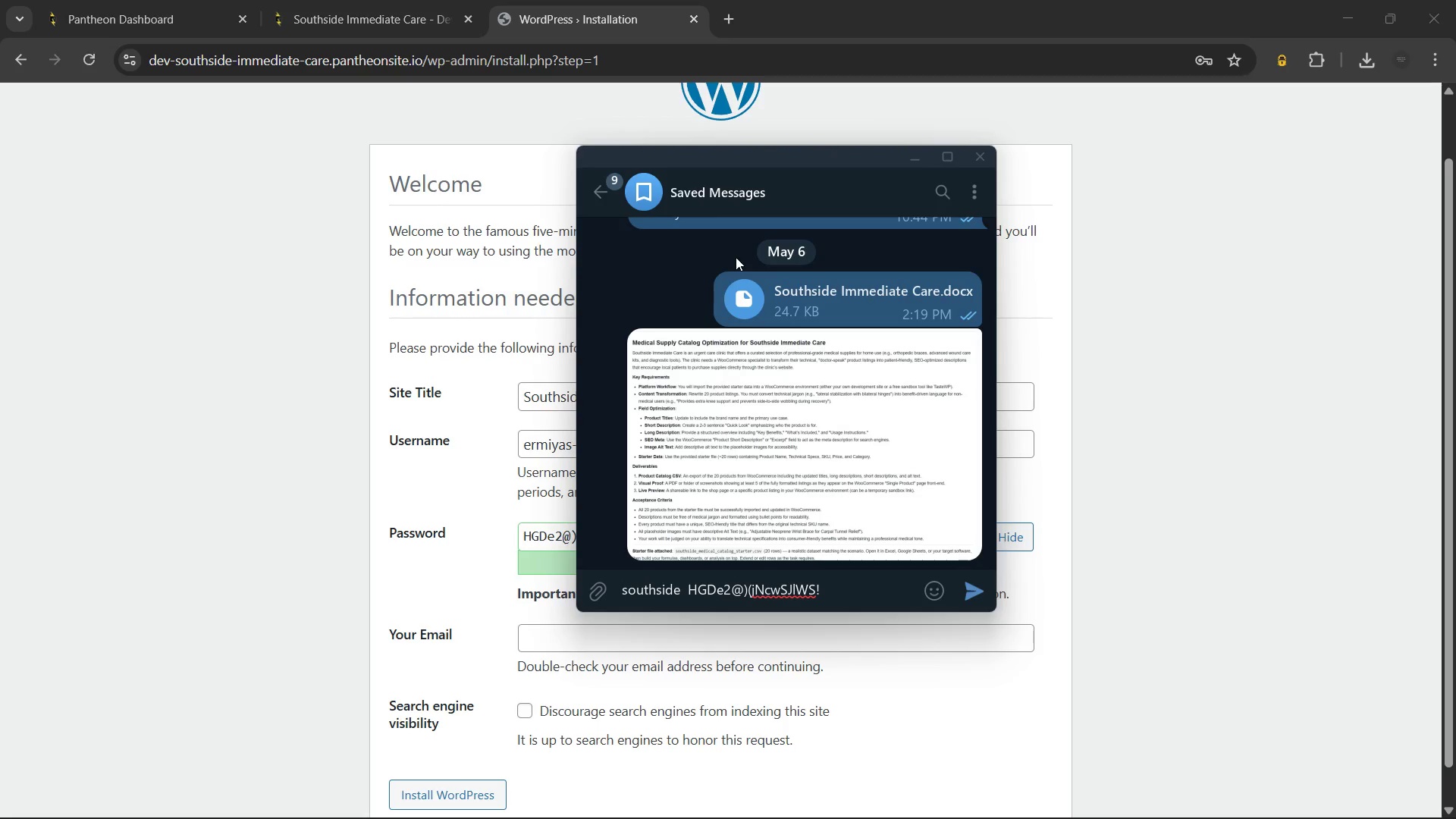 
key(Enter)
 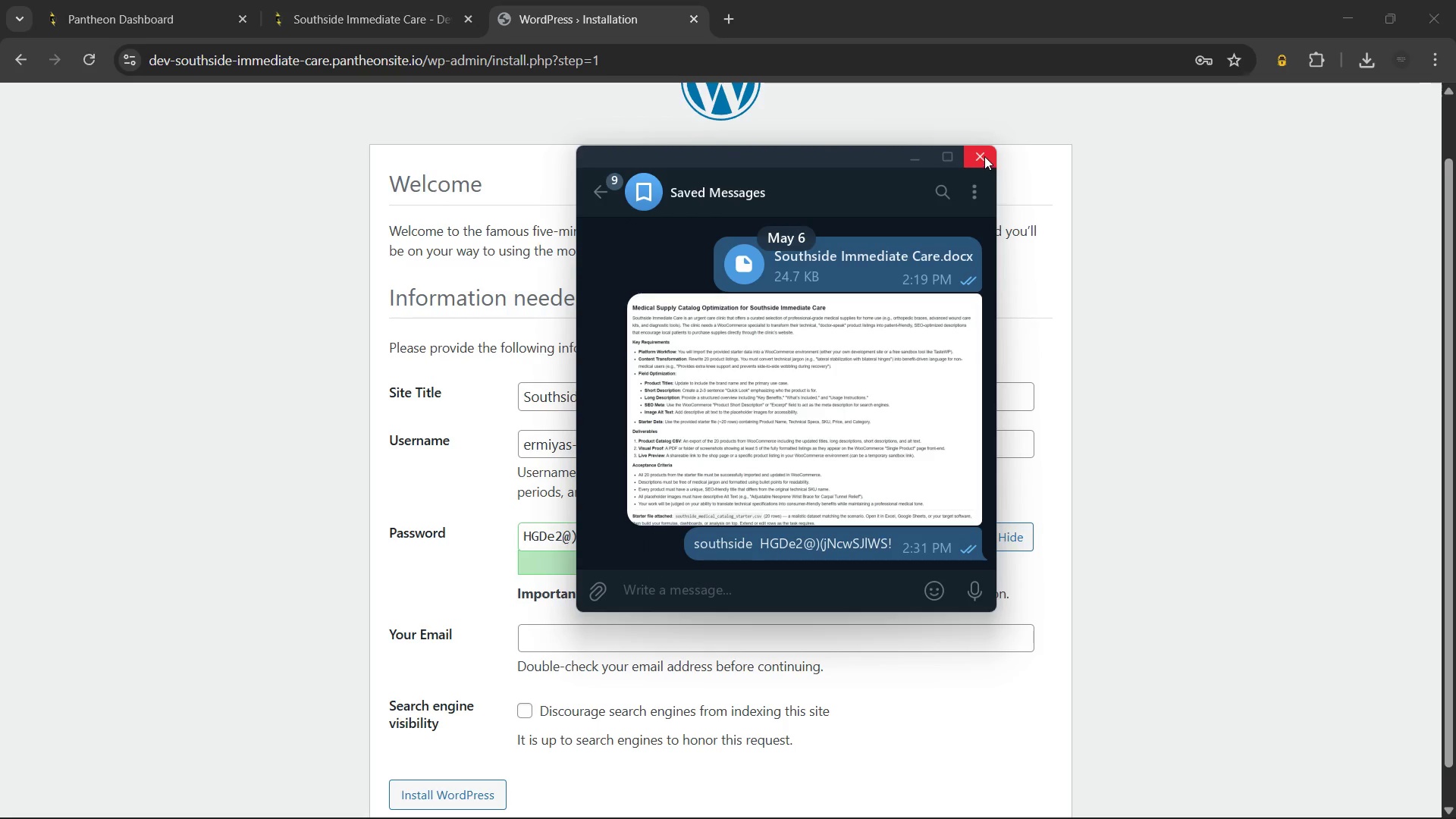 
left_click([984, 156])
 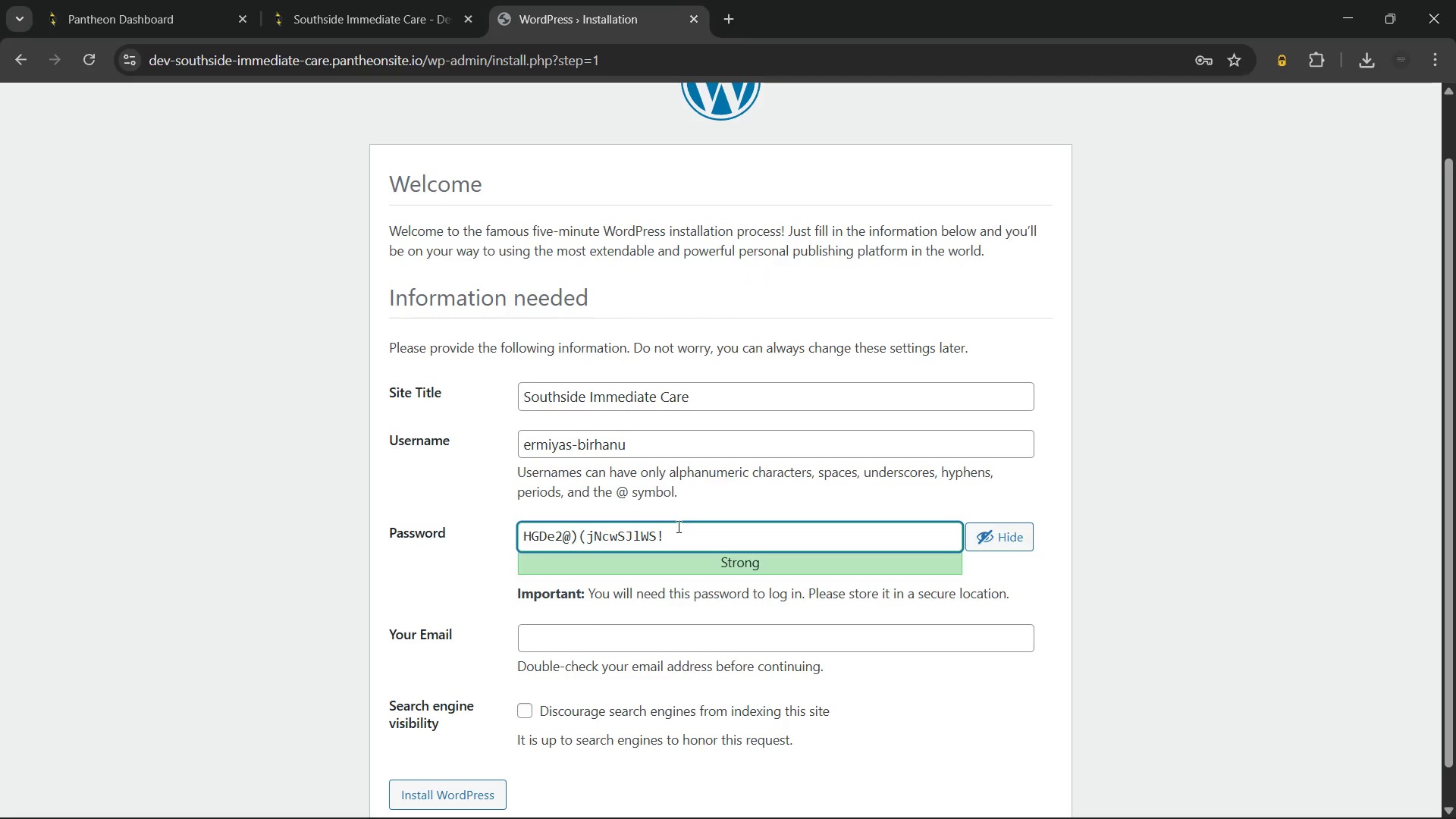 
key(Control+A)
 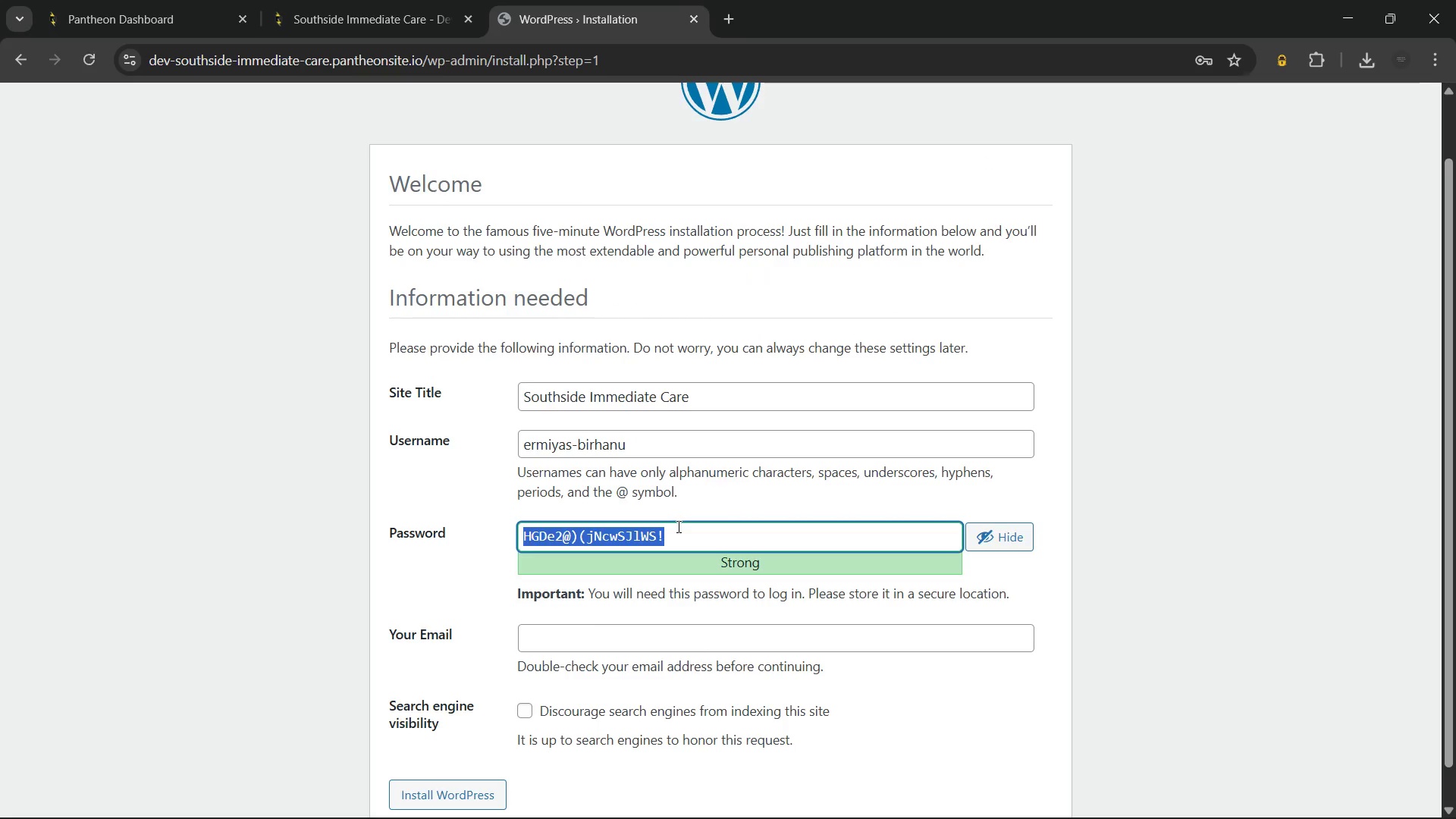 
key(Control+C)
 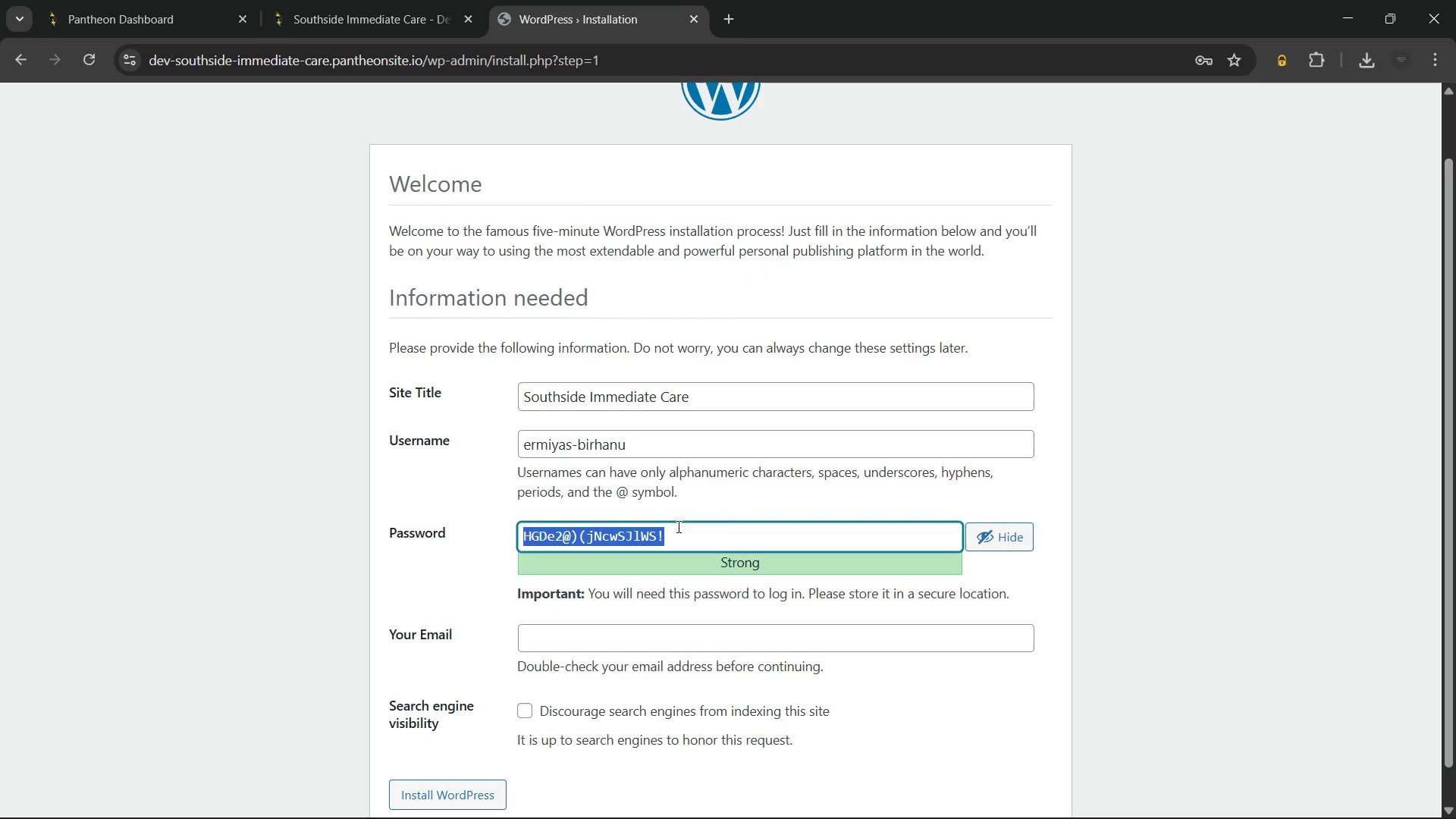 
key(Control+C)
 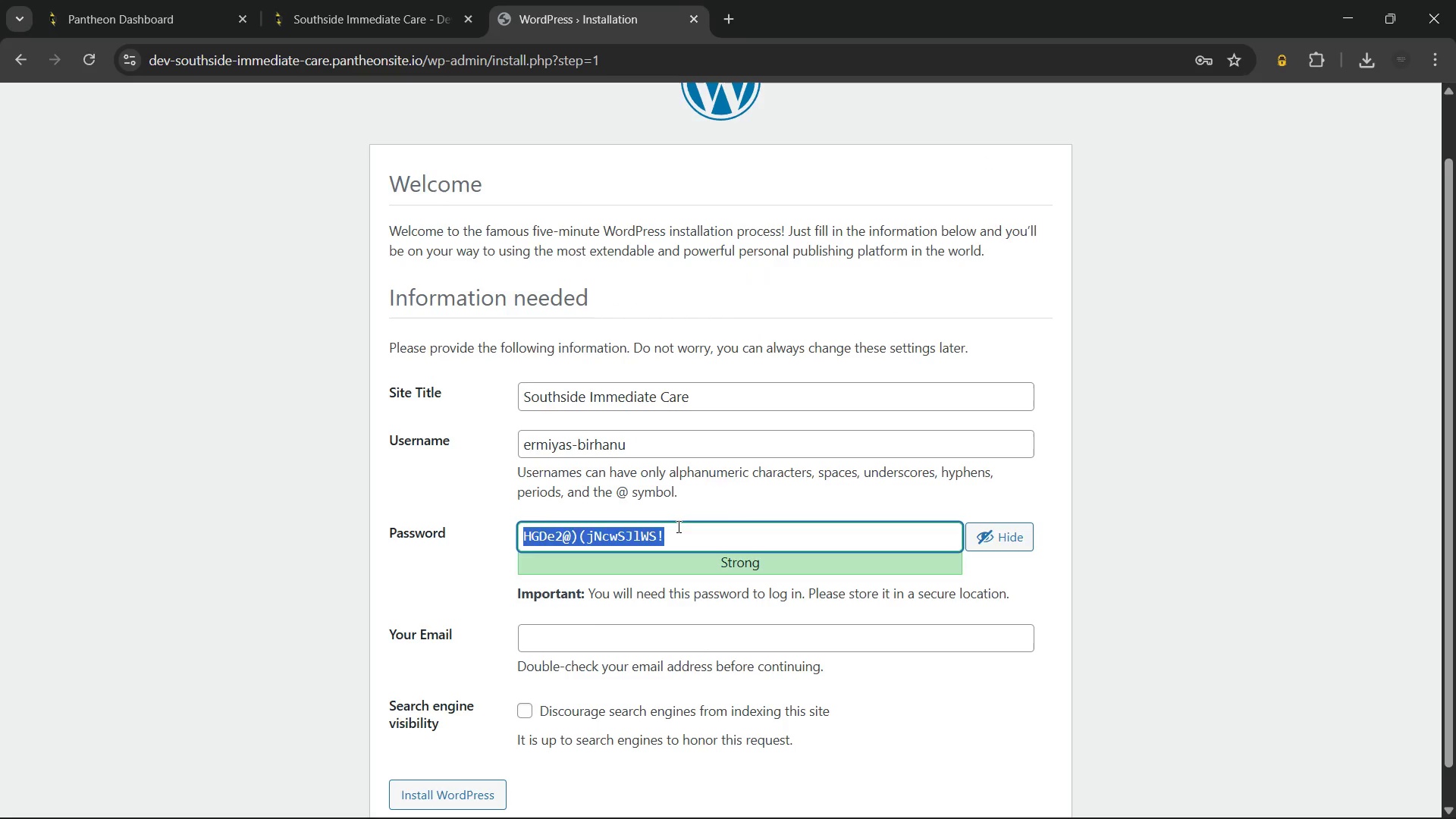 
left_click([677, 526])
 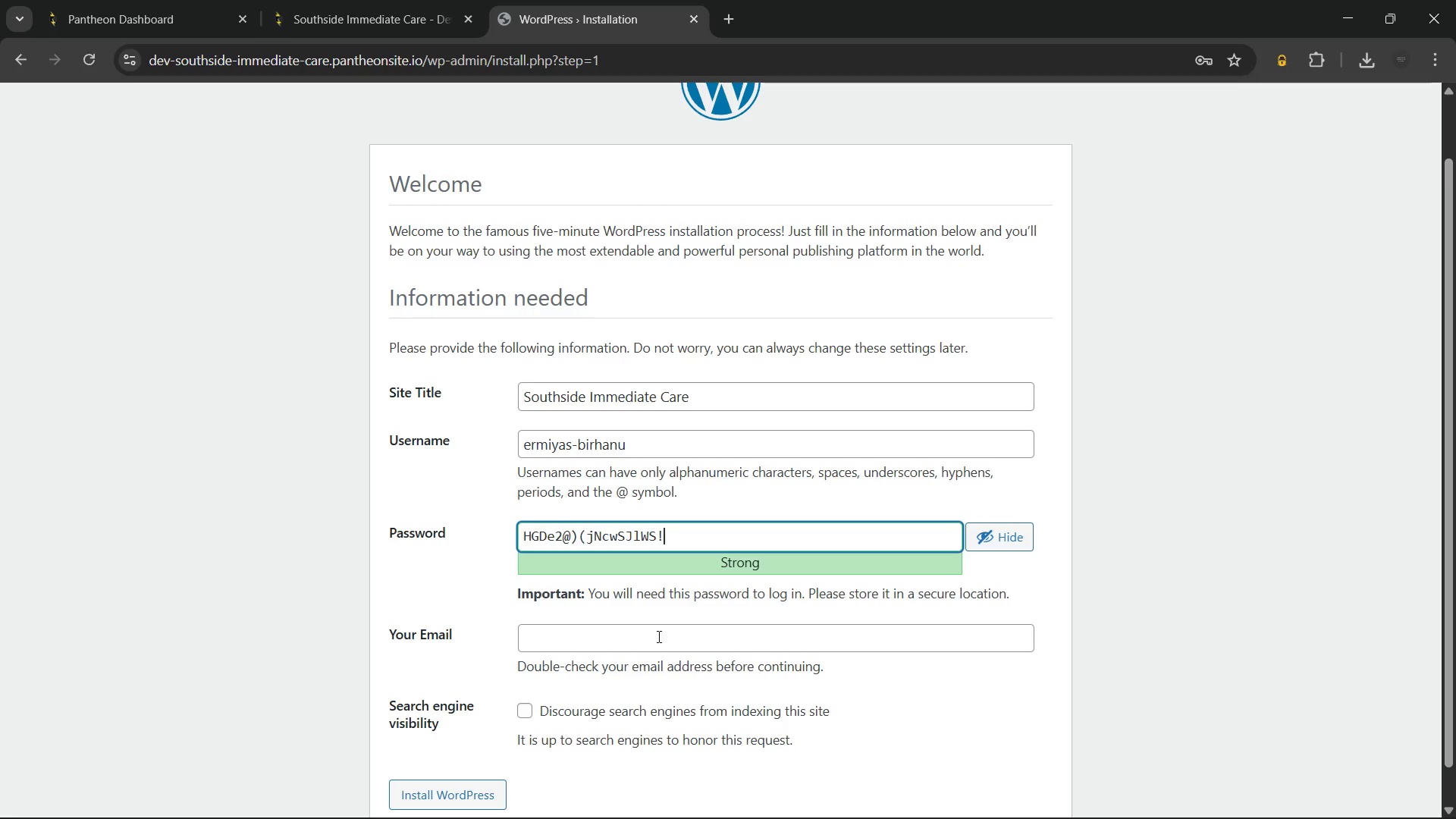 
left_click([657, 636])
 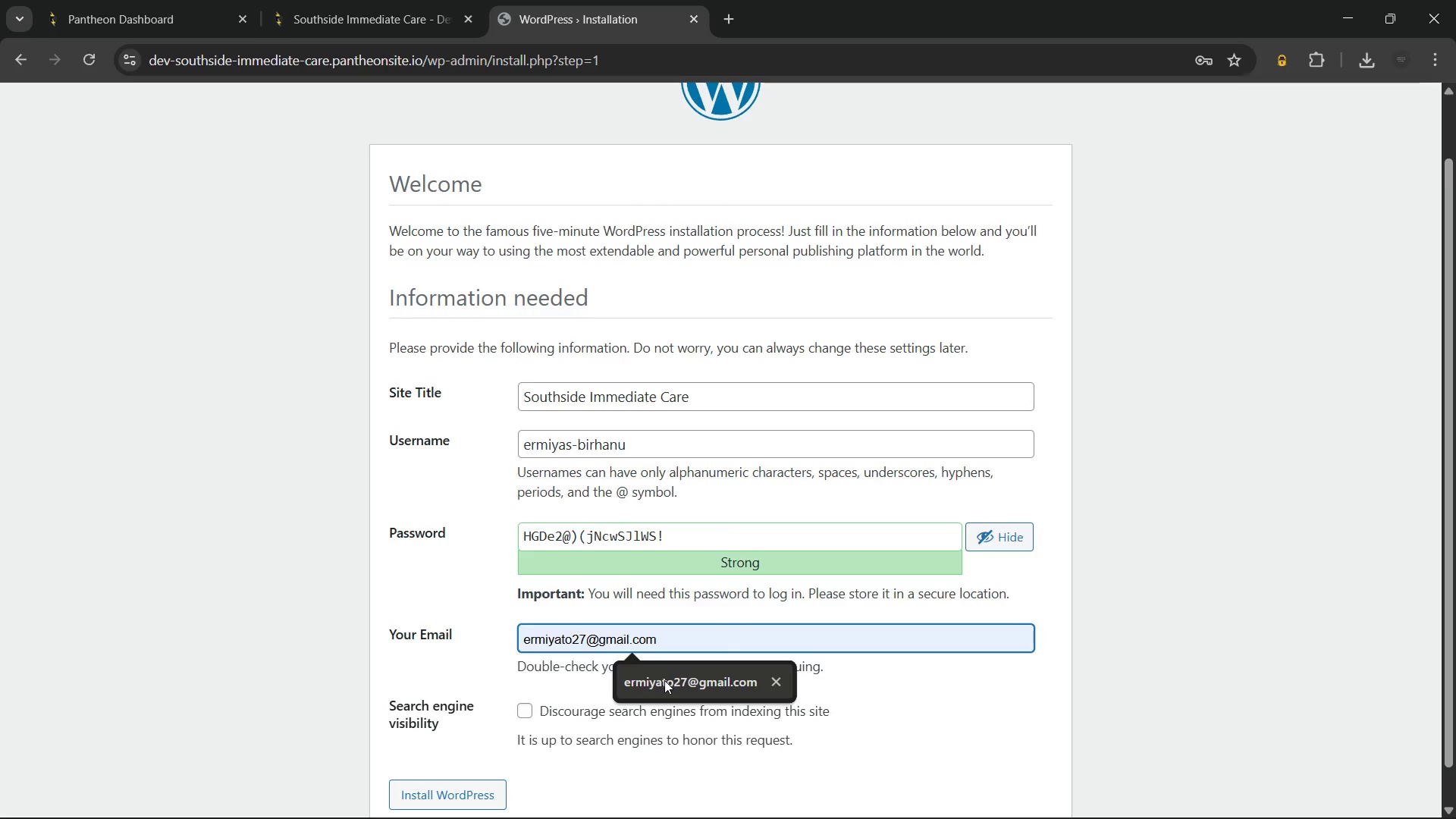 
left_click([664, 680])
 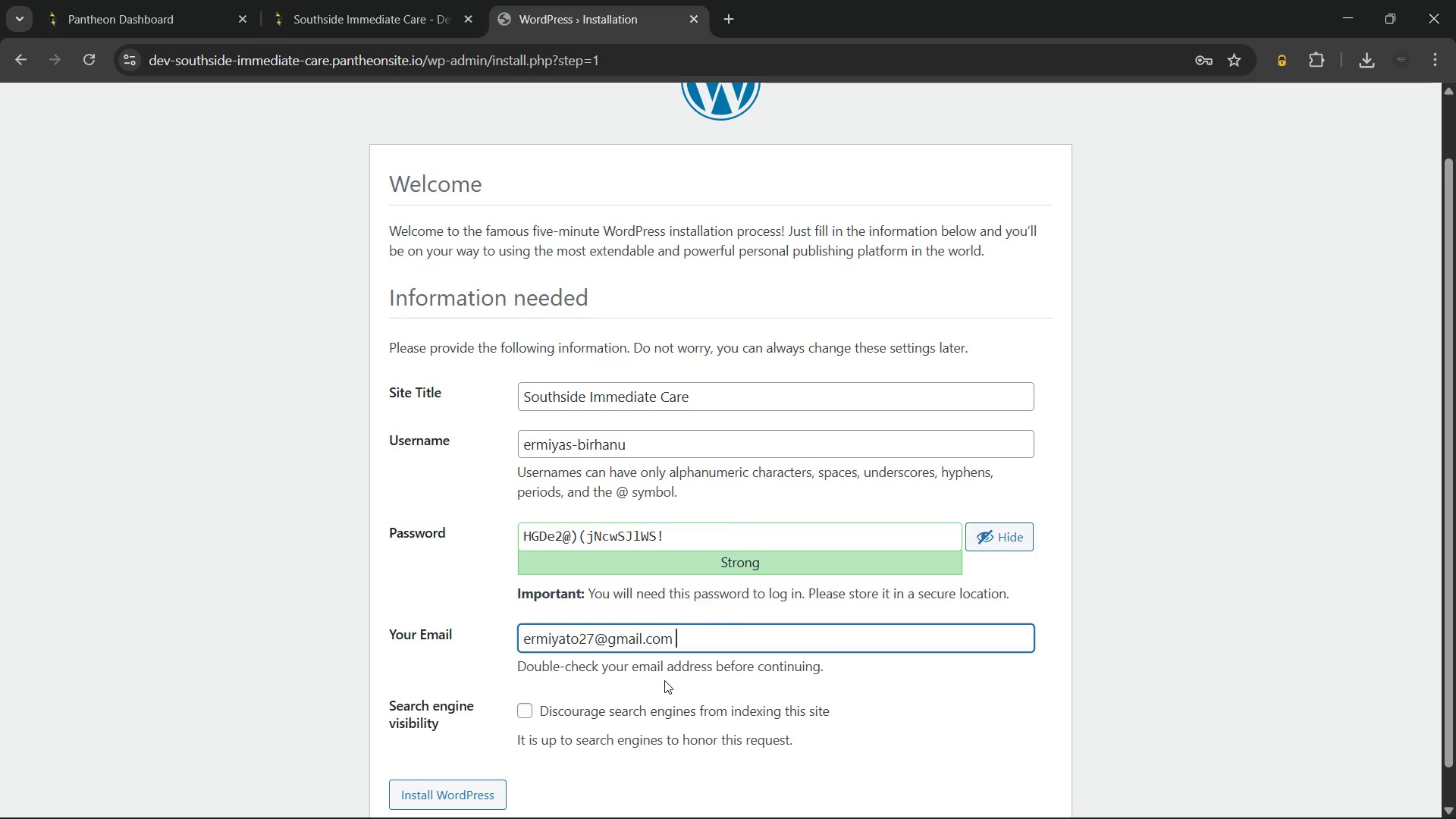 
key(Space)
 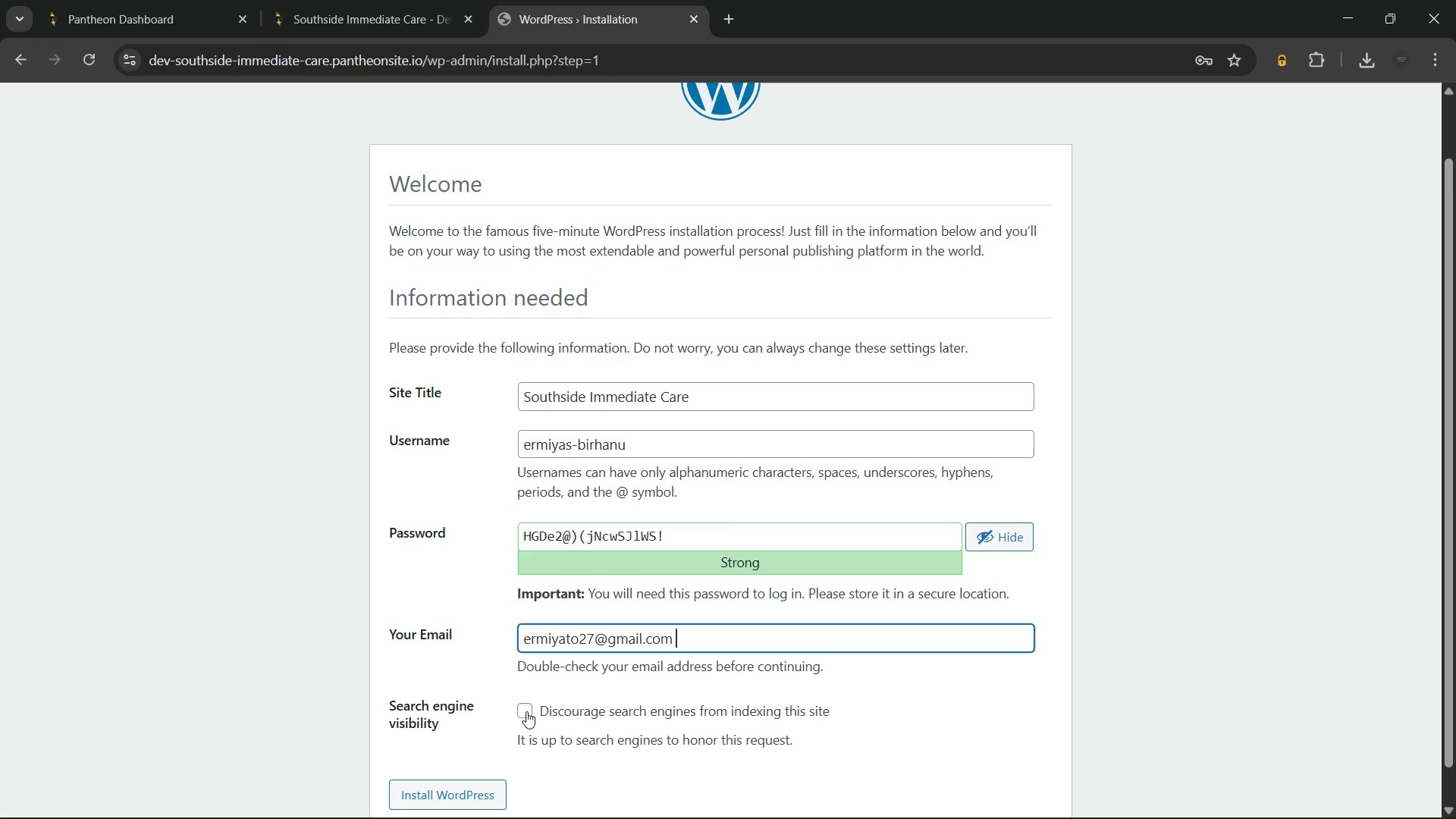 
left_click([525, 711])
 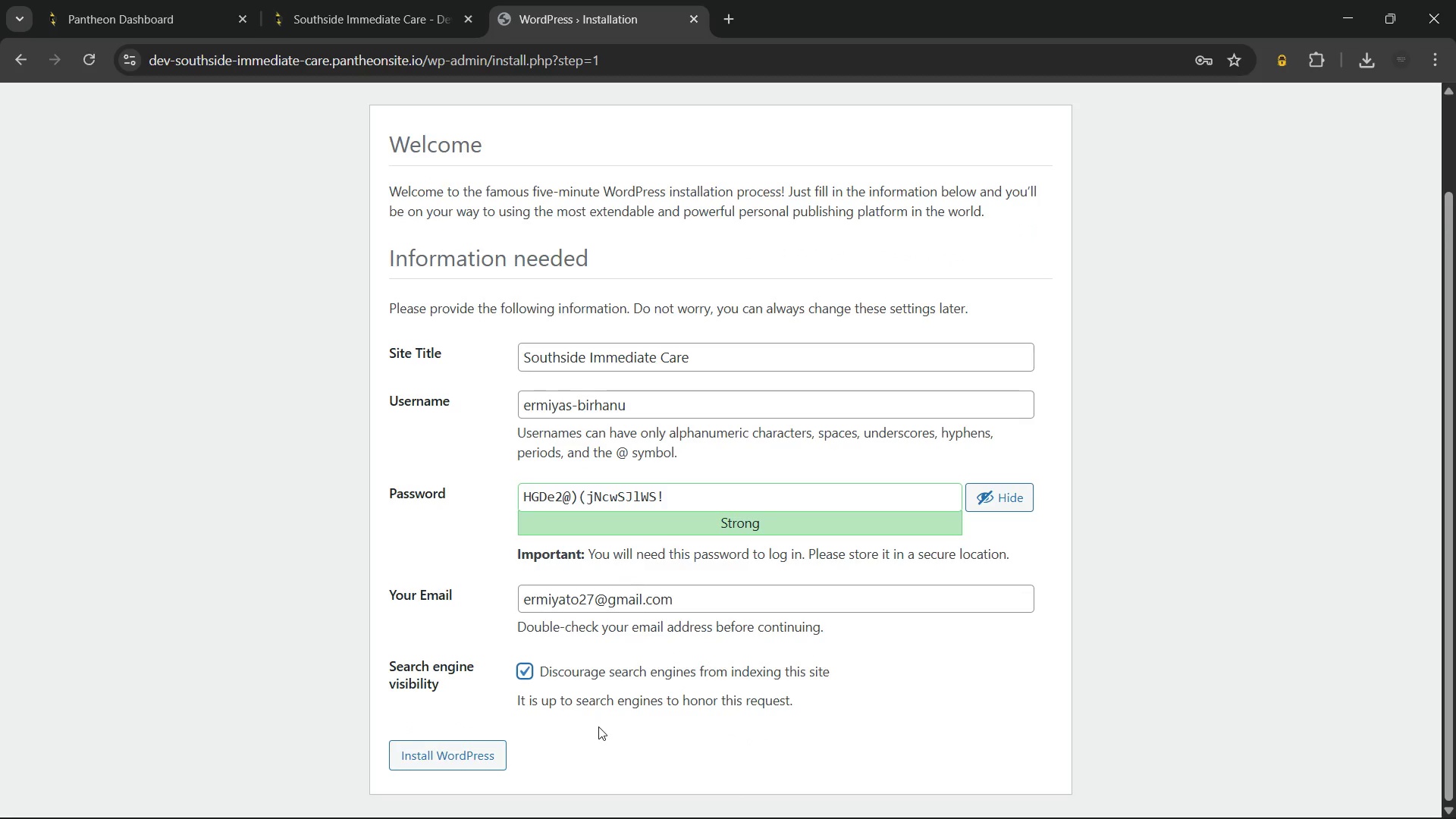 
left_click([598, 726])
 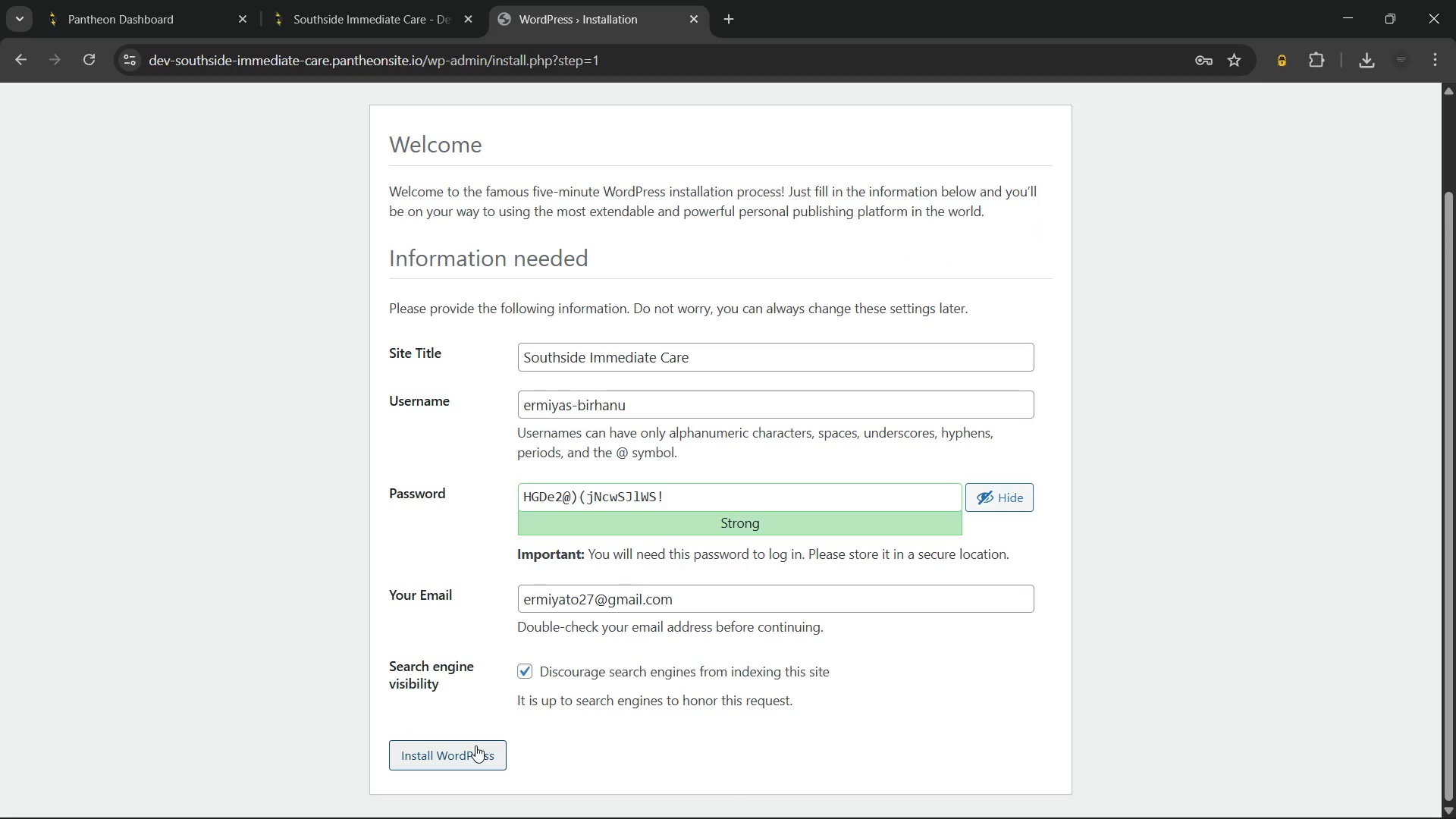 
left_click([475, 745])
 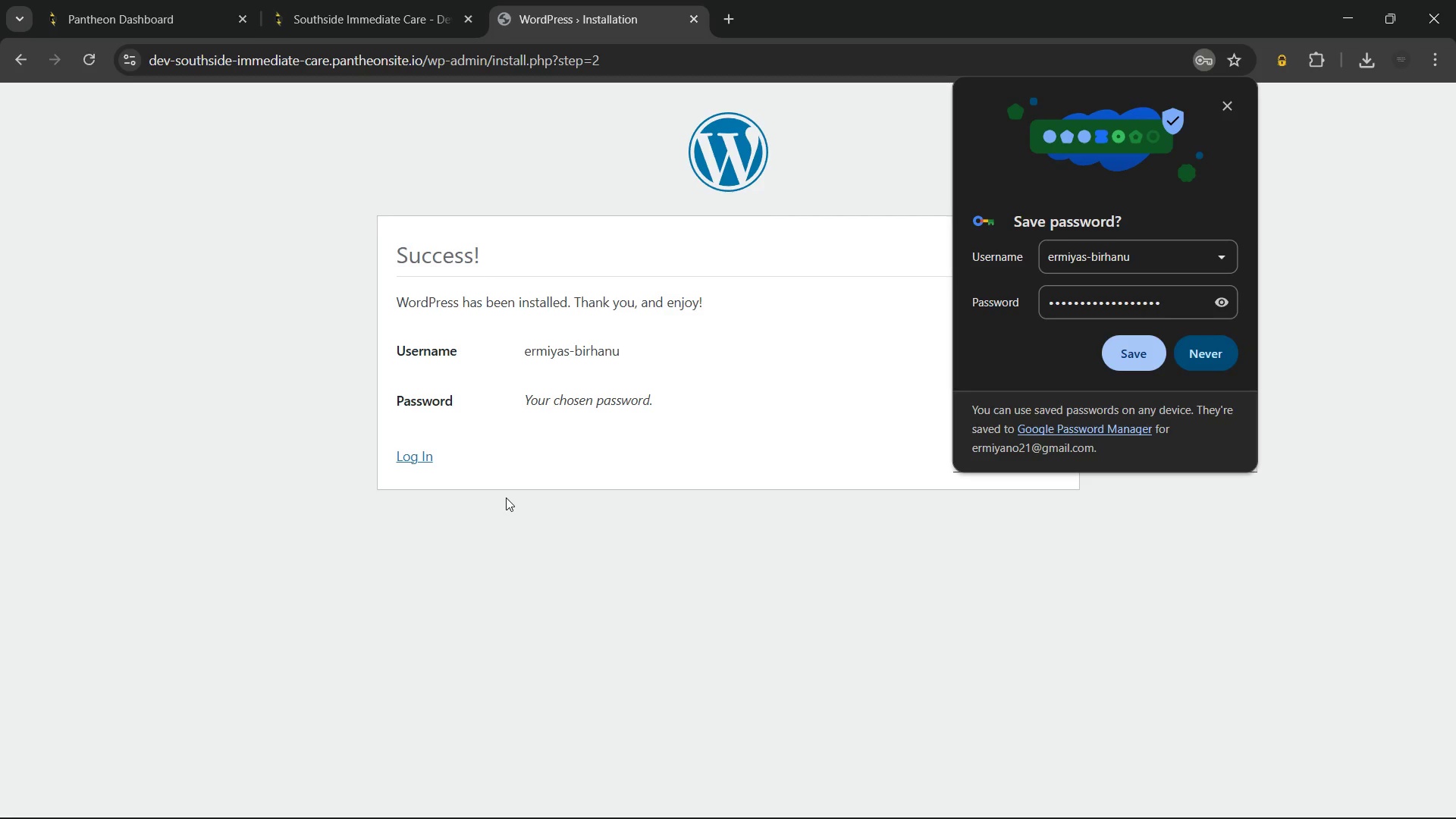 
wait(6.08)
 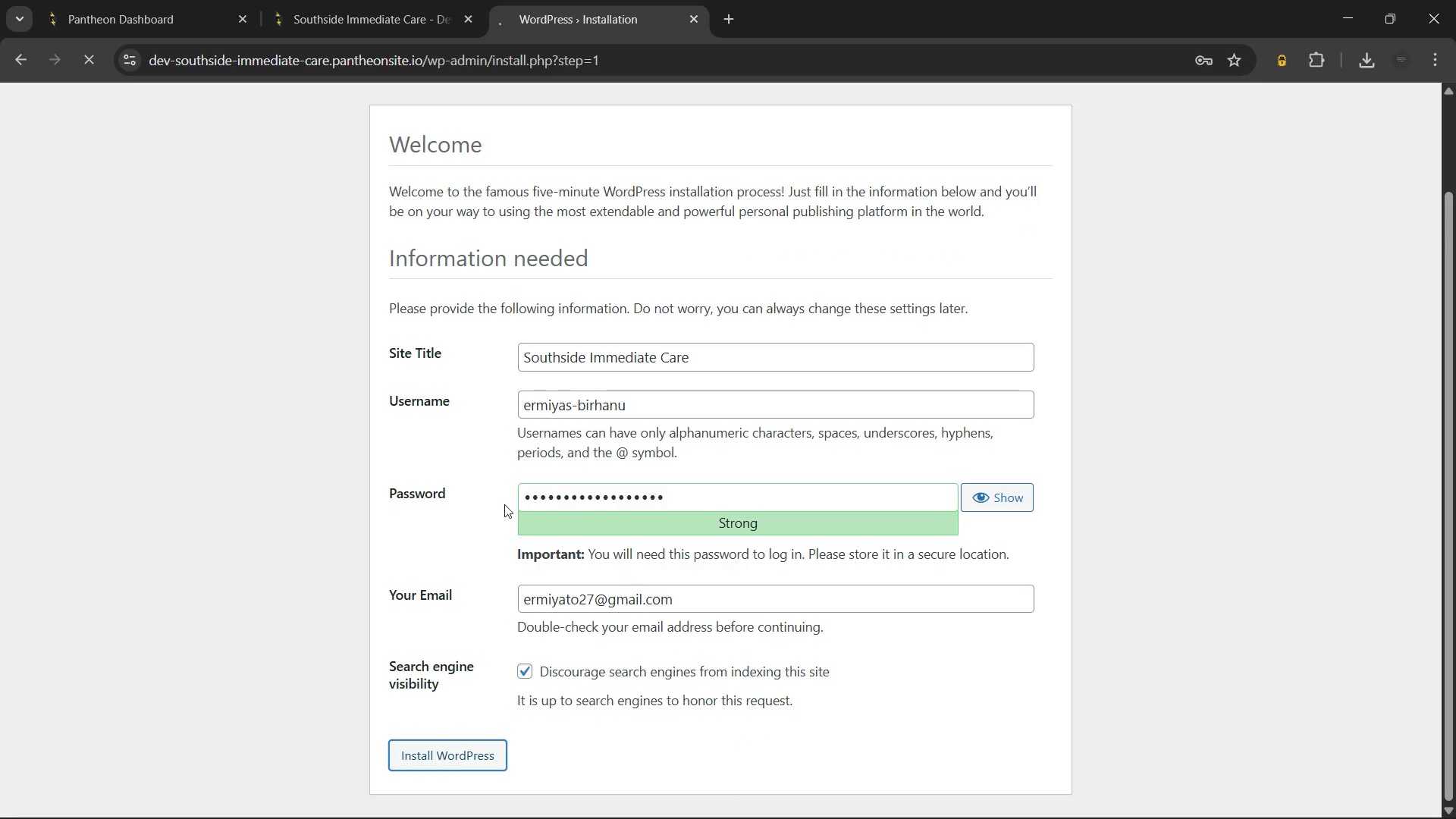 
left_click([416, 453])
 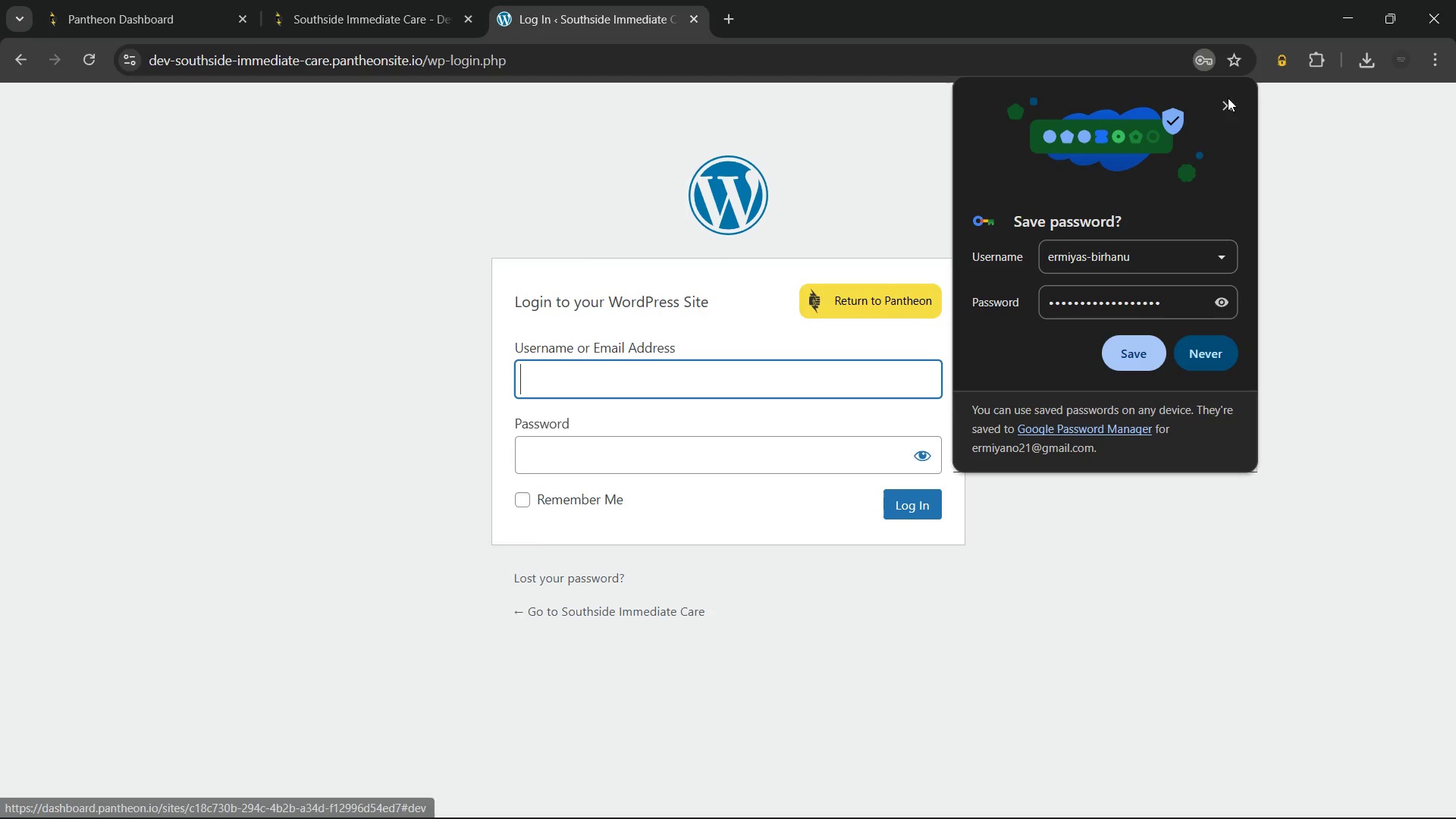 
left_click([1225, 109])
 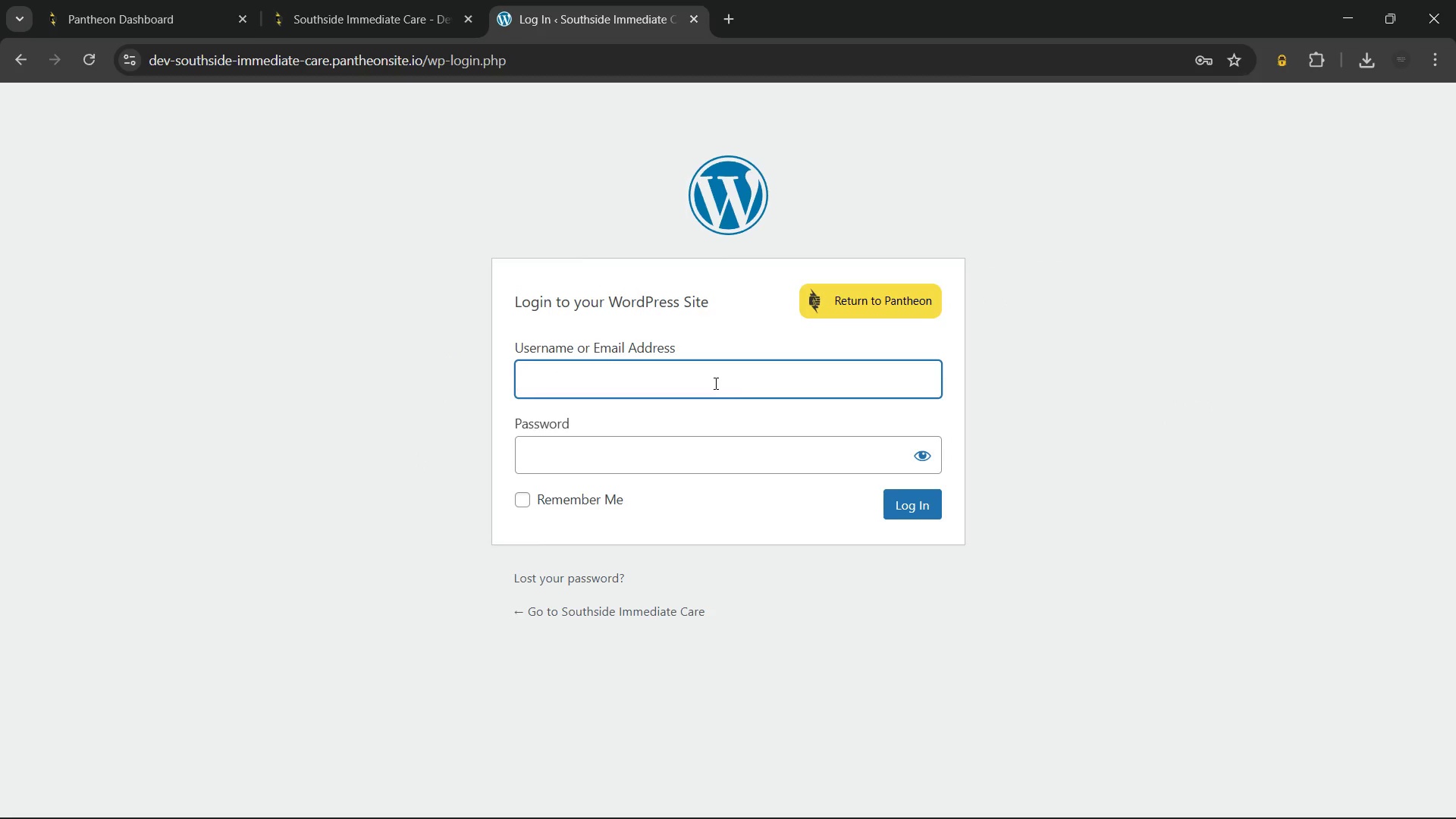 
left_click([714, 383])
 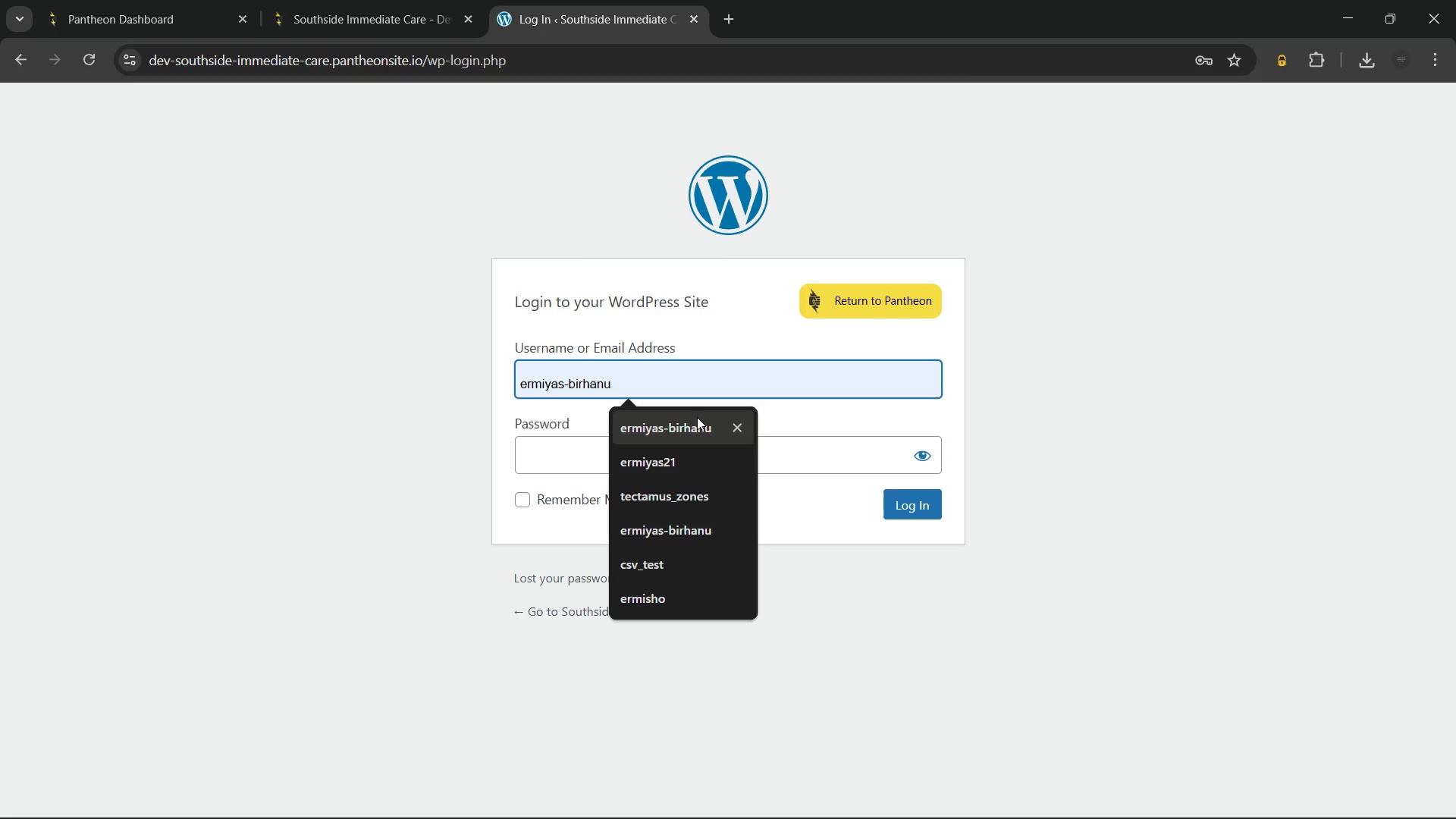 
left_click([697, 417])
 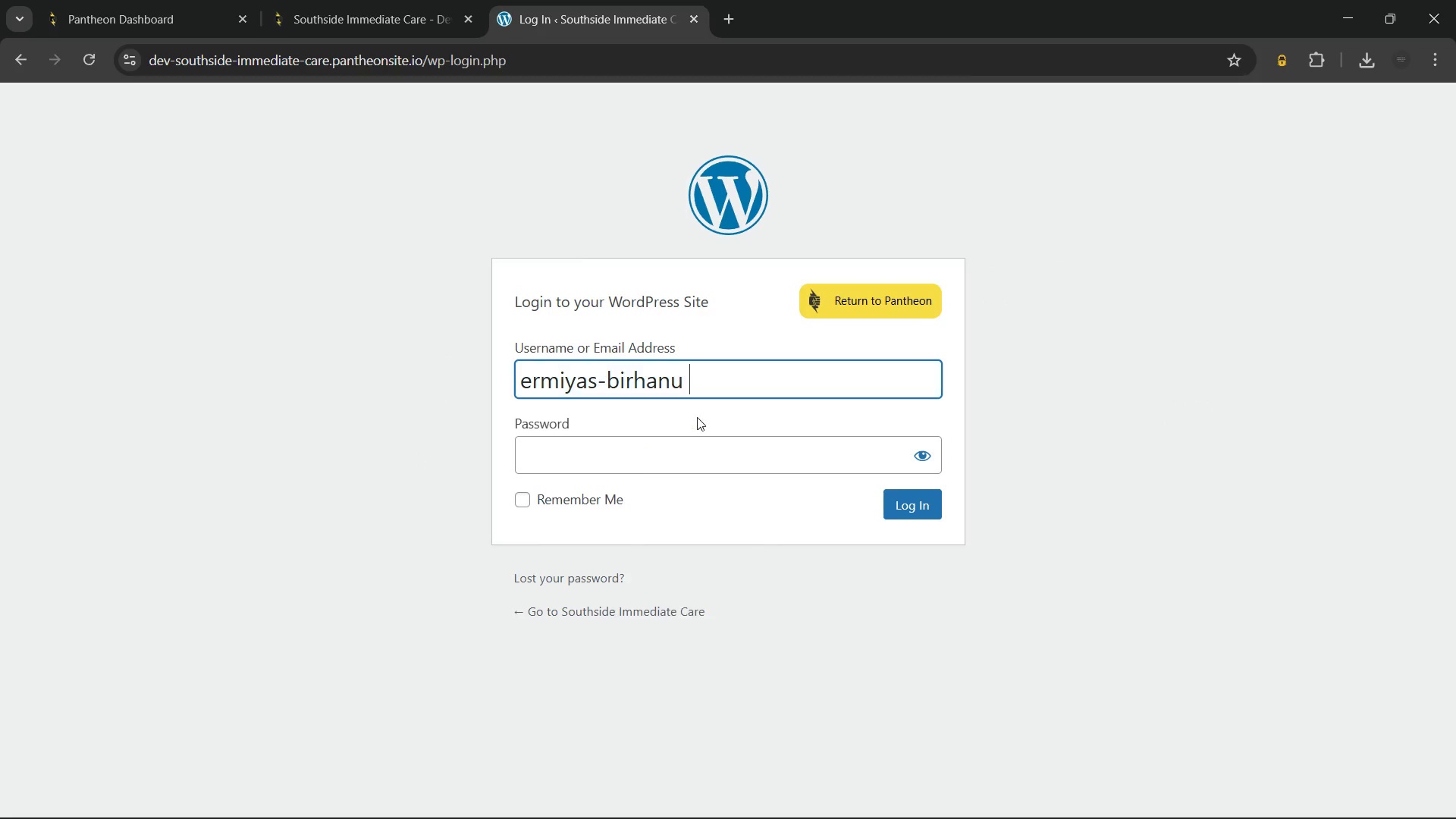 
key([redacted])
 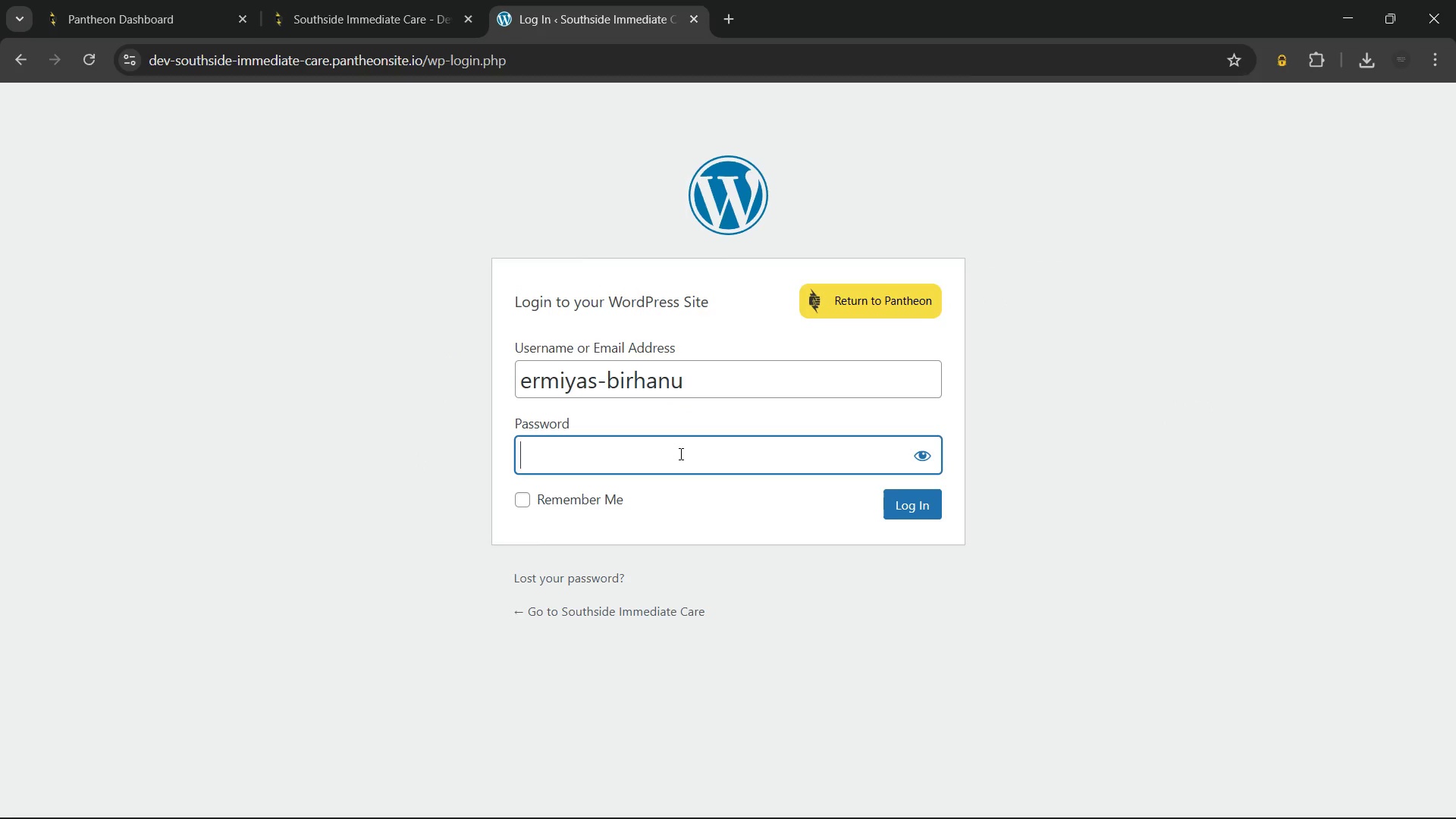 
left_click([679, 453])
 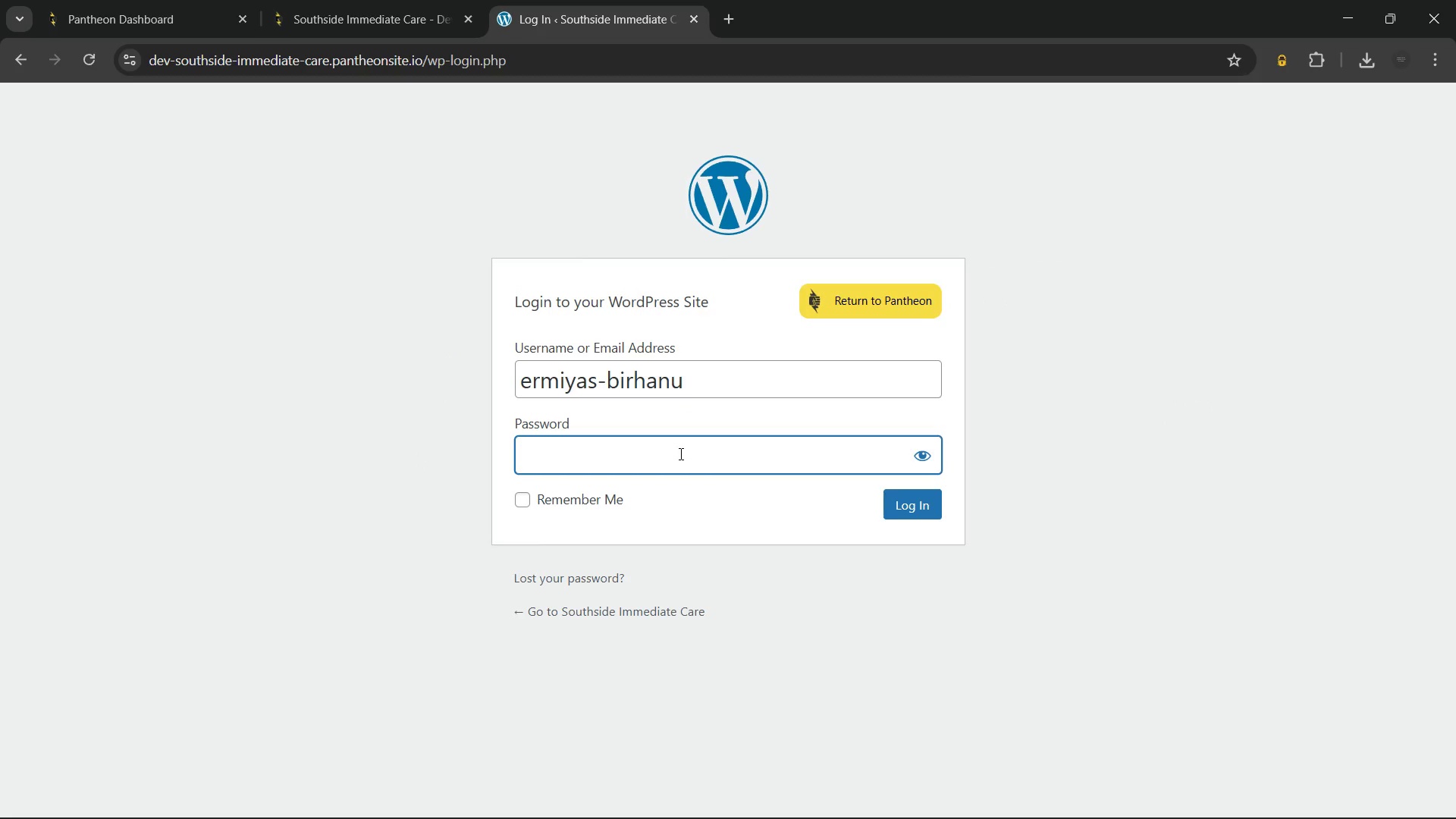 
key(Control+V)
 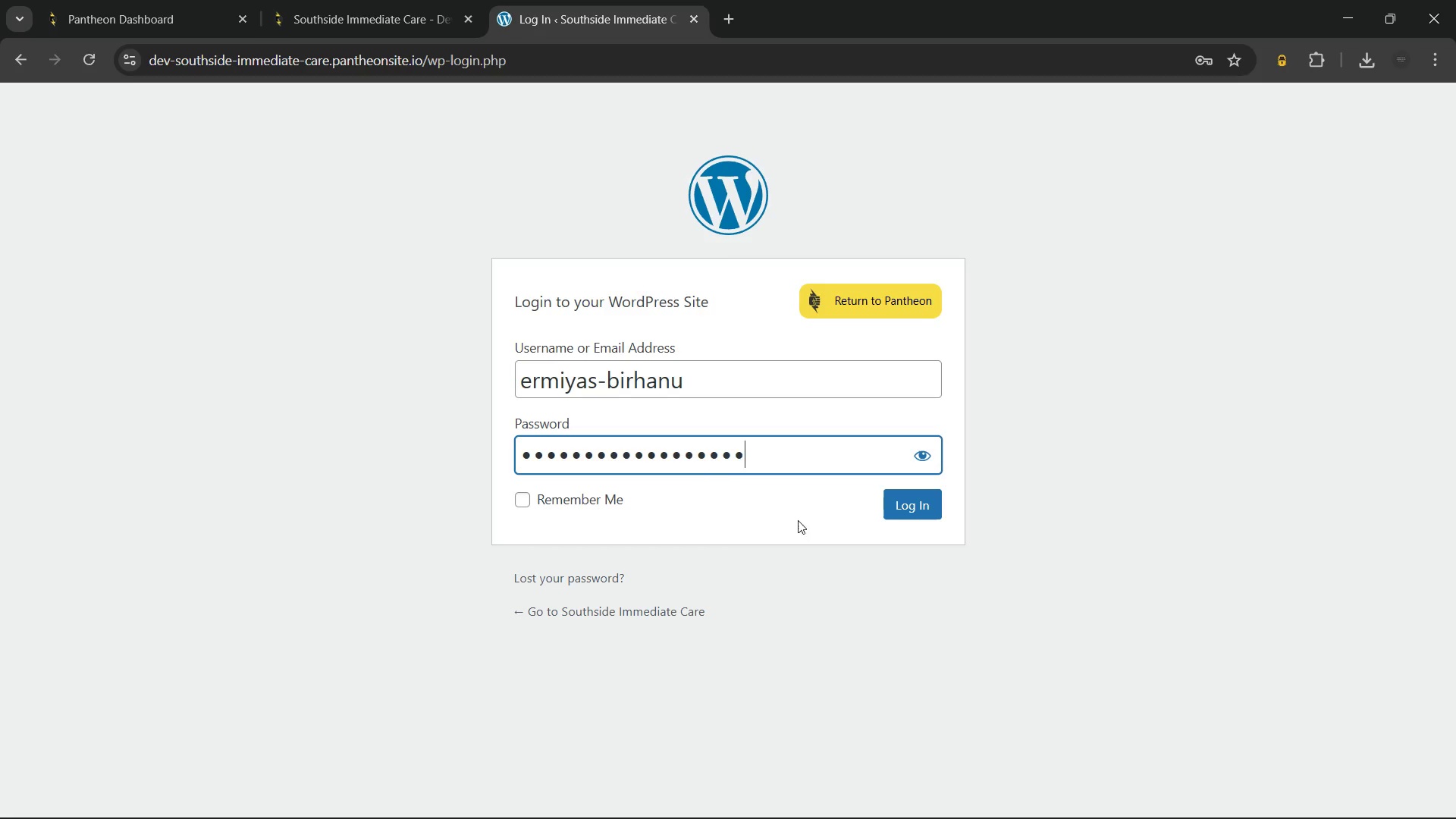 
left_click([906, 501])
 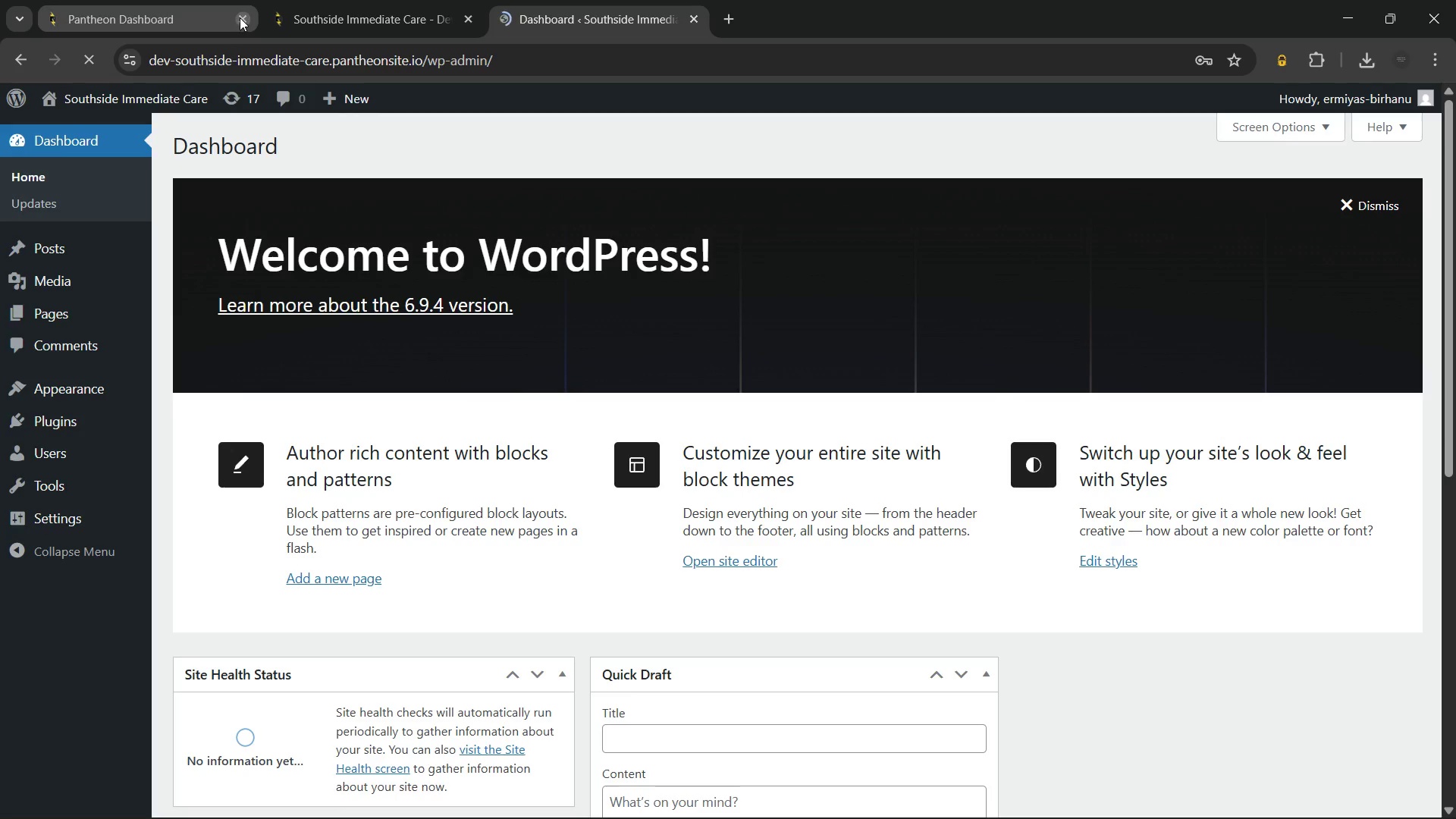 
wait(5.95)
 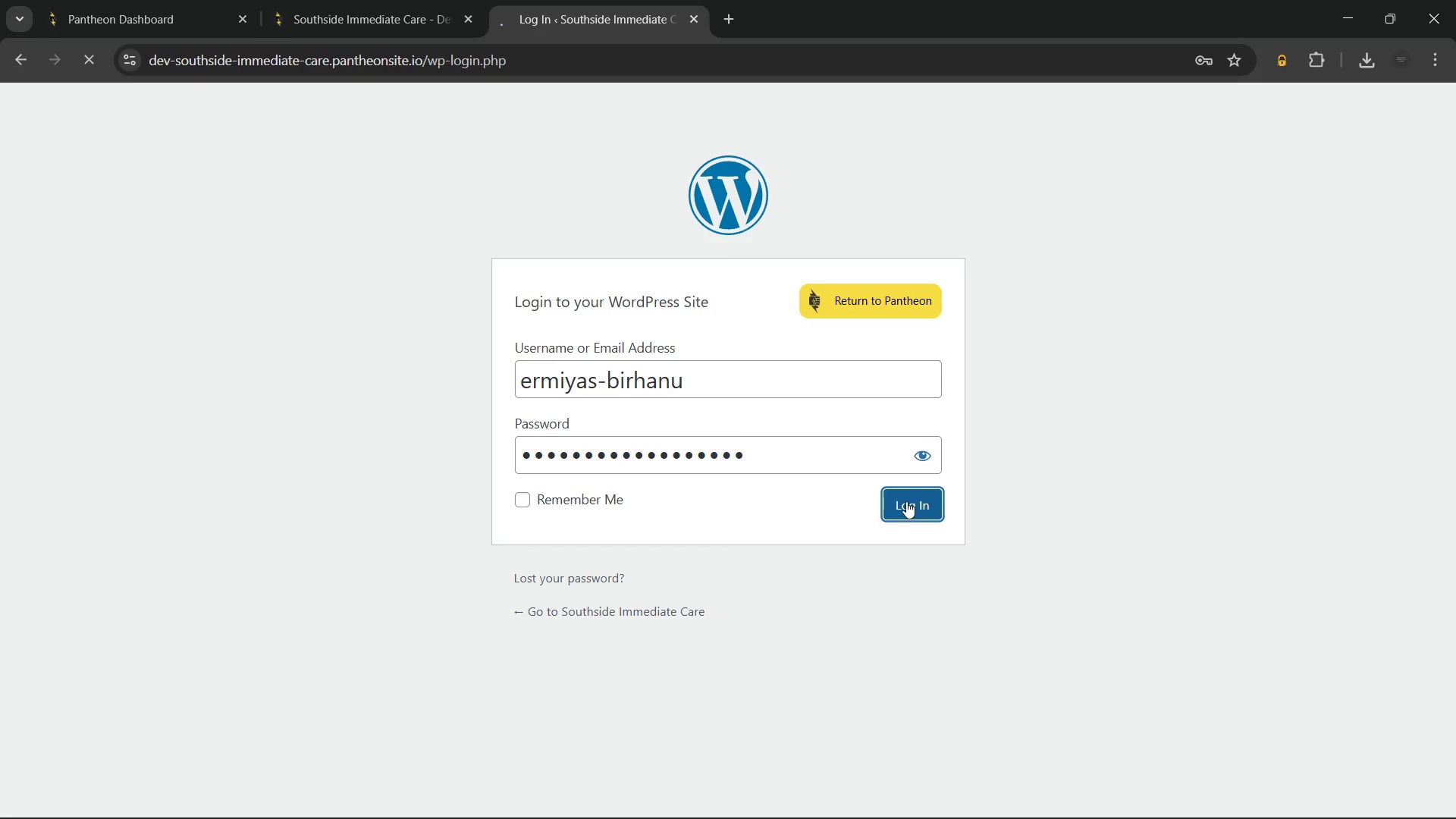 
left_click([240, 17])
 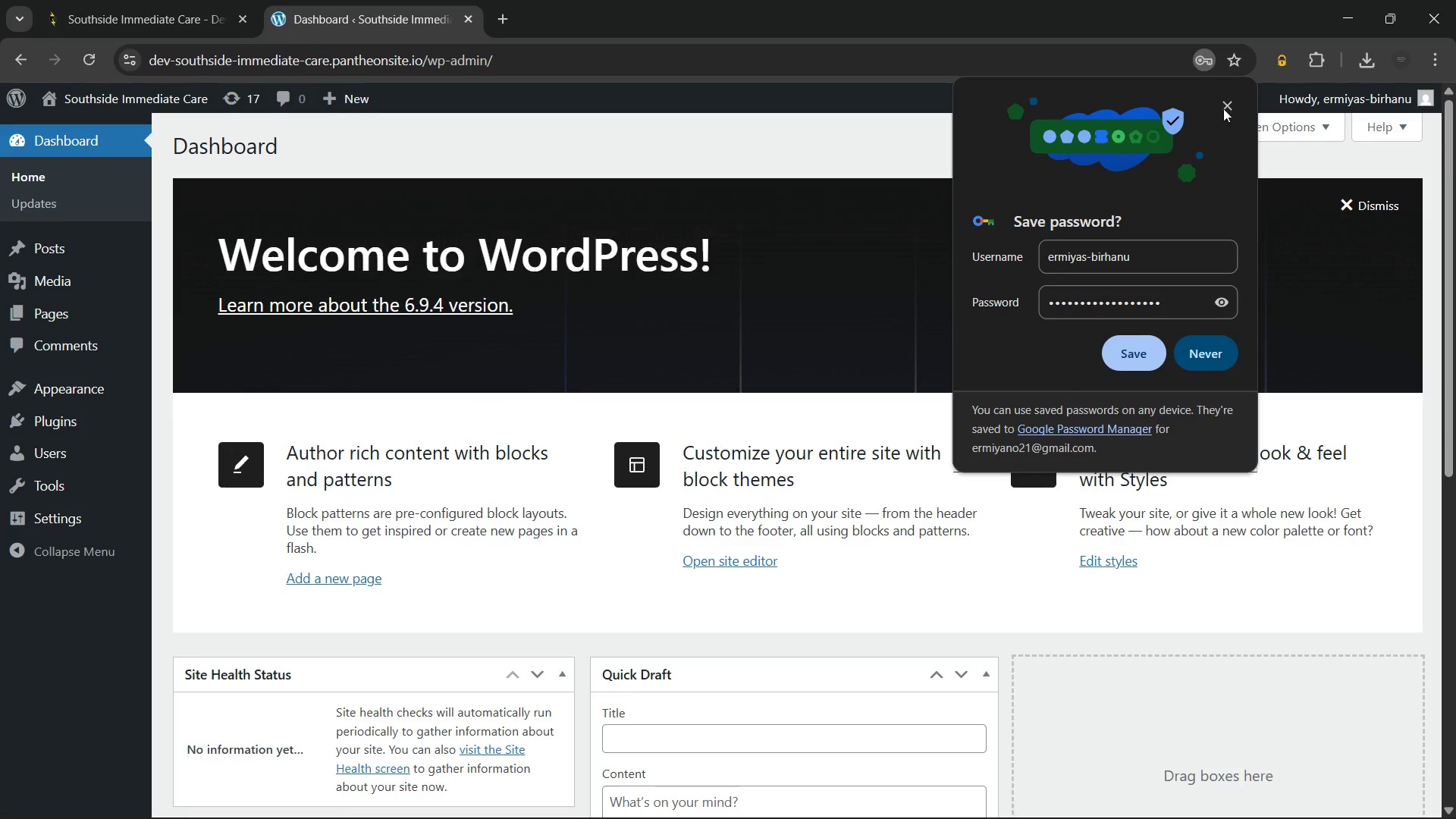 
left_click([1228, 108])
 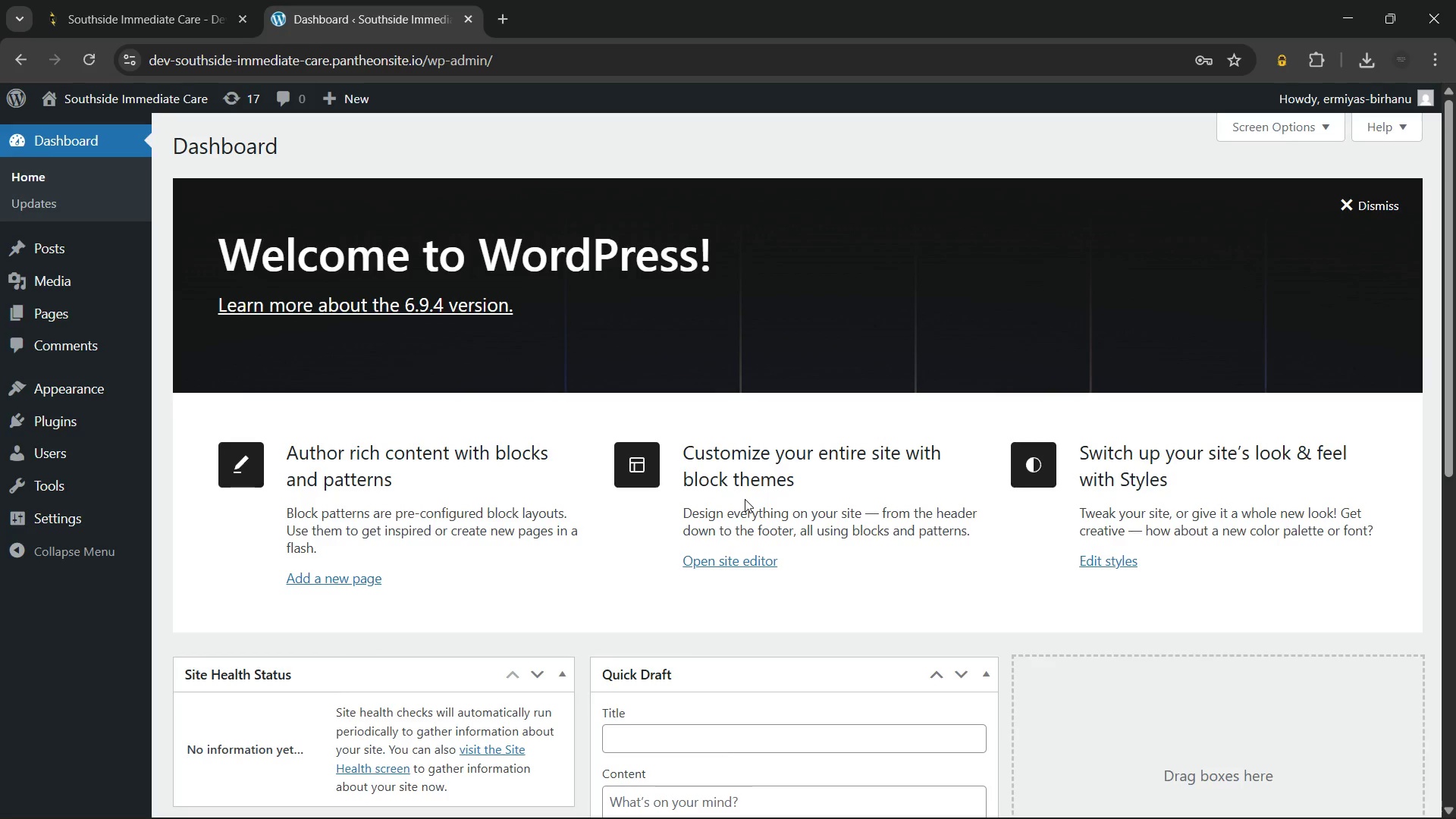 
wait(31.95)
 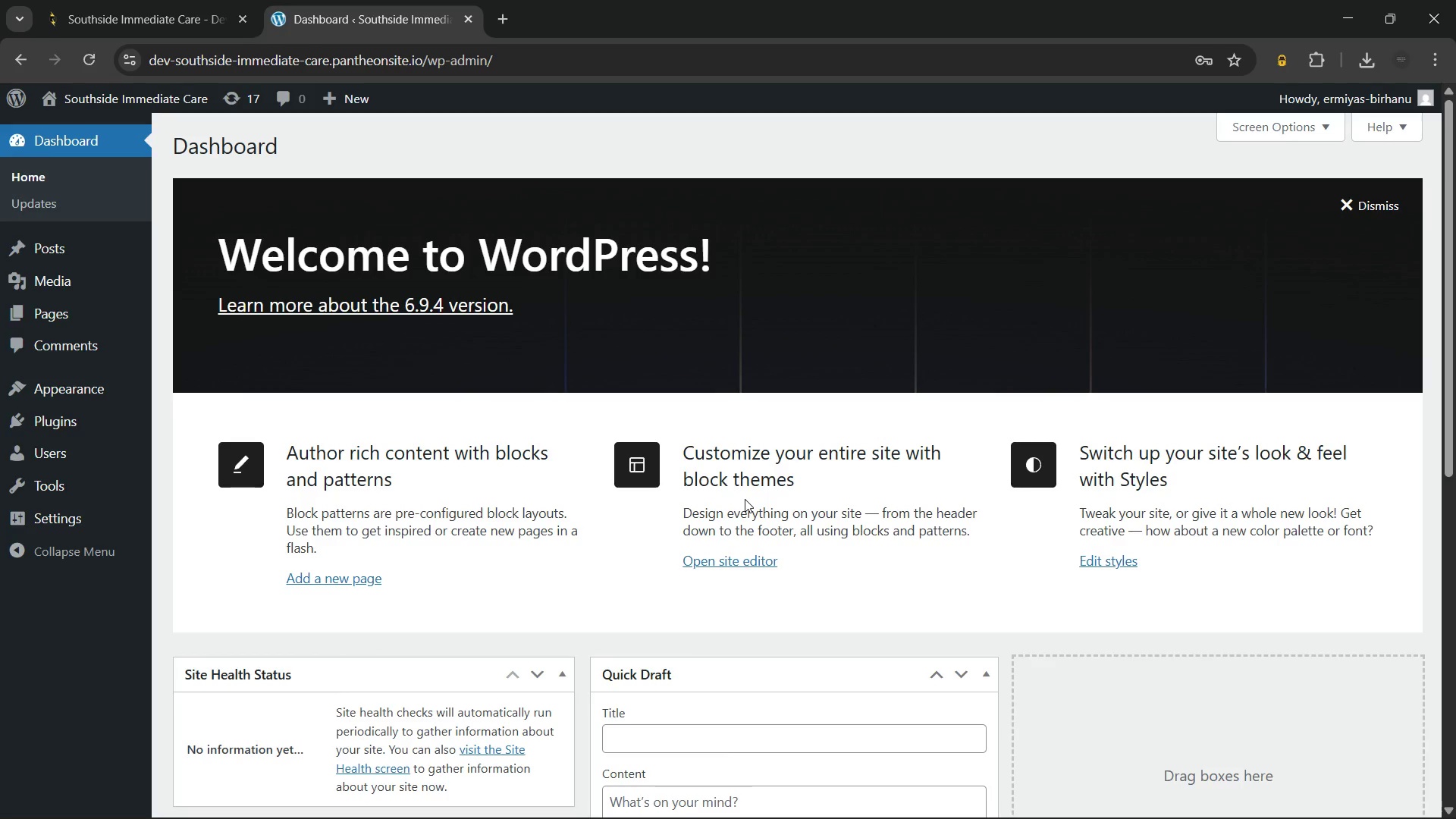 
left_click([66, 419])
 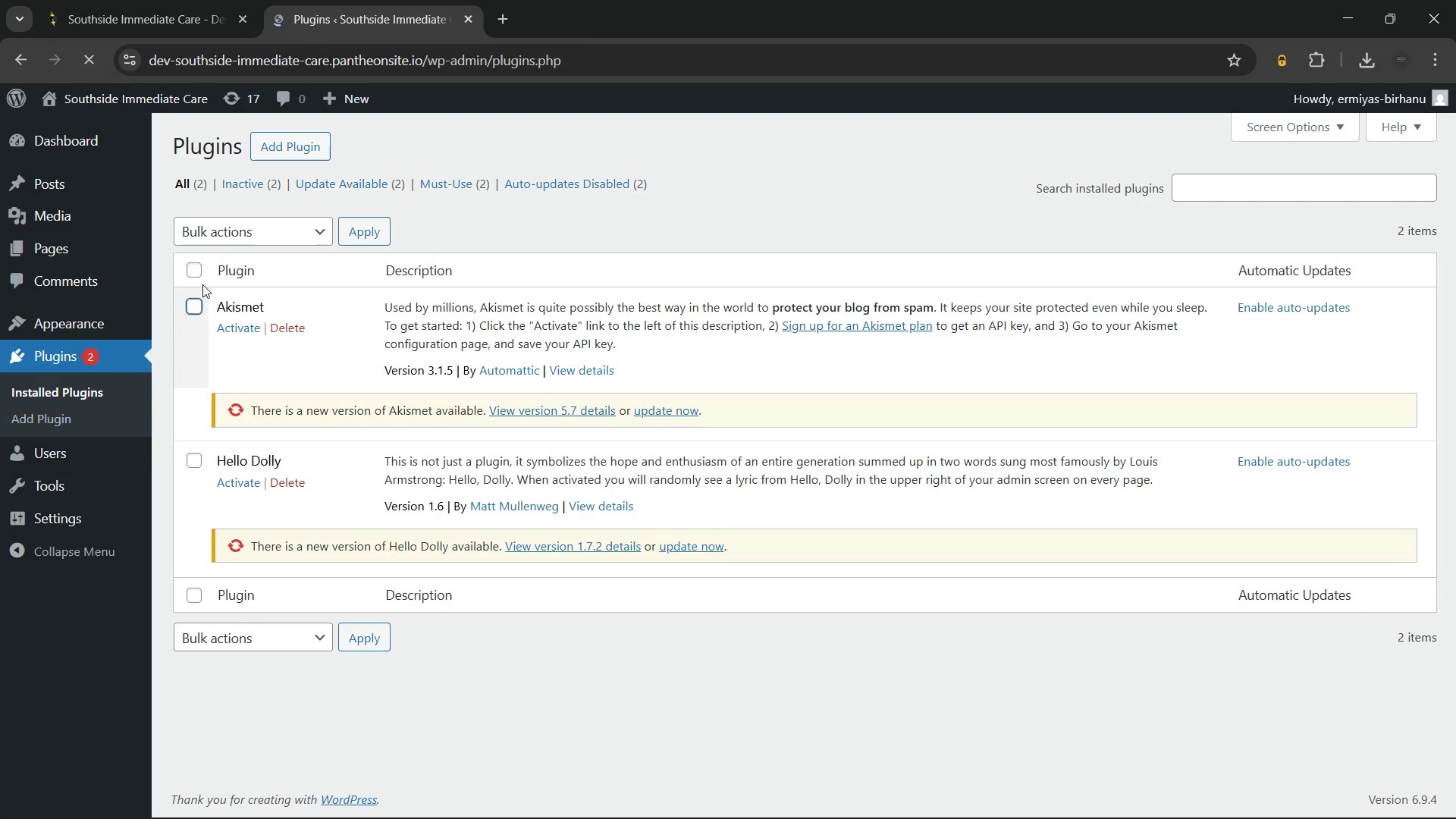 
wait(8.89)
 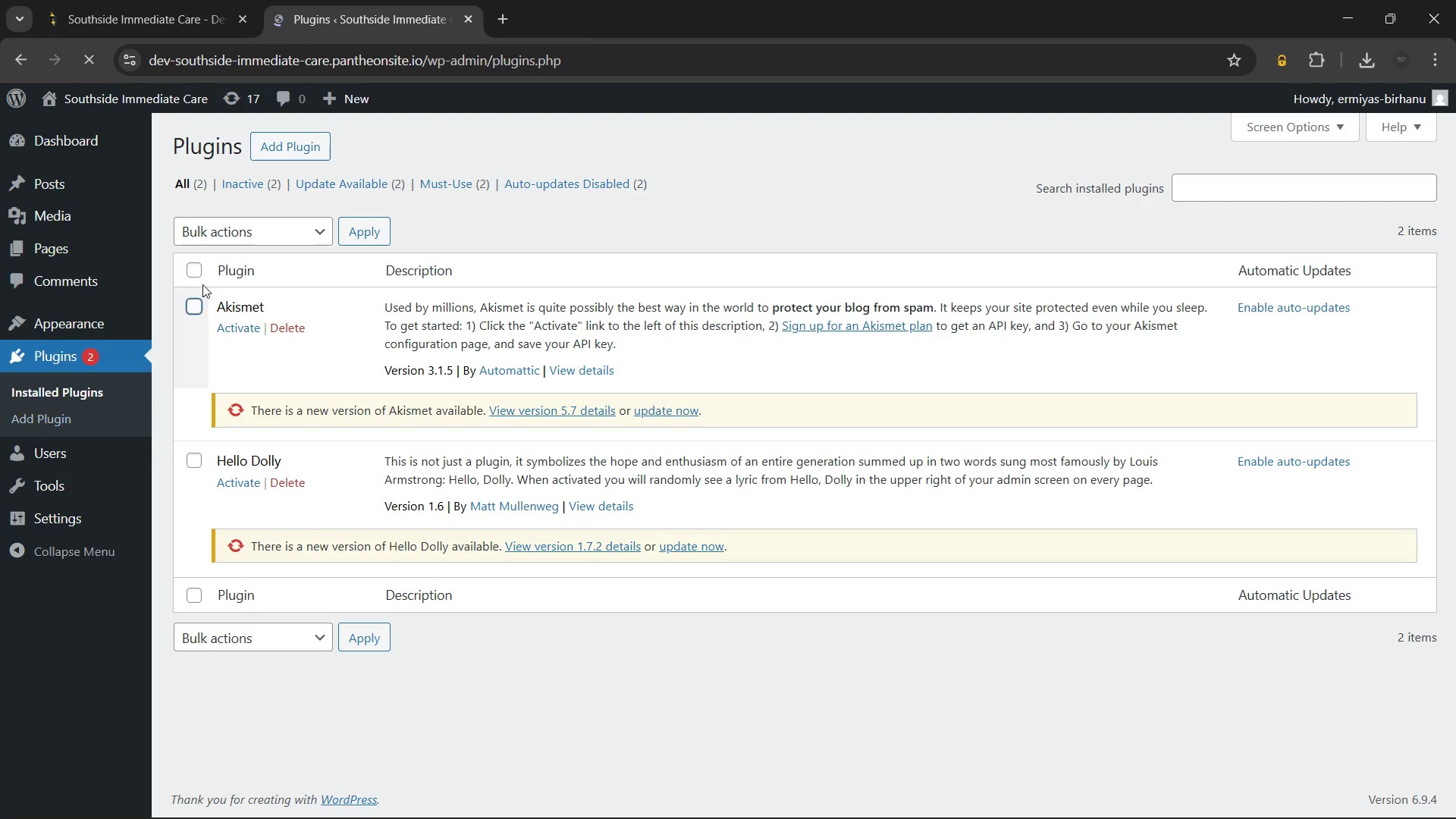 
left_click([294, 140])
 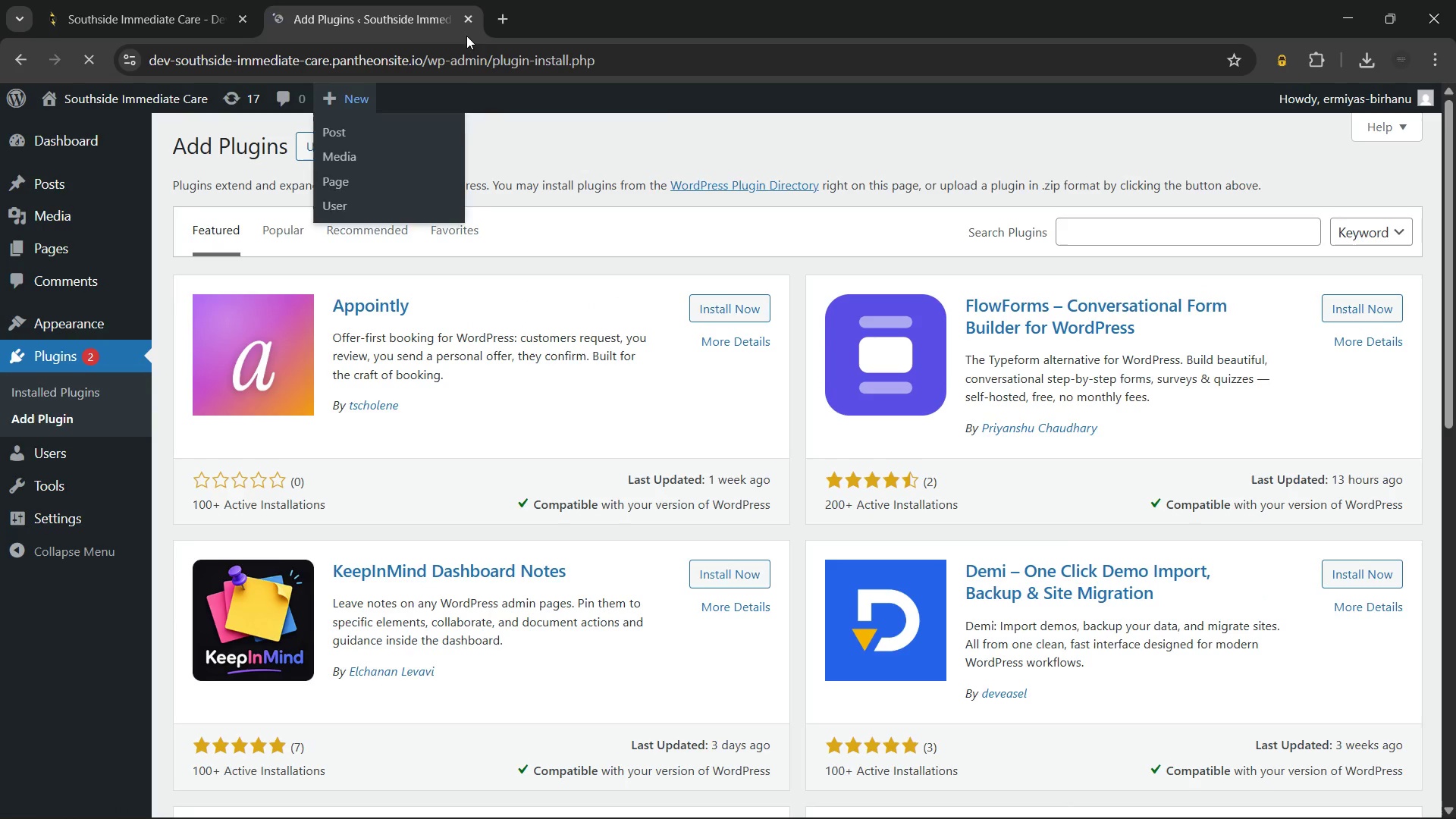 
wait(5.7)
 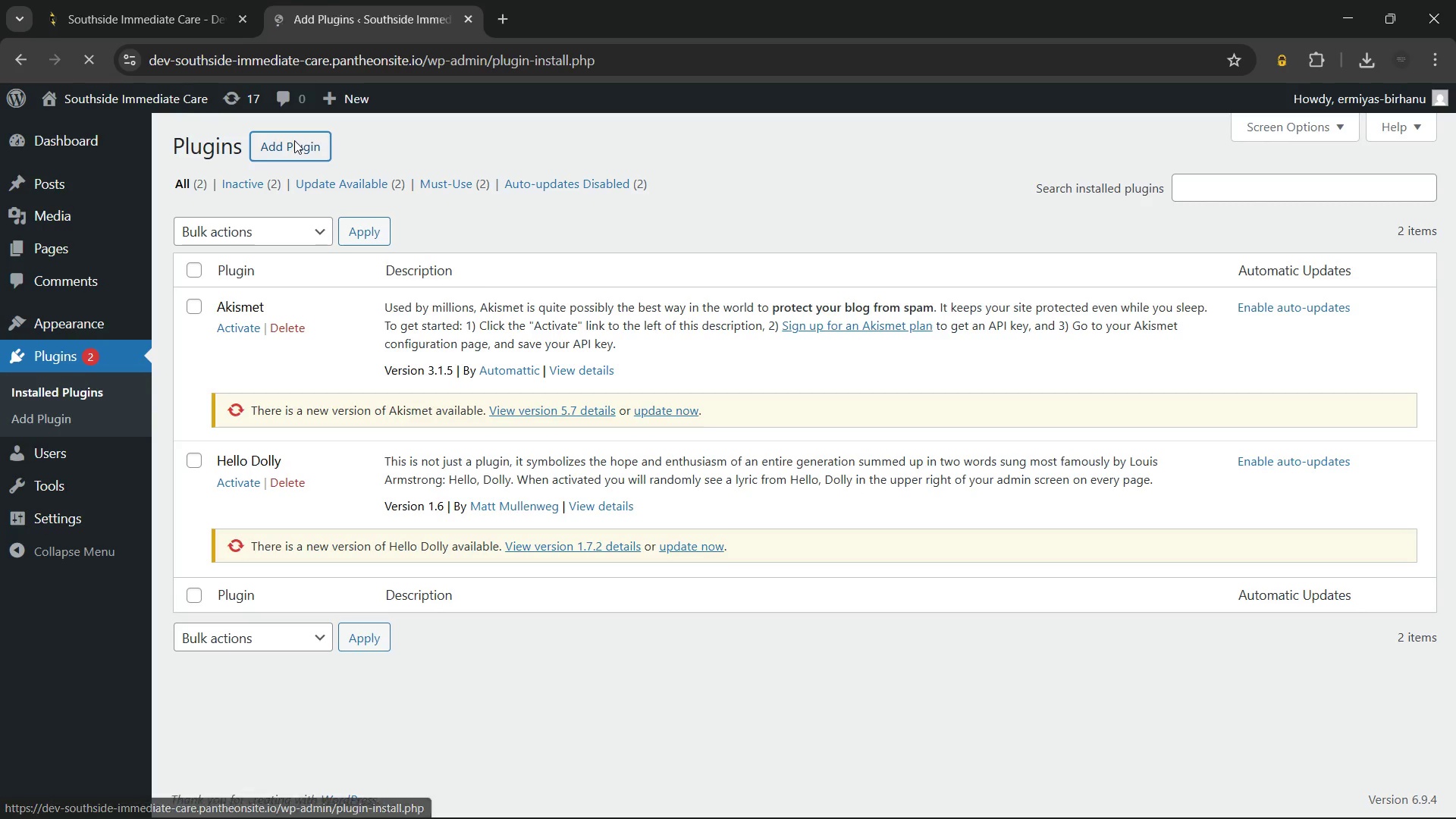 
left_click([1097, 233])
 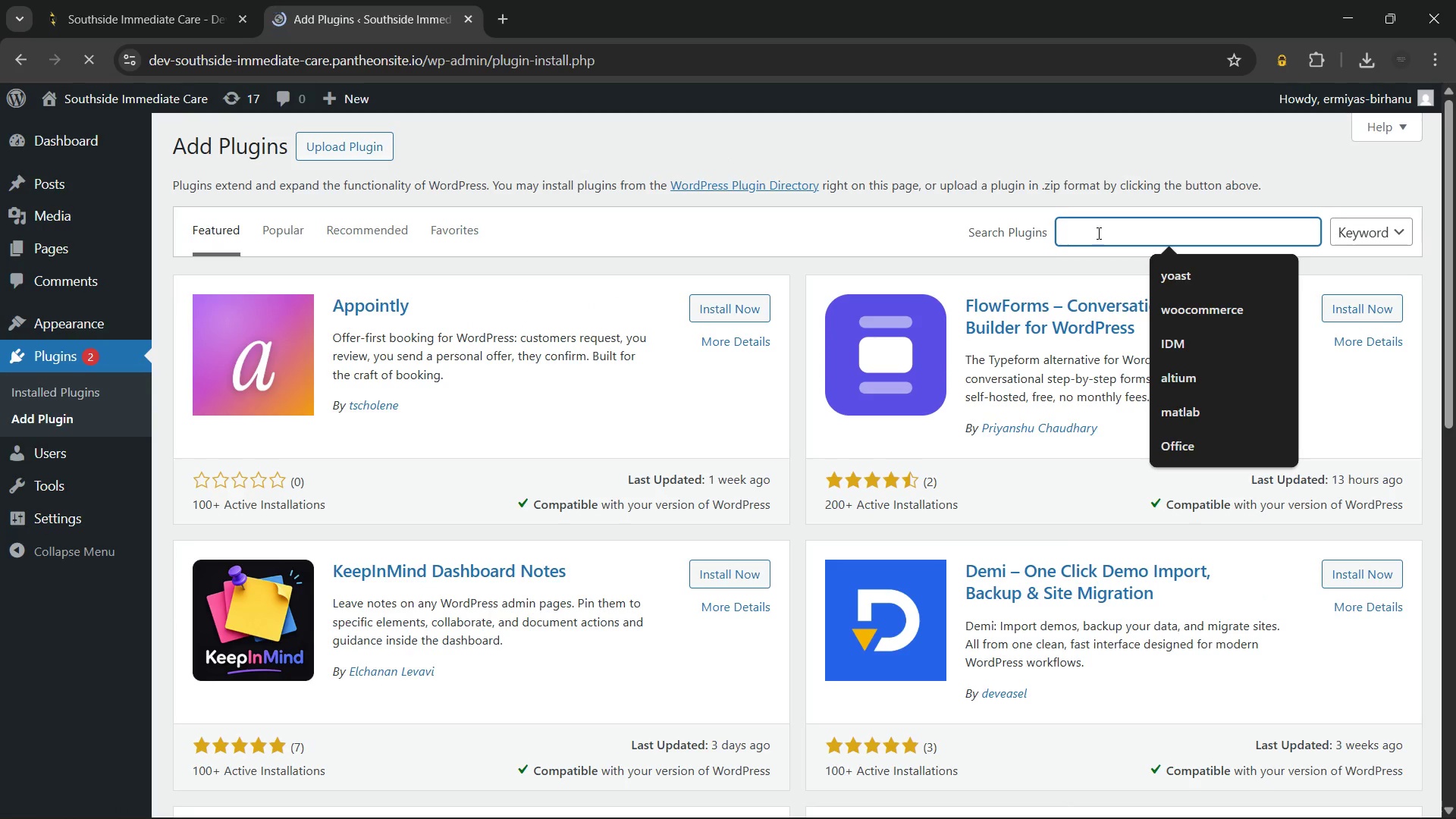 
type(woocommerce)
 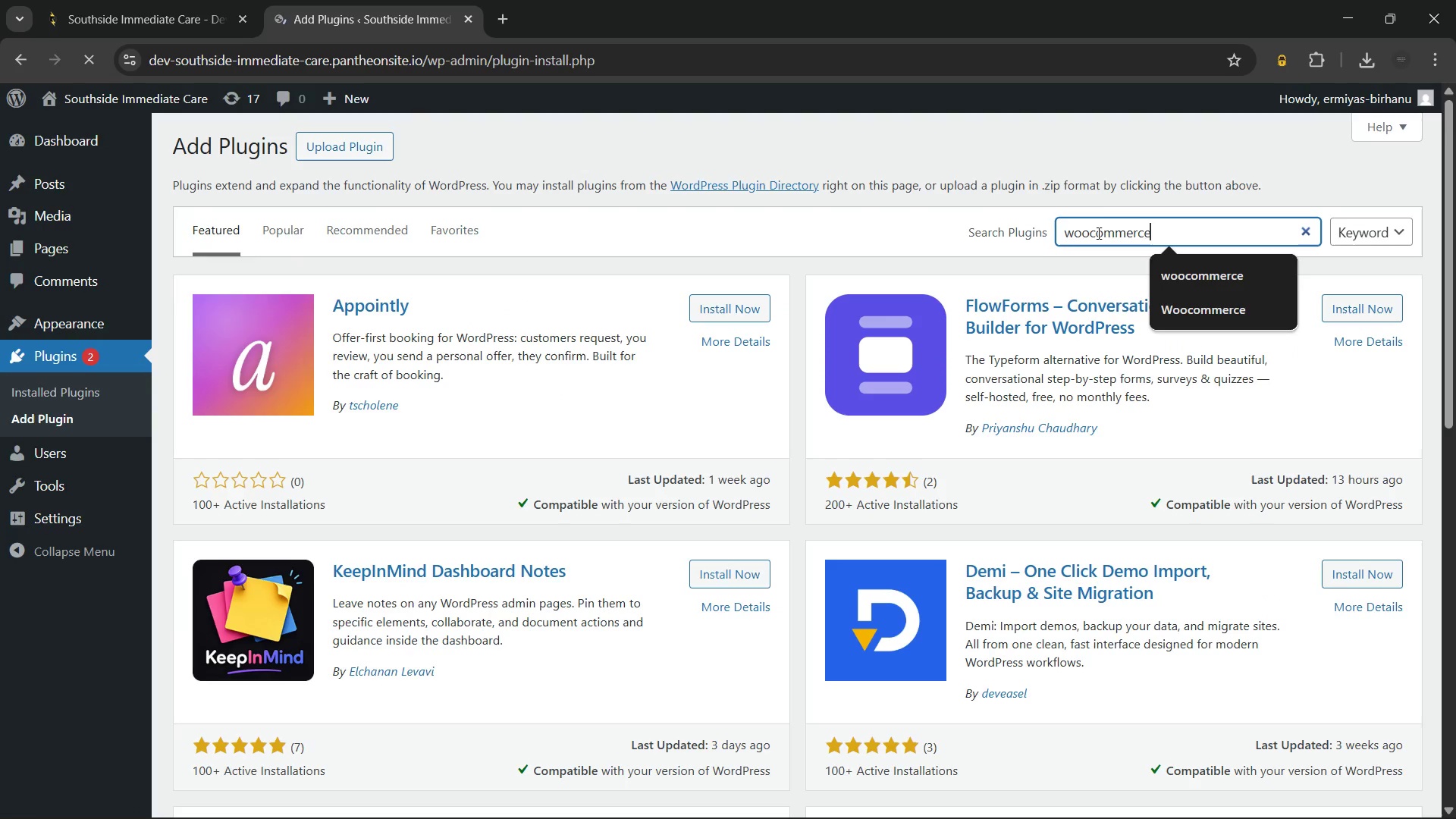 
key(Enter)
 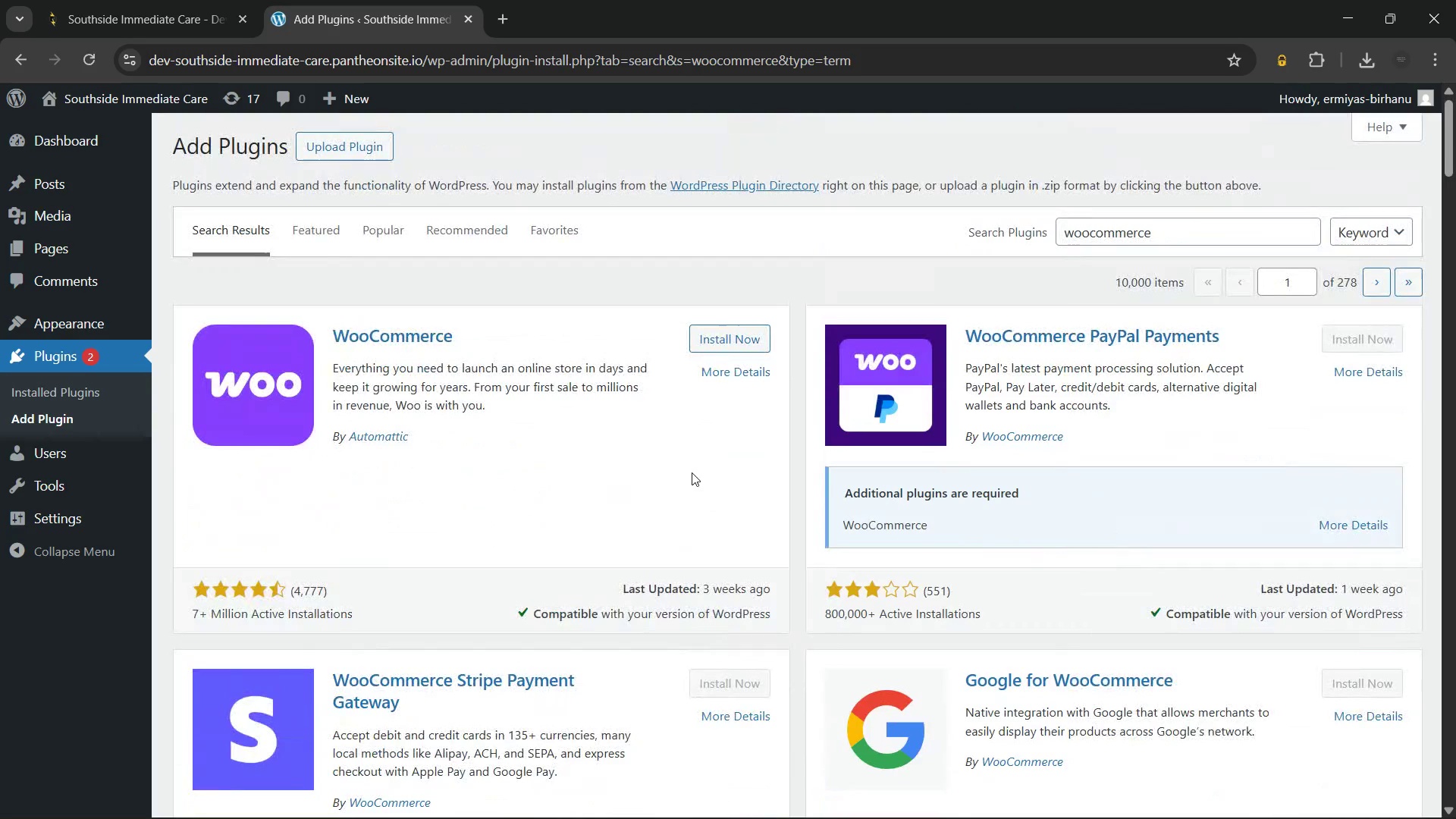 
wait(16.76)
 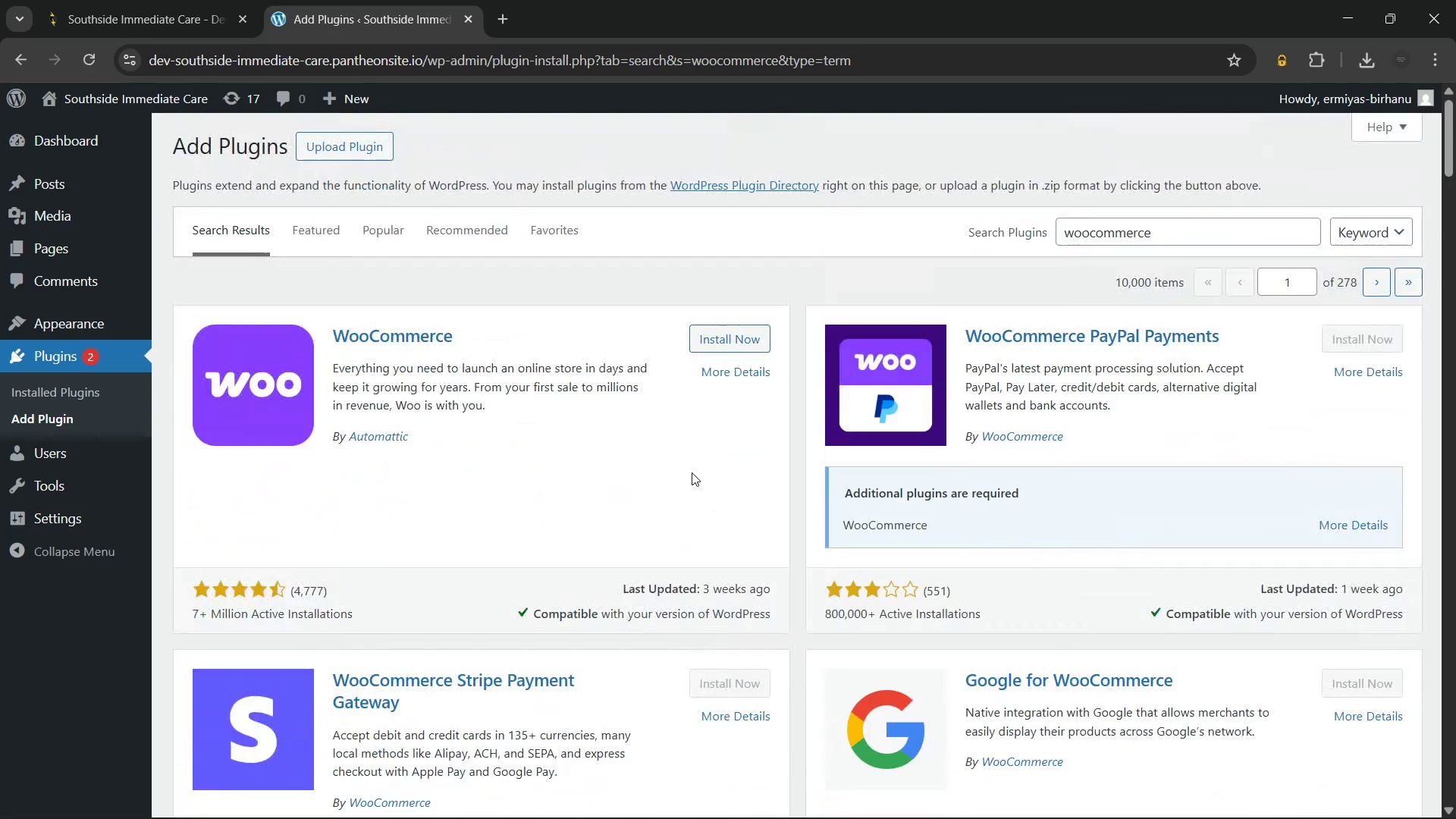 
left_click([726, 336])
 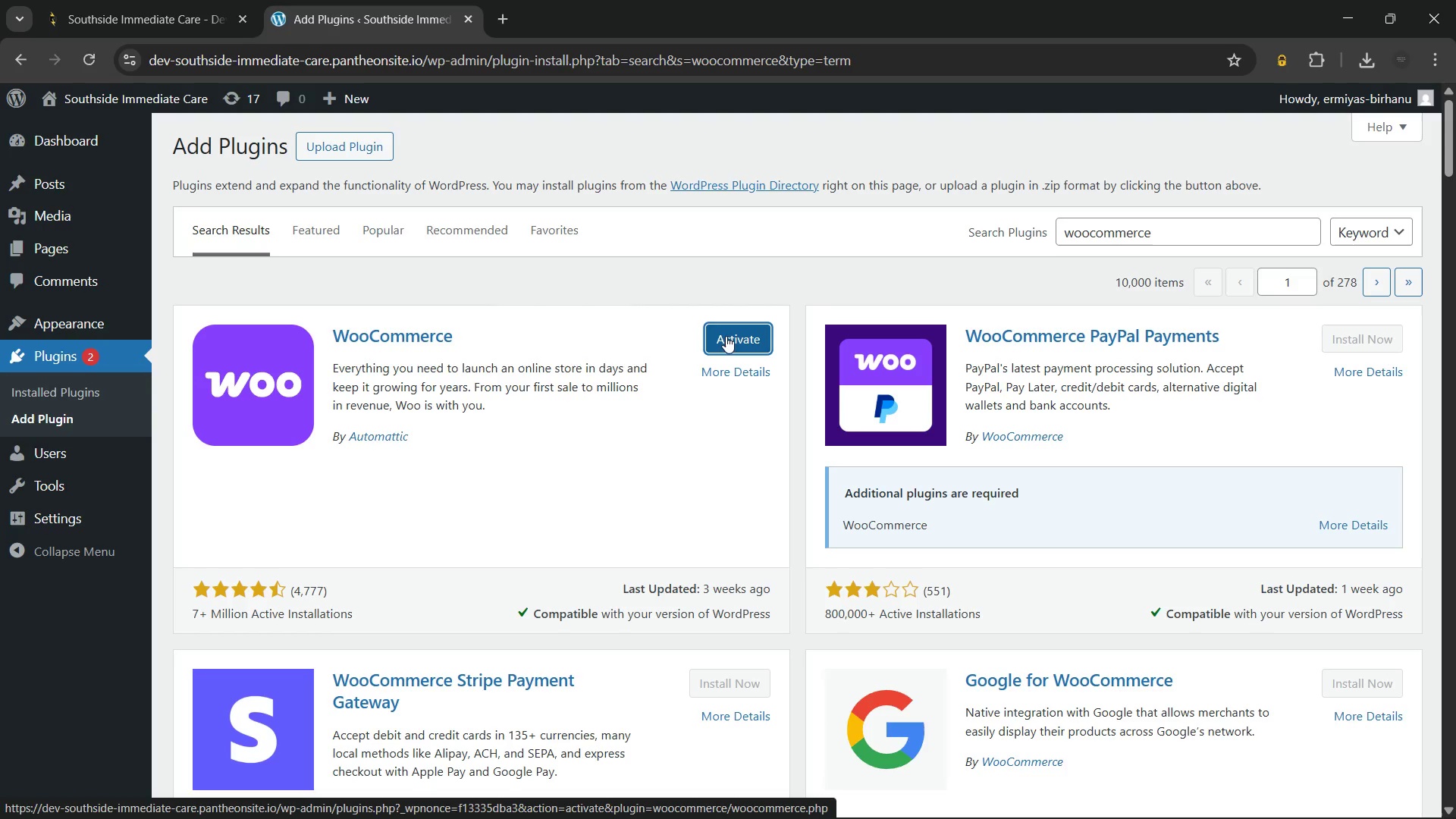 
wait(7.89)
 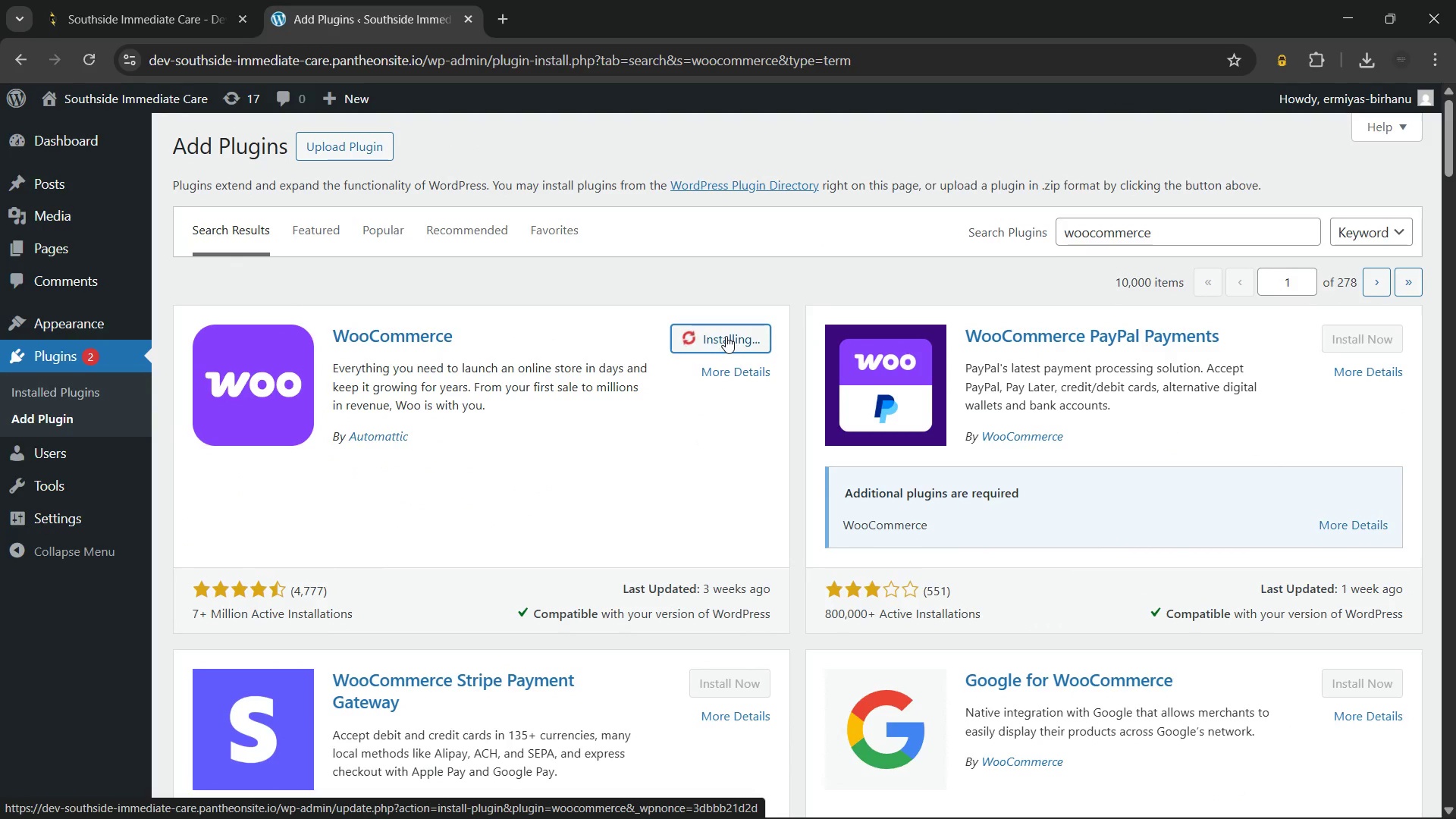 
left_click([739, 331])
 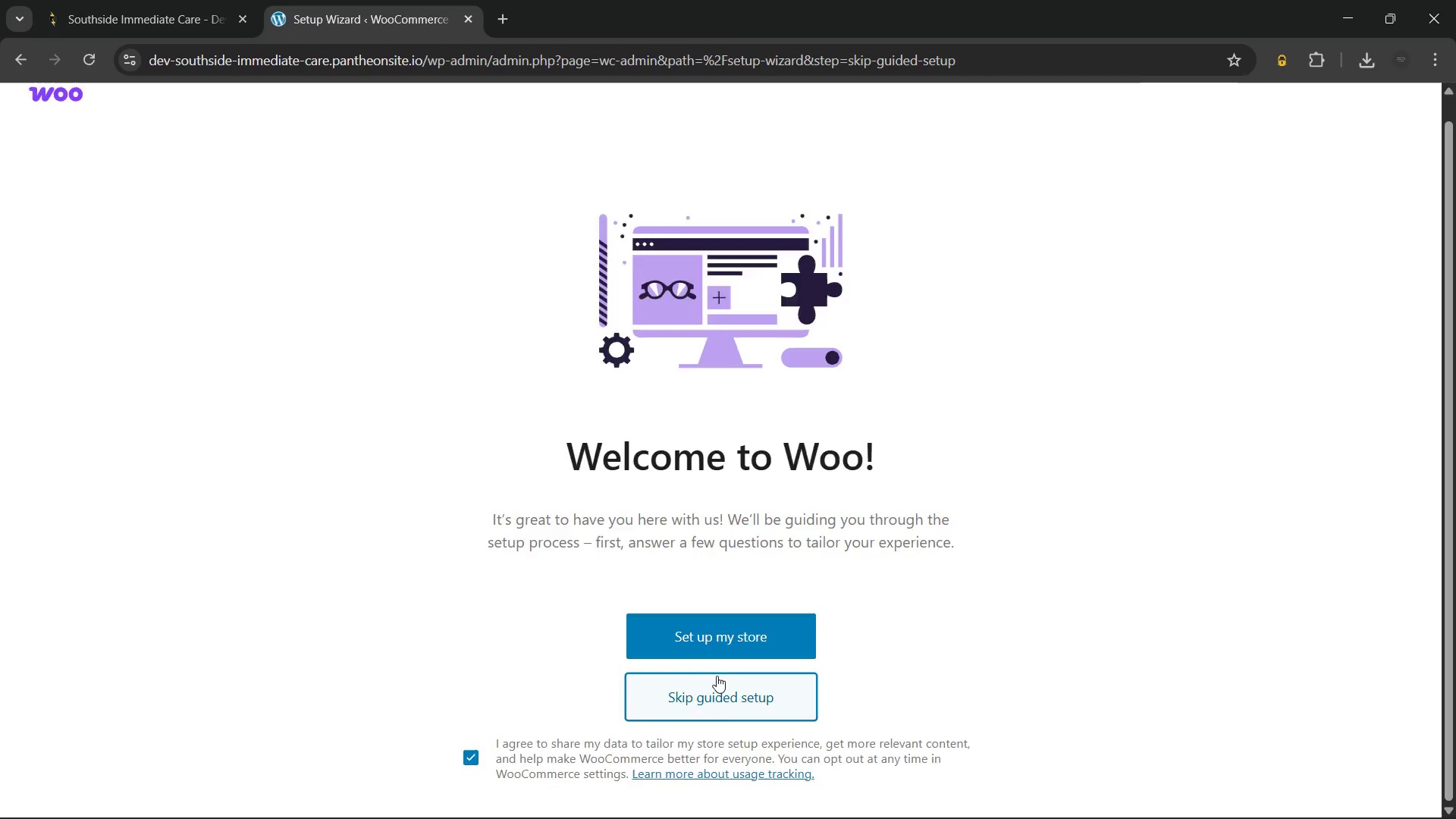 
wait(33.42)
 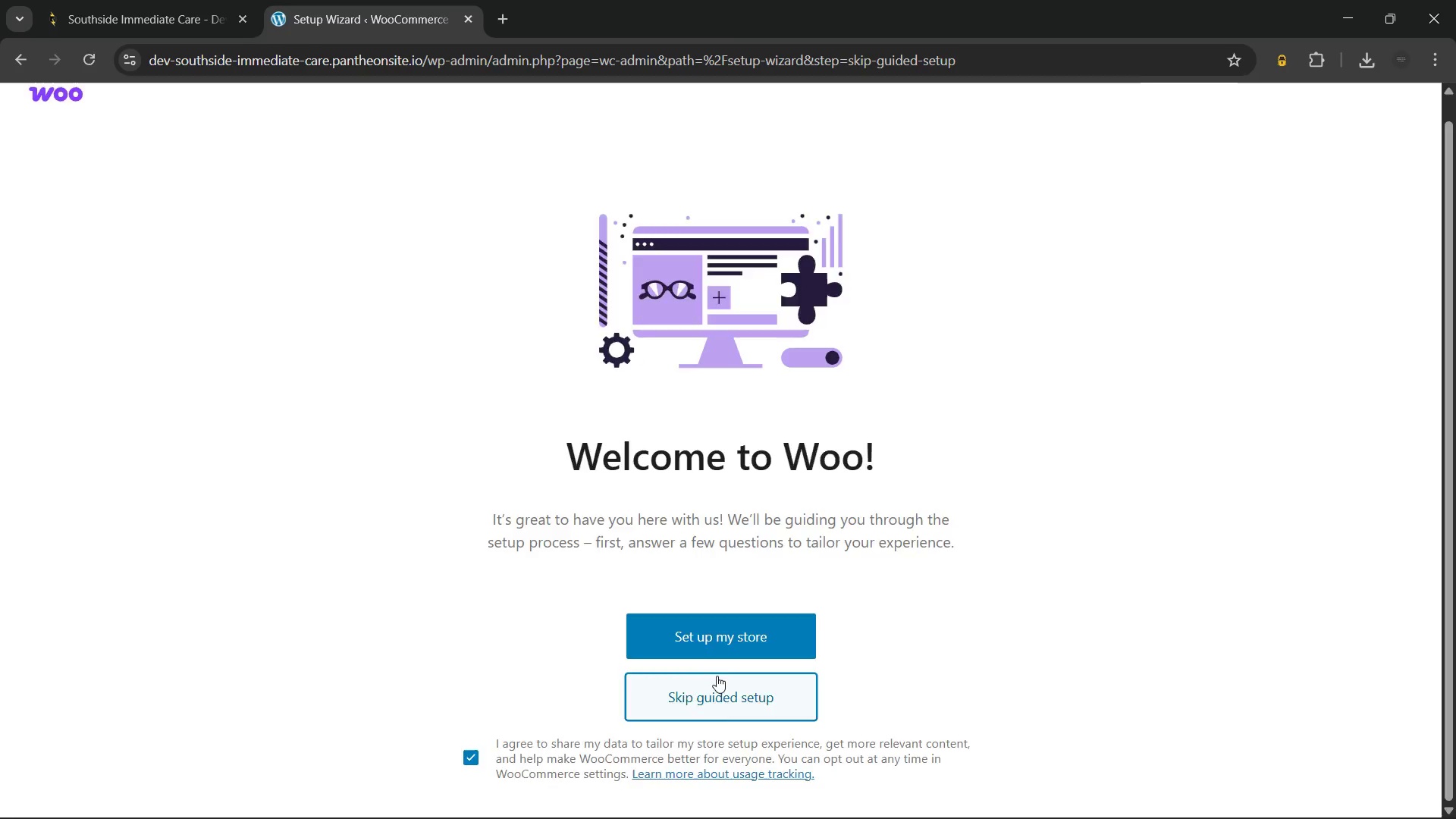 
left_click([718, 388])
 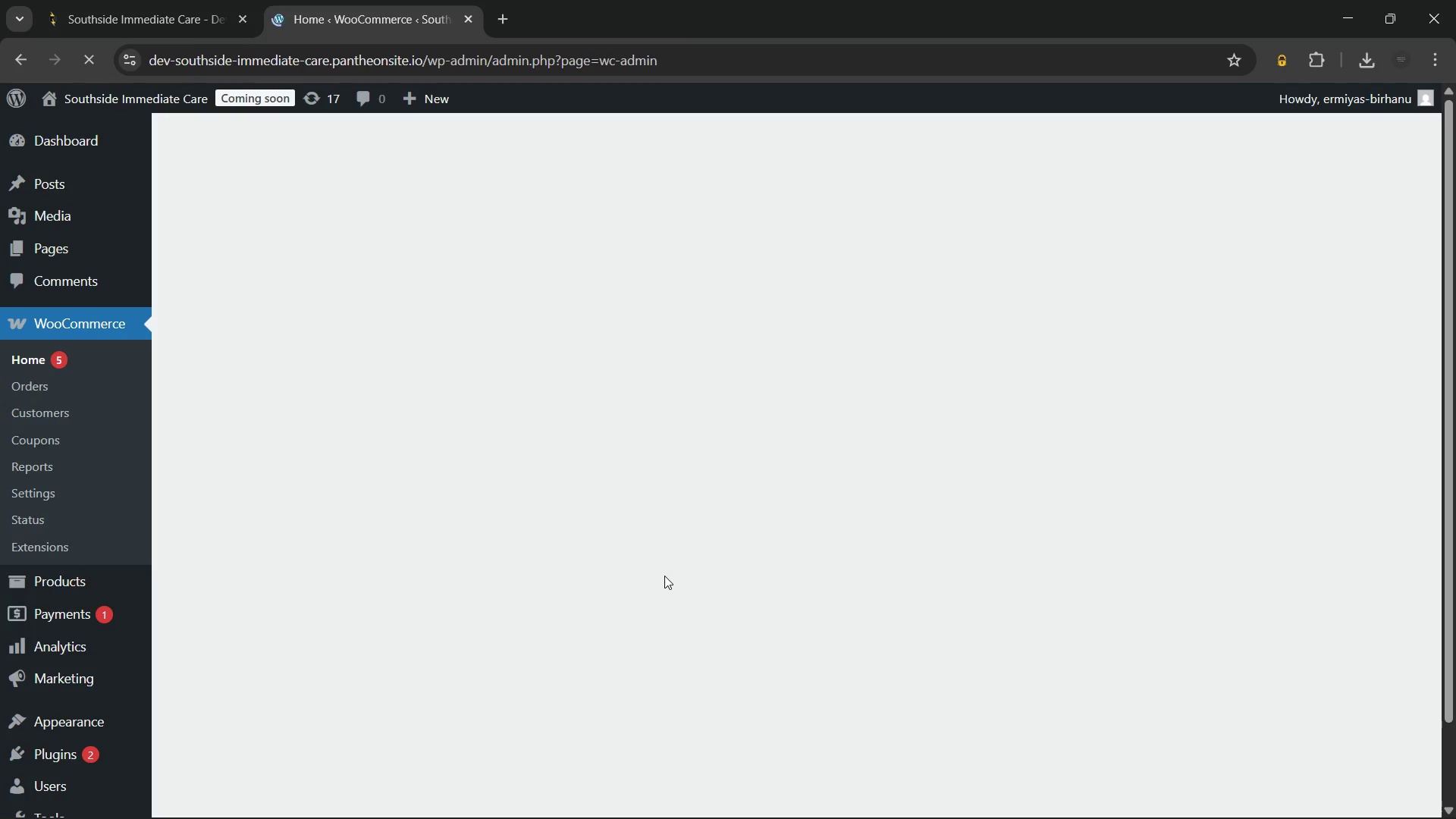 
wait(15.7)
 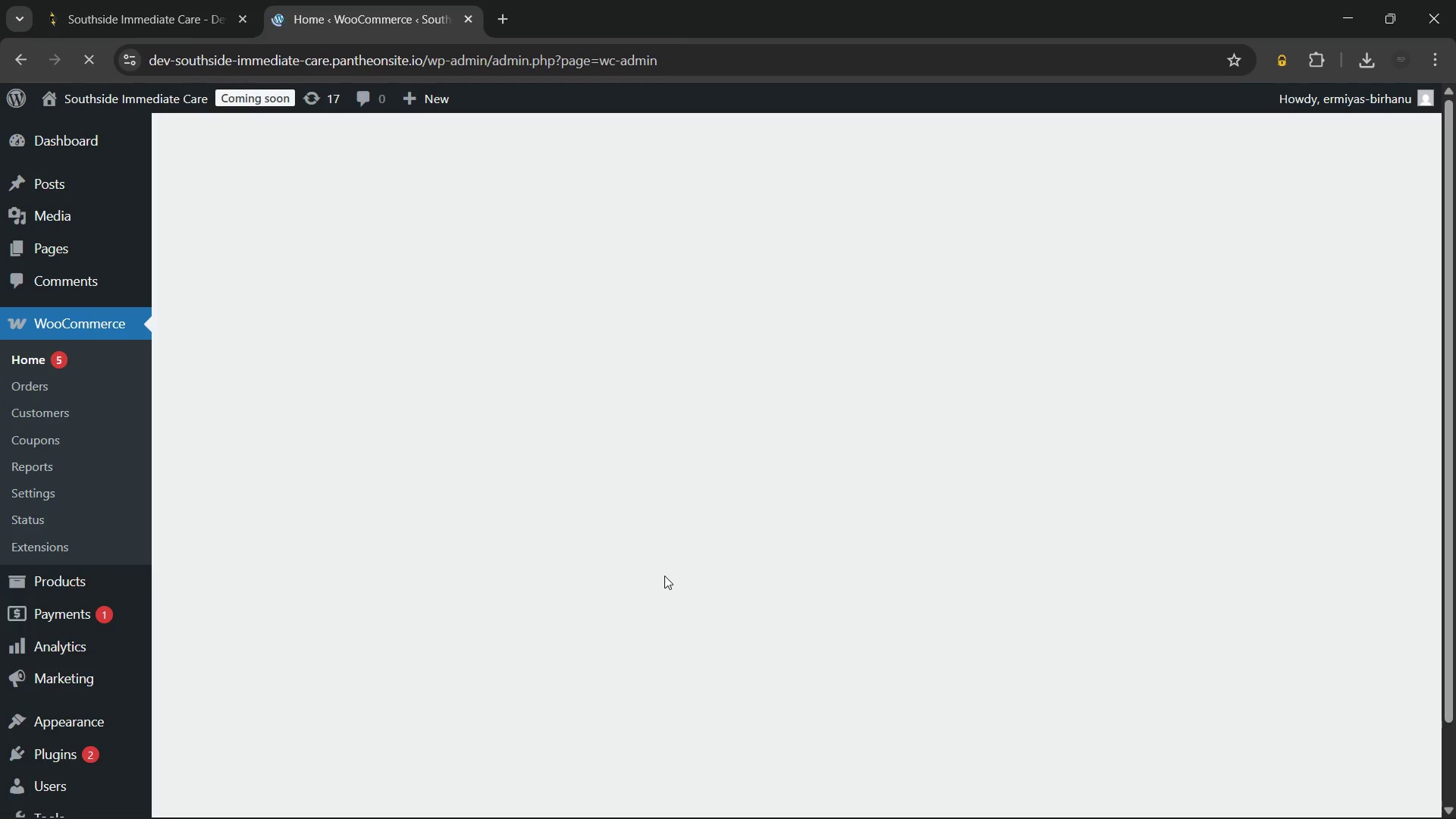 
scroll: coordinate [650, 547], scroll_direction: down, amount: 17.0
 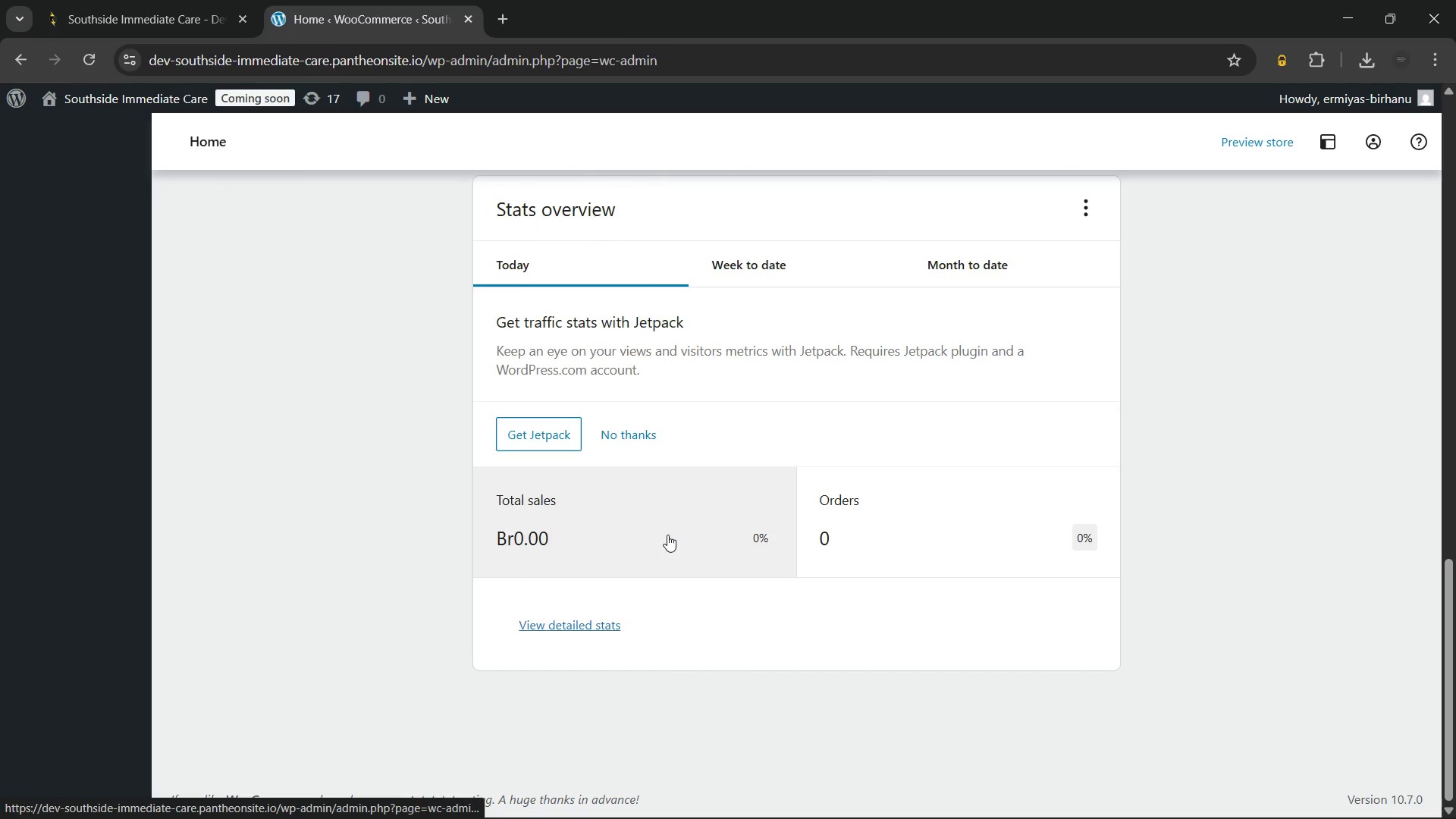 
scroll: coordinate [667, 535], scroll_direction: up, amount: 20.0
 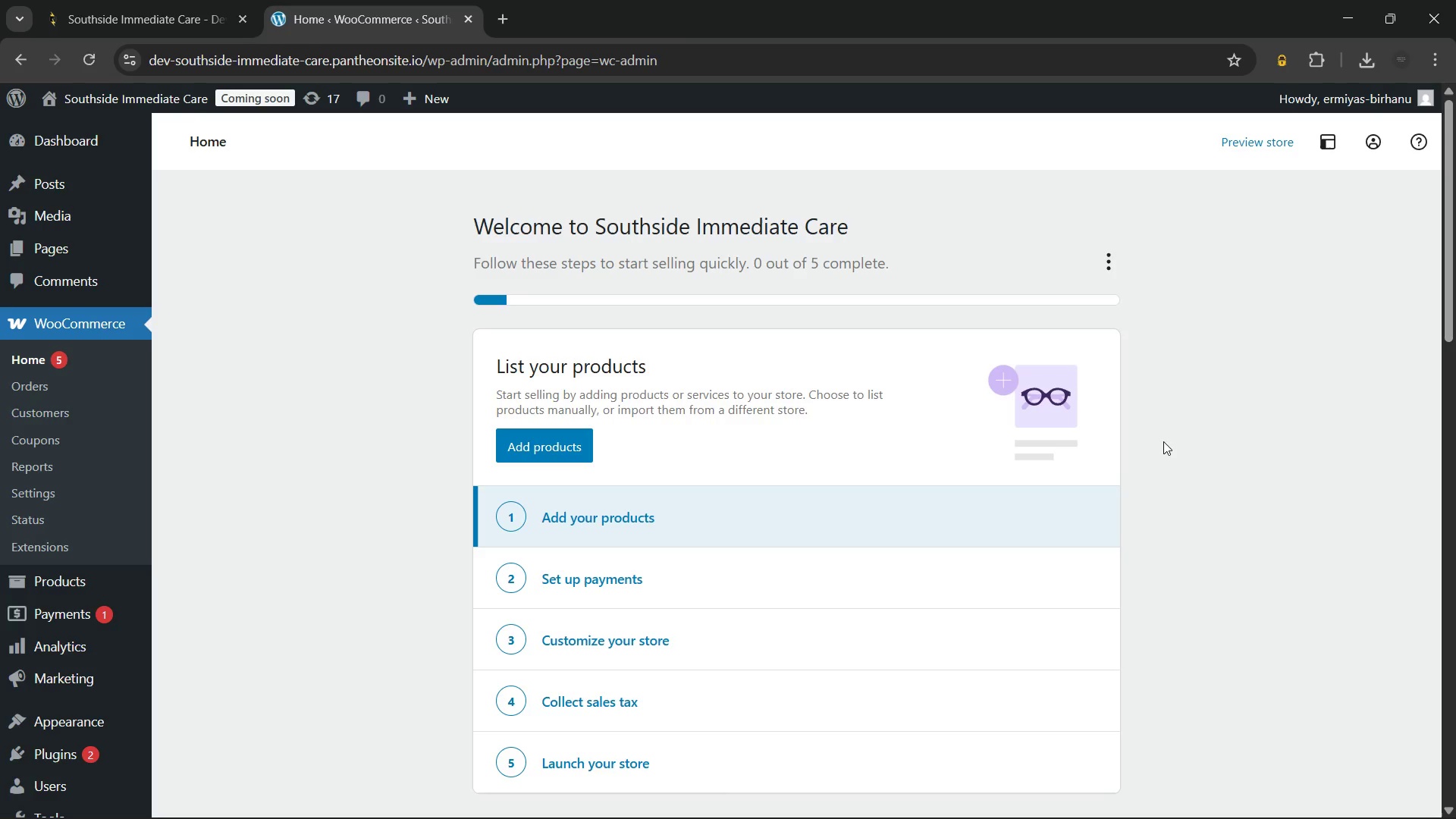 
scroll: coordinate [1163, 441], scroll_direction: down, amount: 1.0
 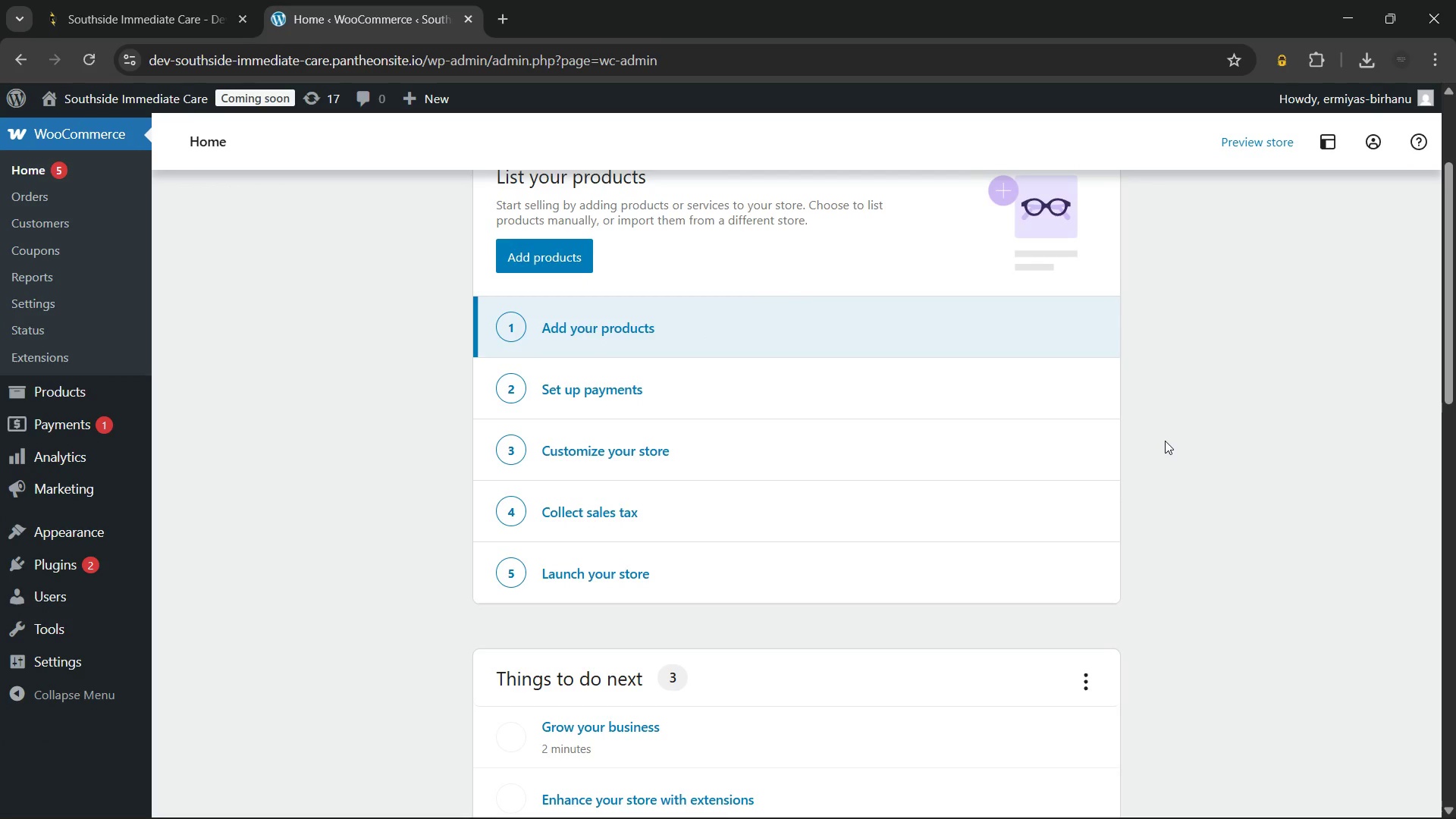 
scroll: coordinate [1165, 441], scroll_direction: up, amount: 4.0
 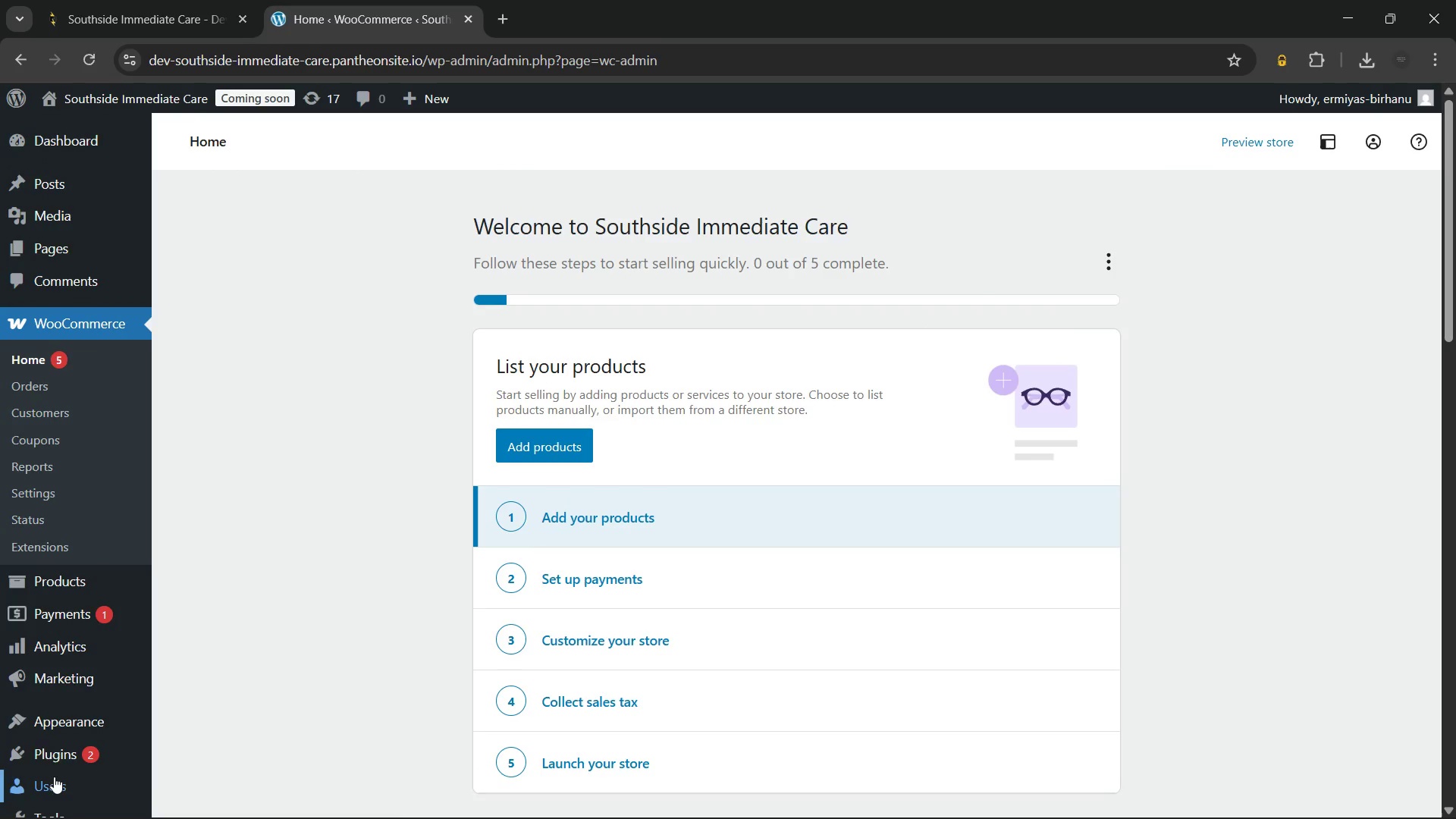 
left_click([58, 758])
 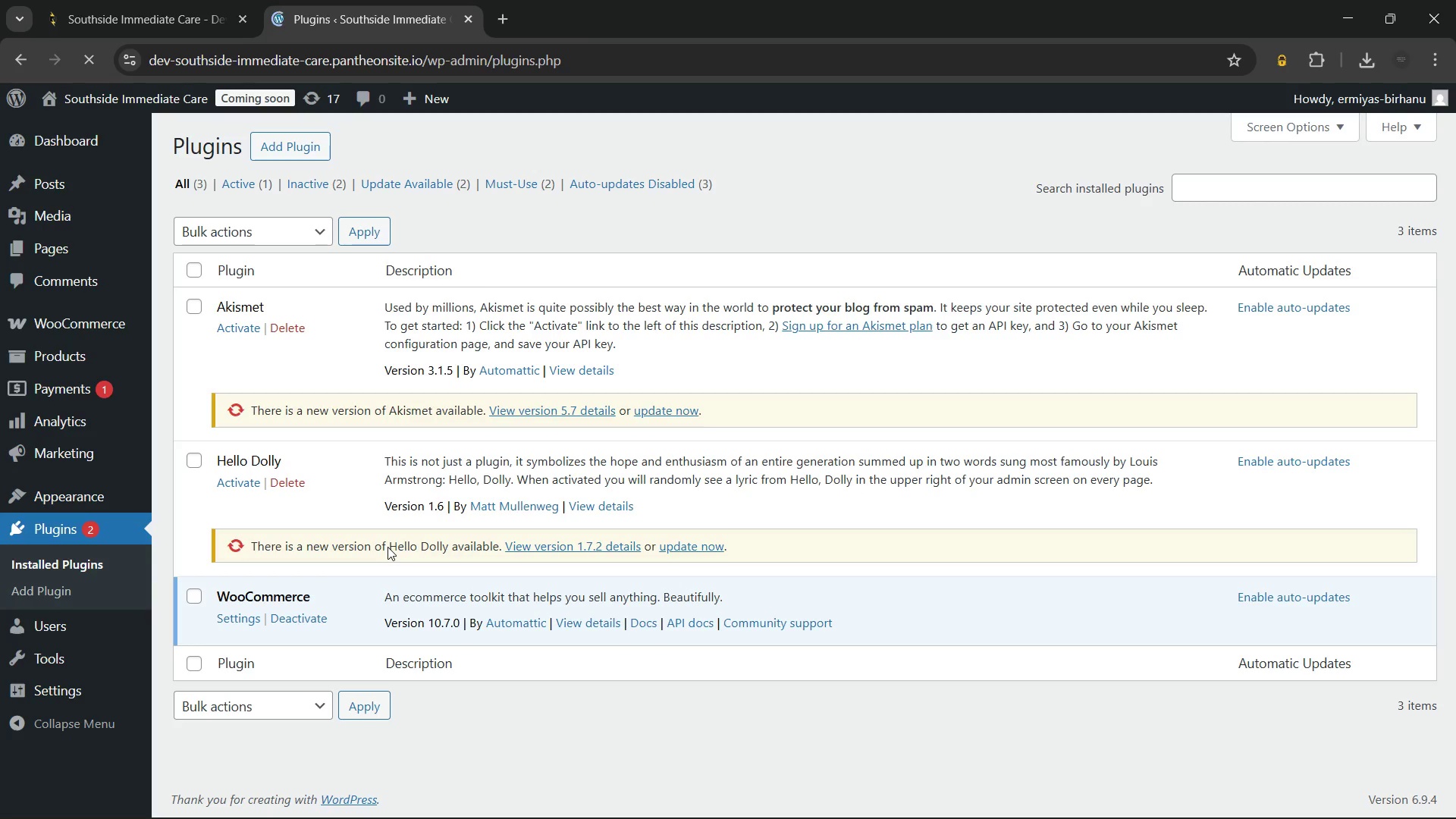 
wait(14.81)
 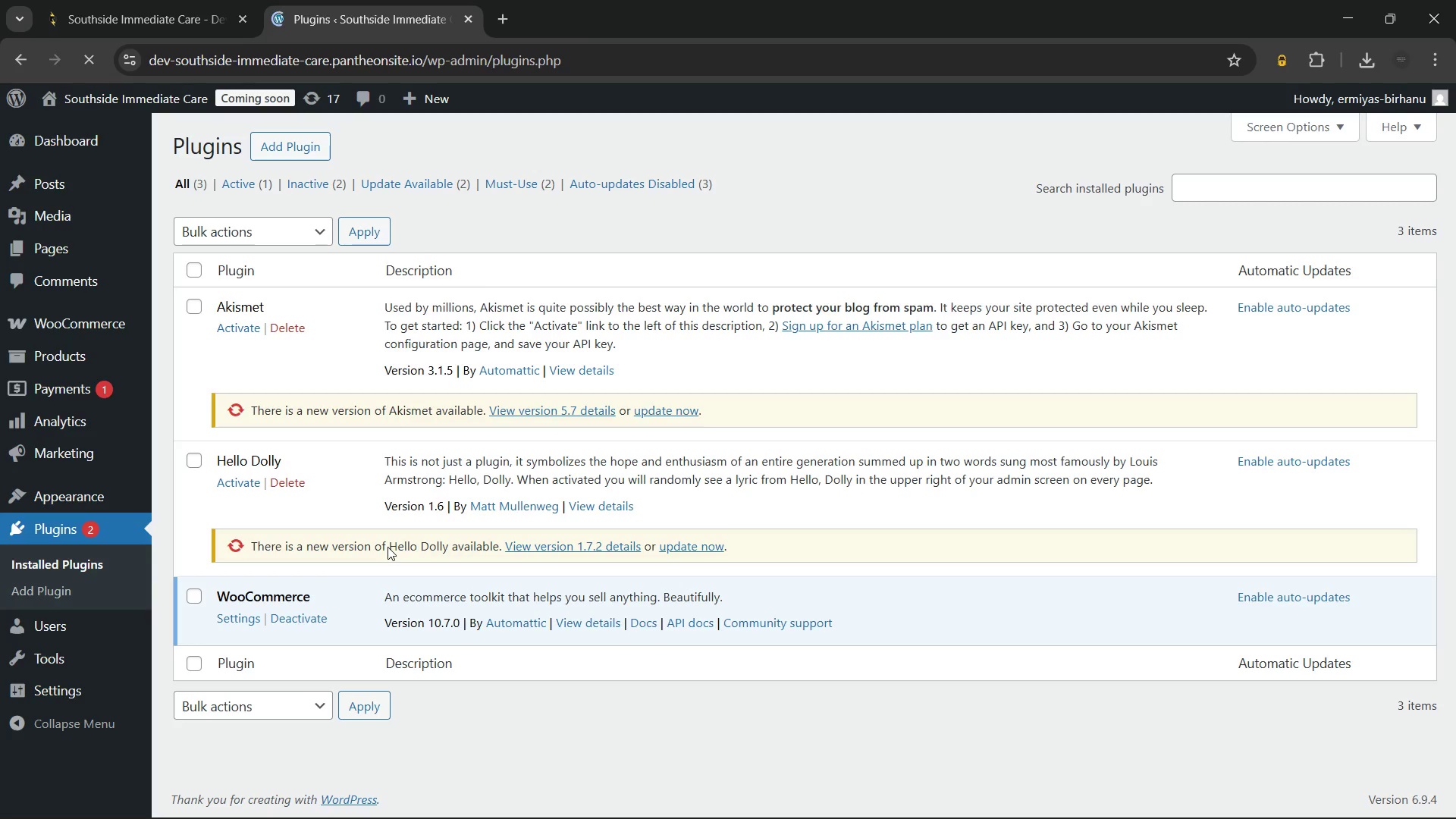 
left_click([289, 138])
 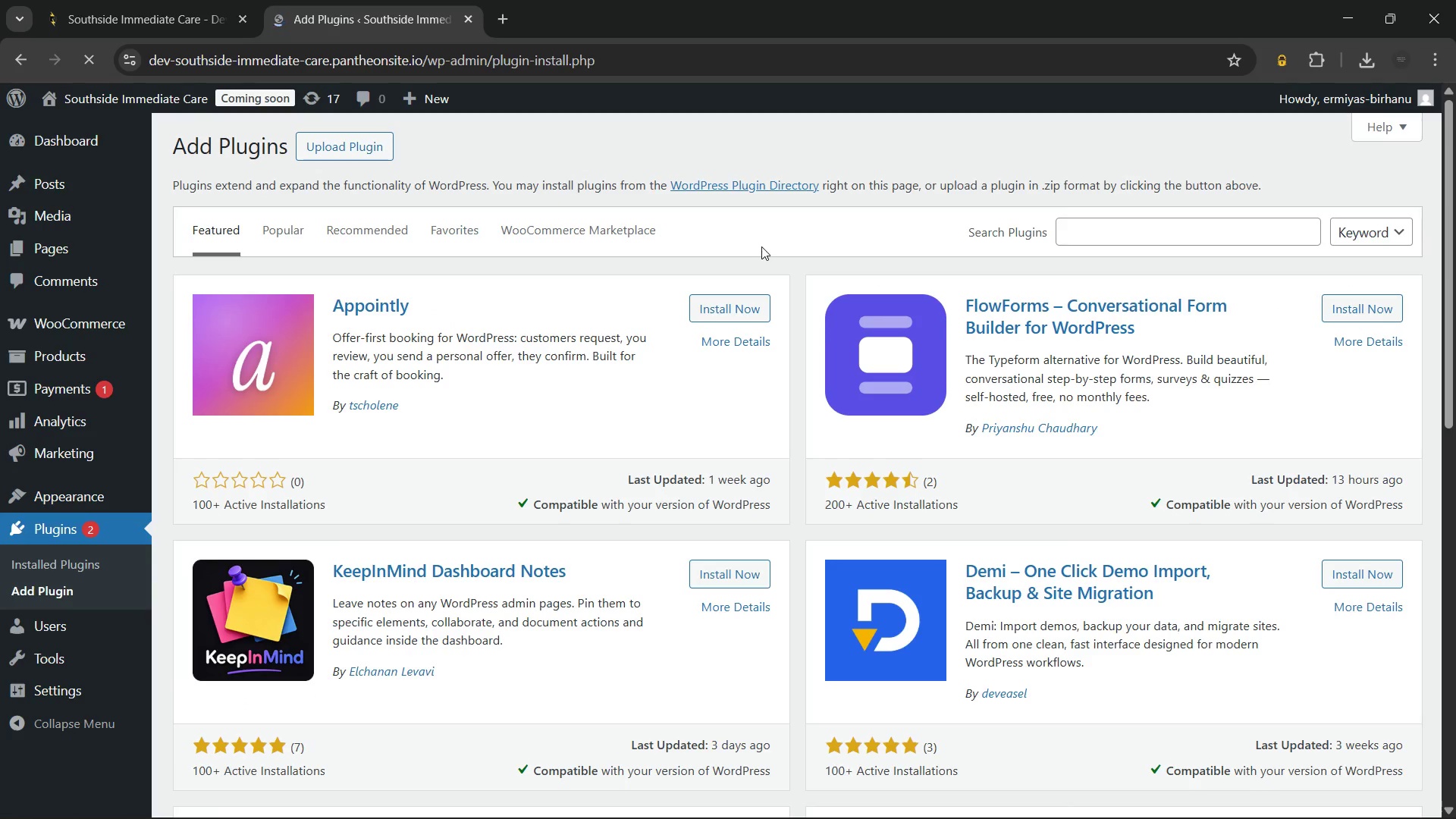 
left_click([1074, 234])
 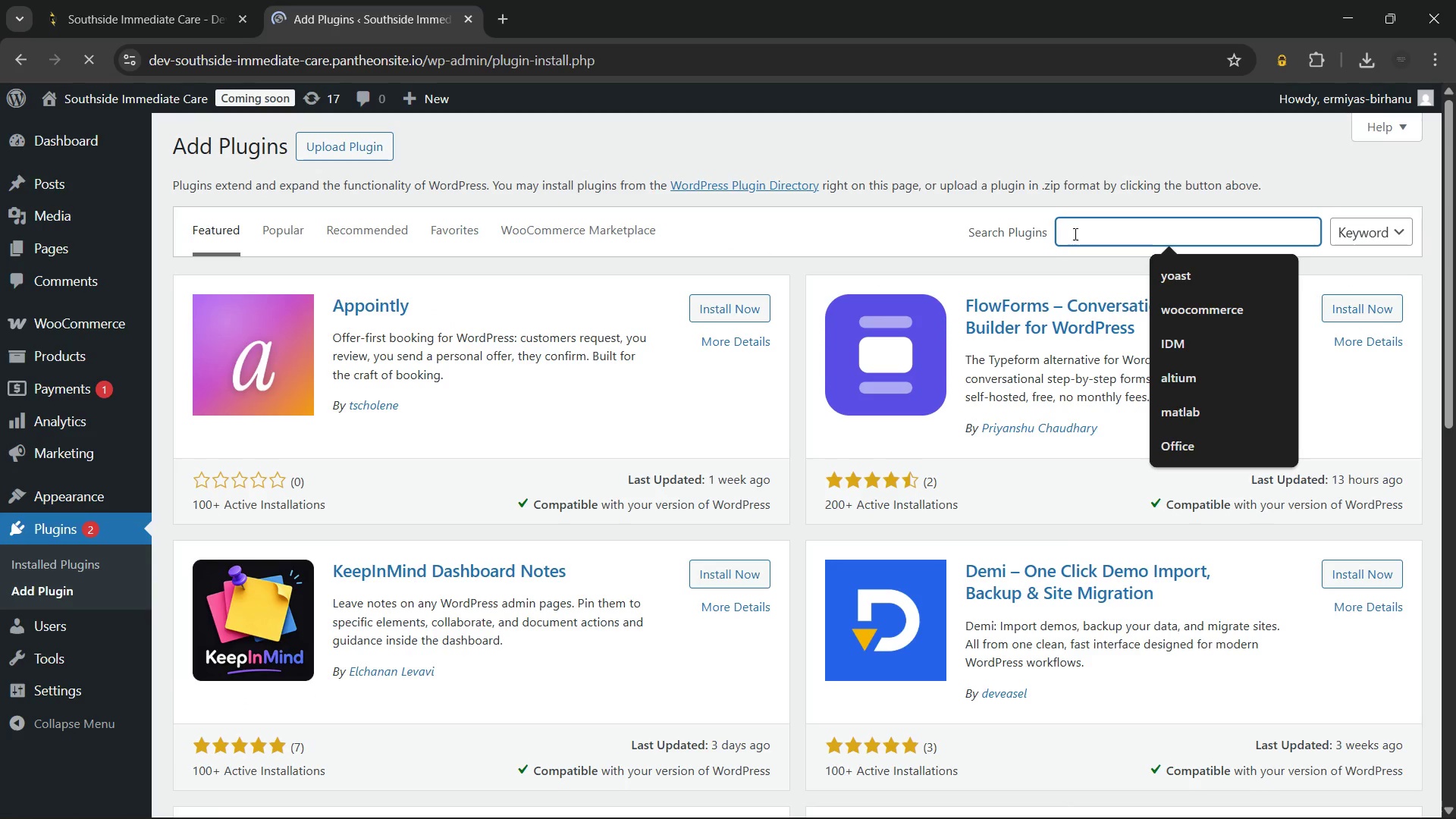 
type(yoast)
 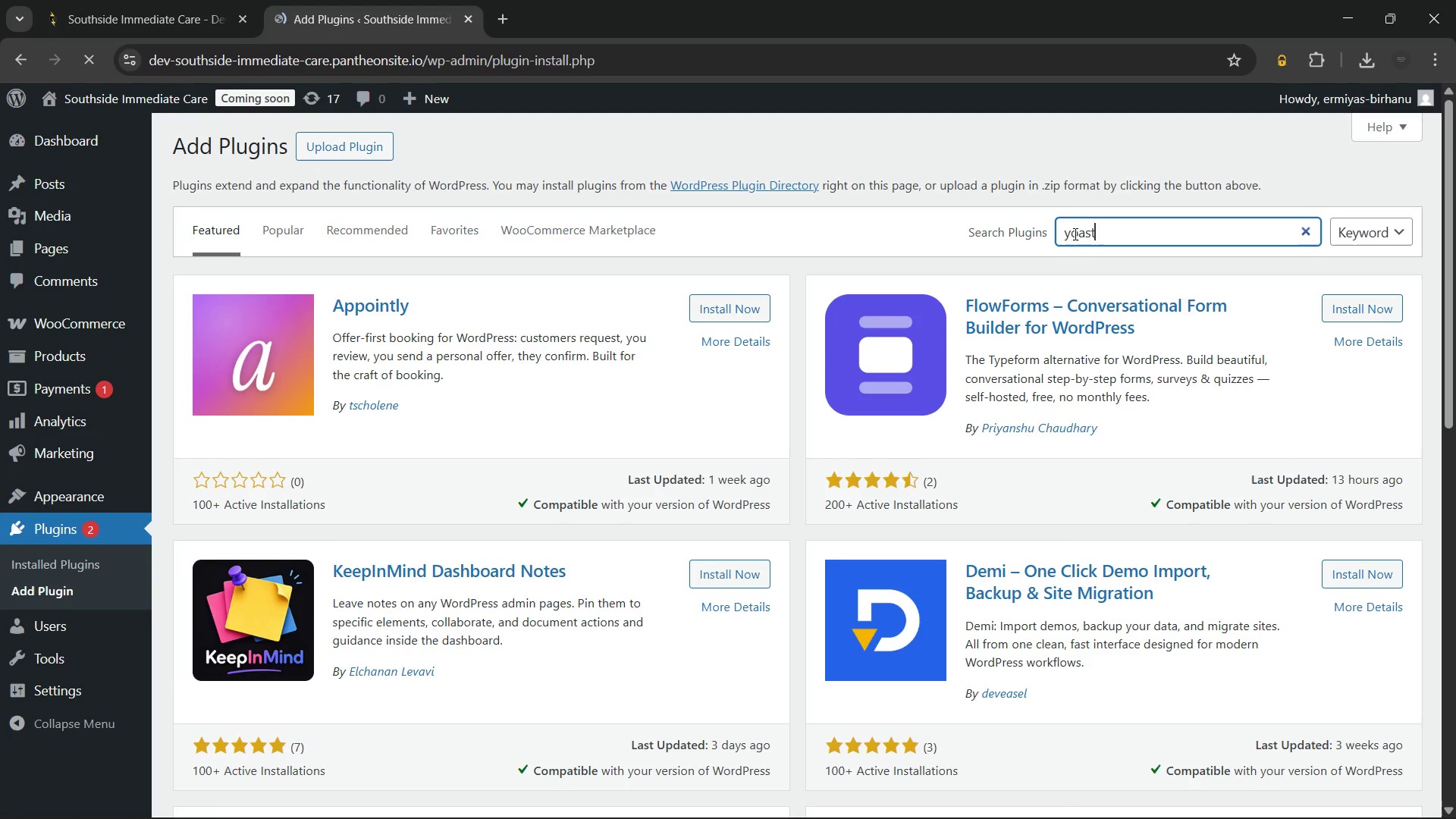 
key(Enter)
 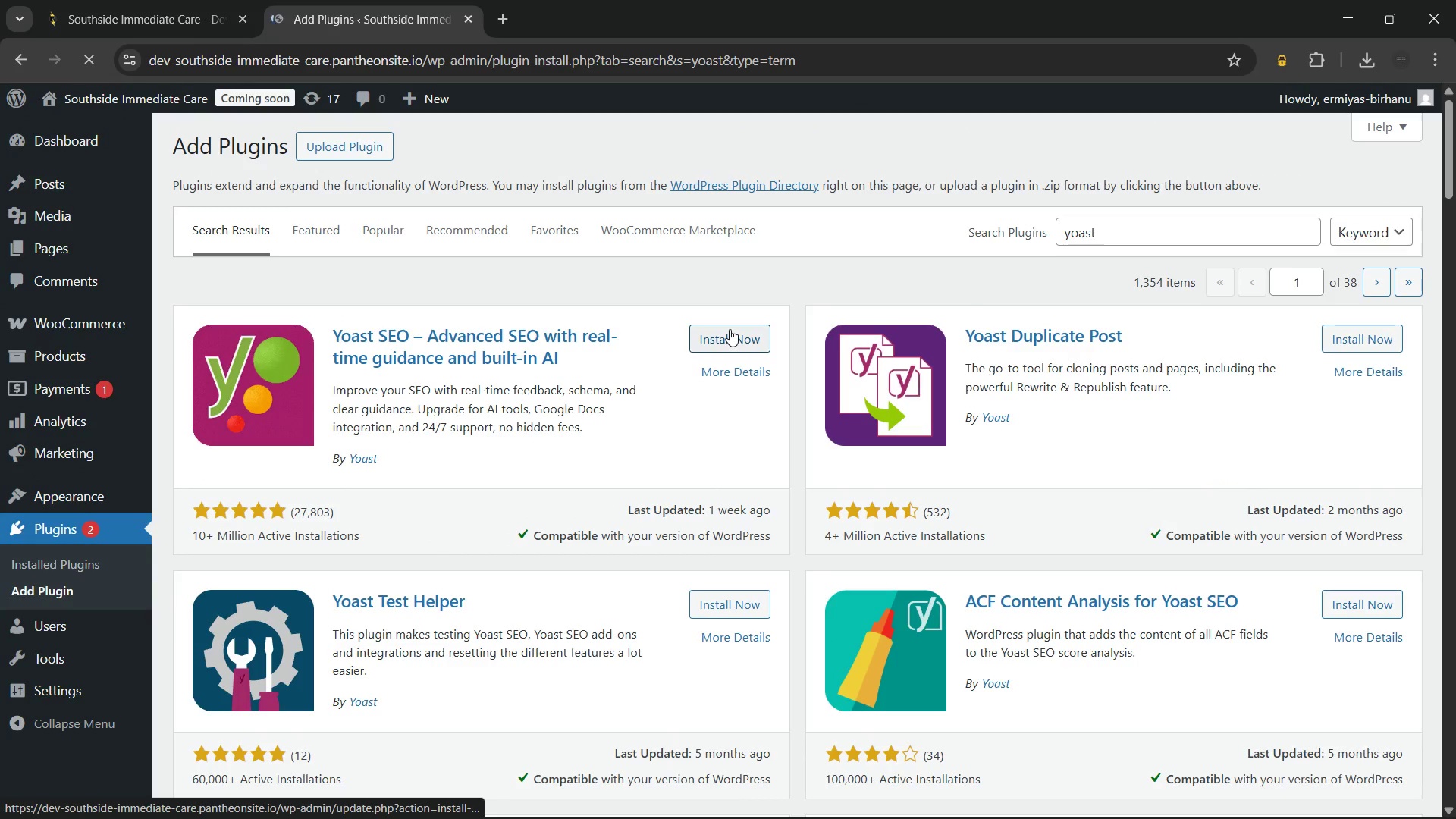 
wait(16.92)
 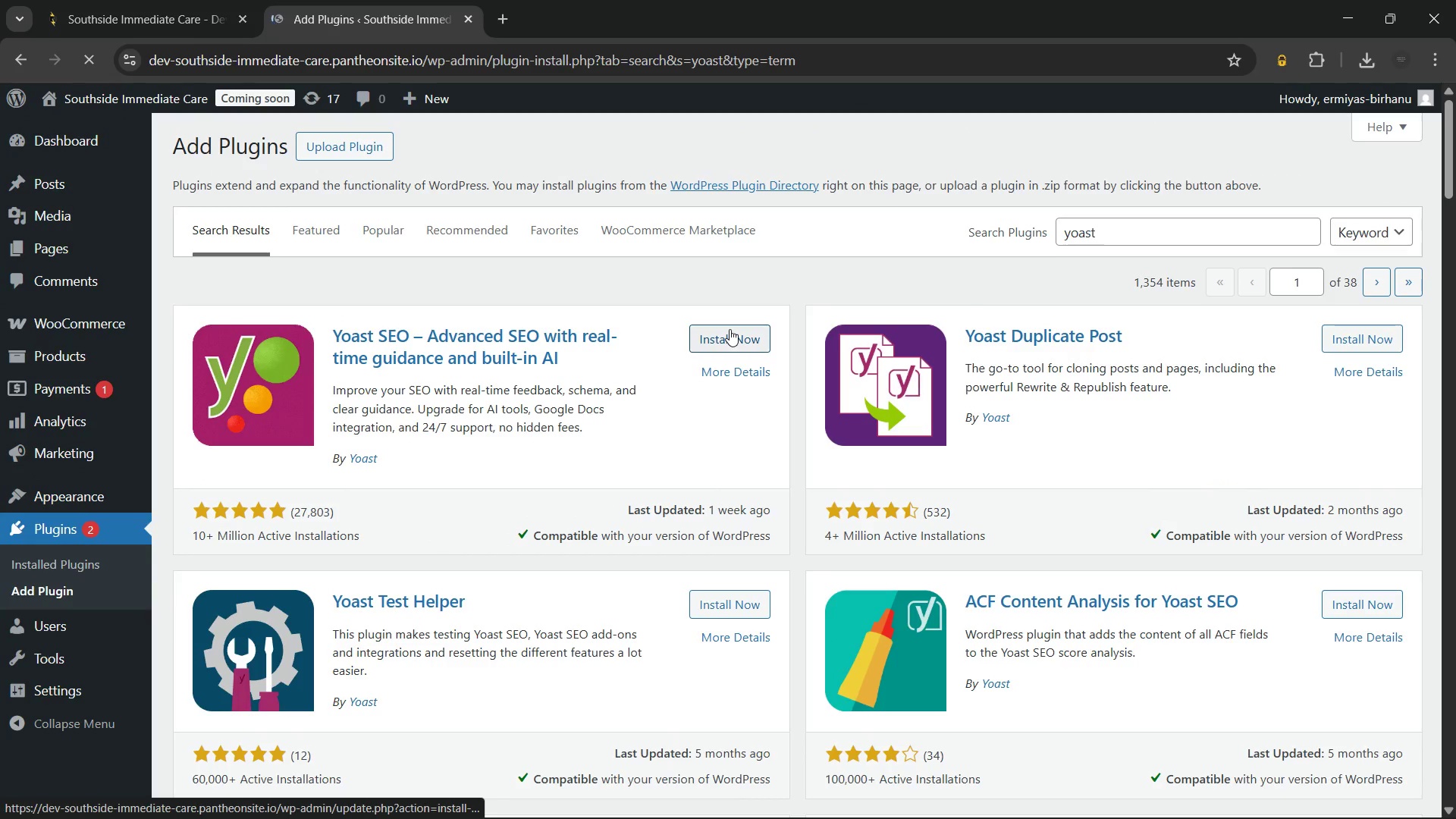 
left_click([724, 332])
 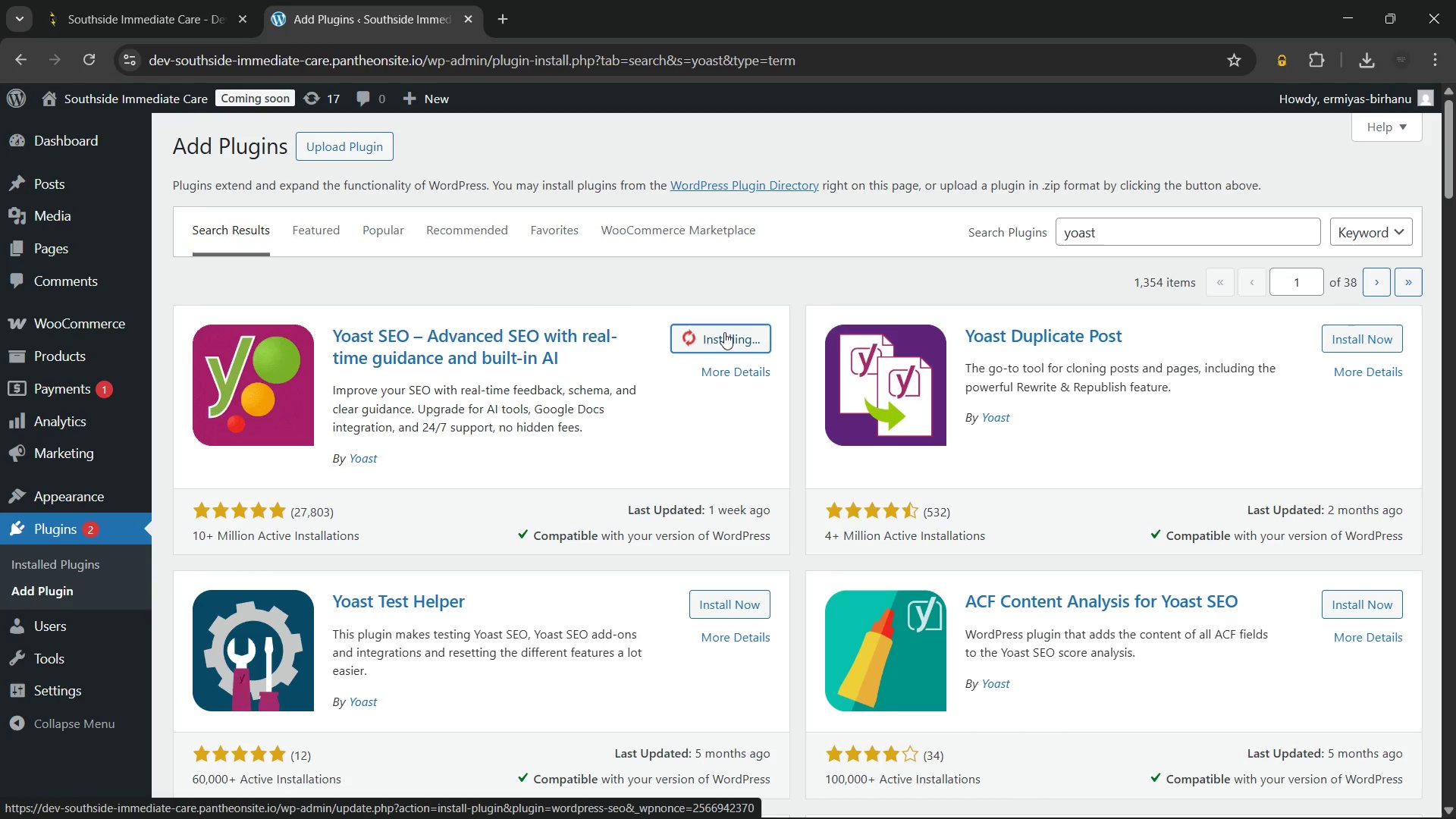 
wait(9.7)
 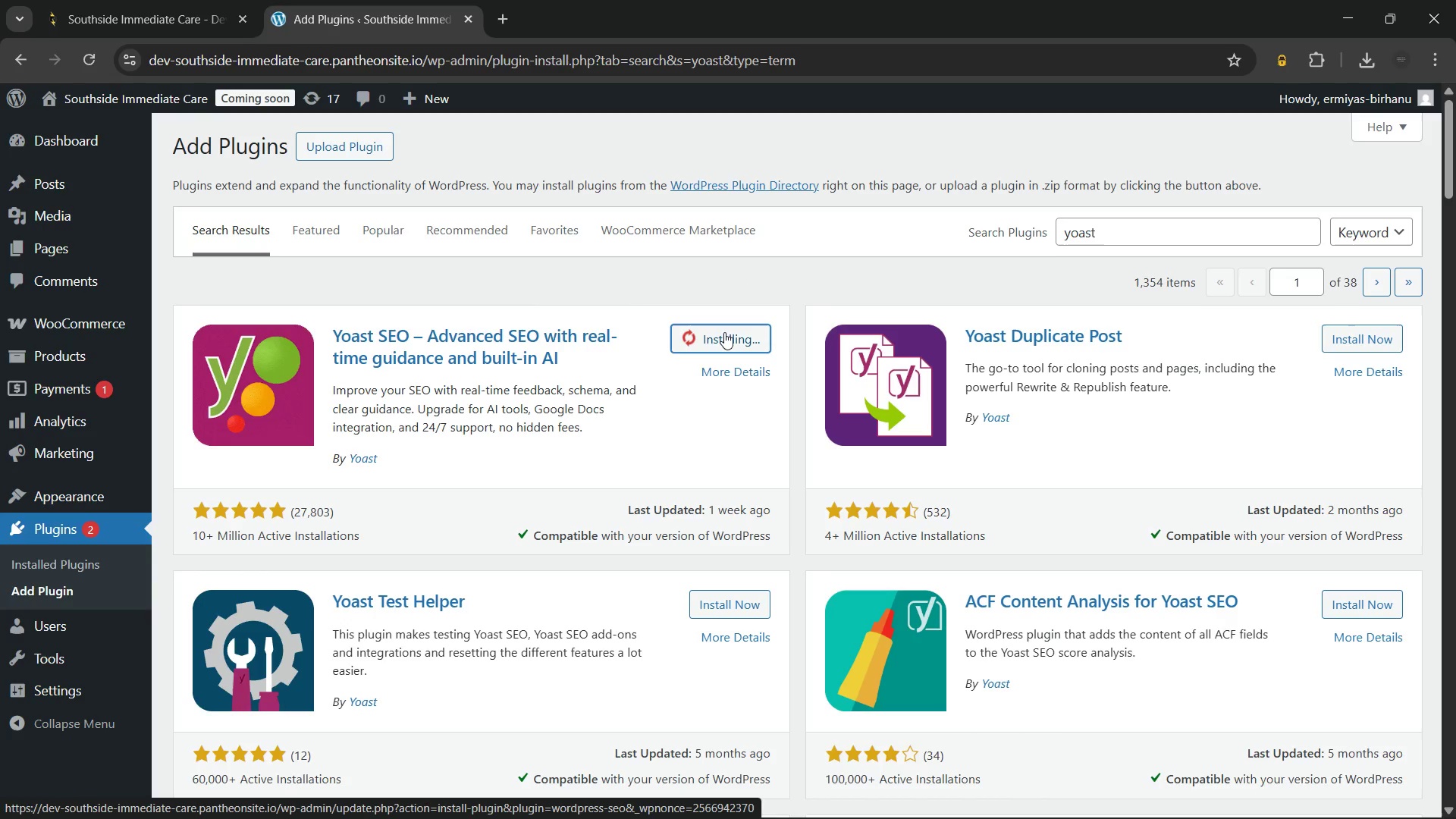 
left_click([724, 332])
 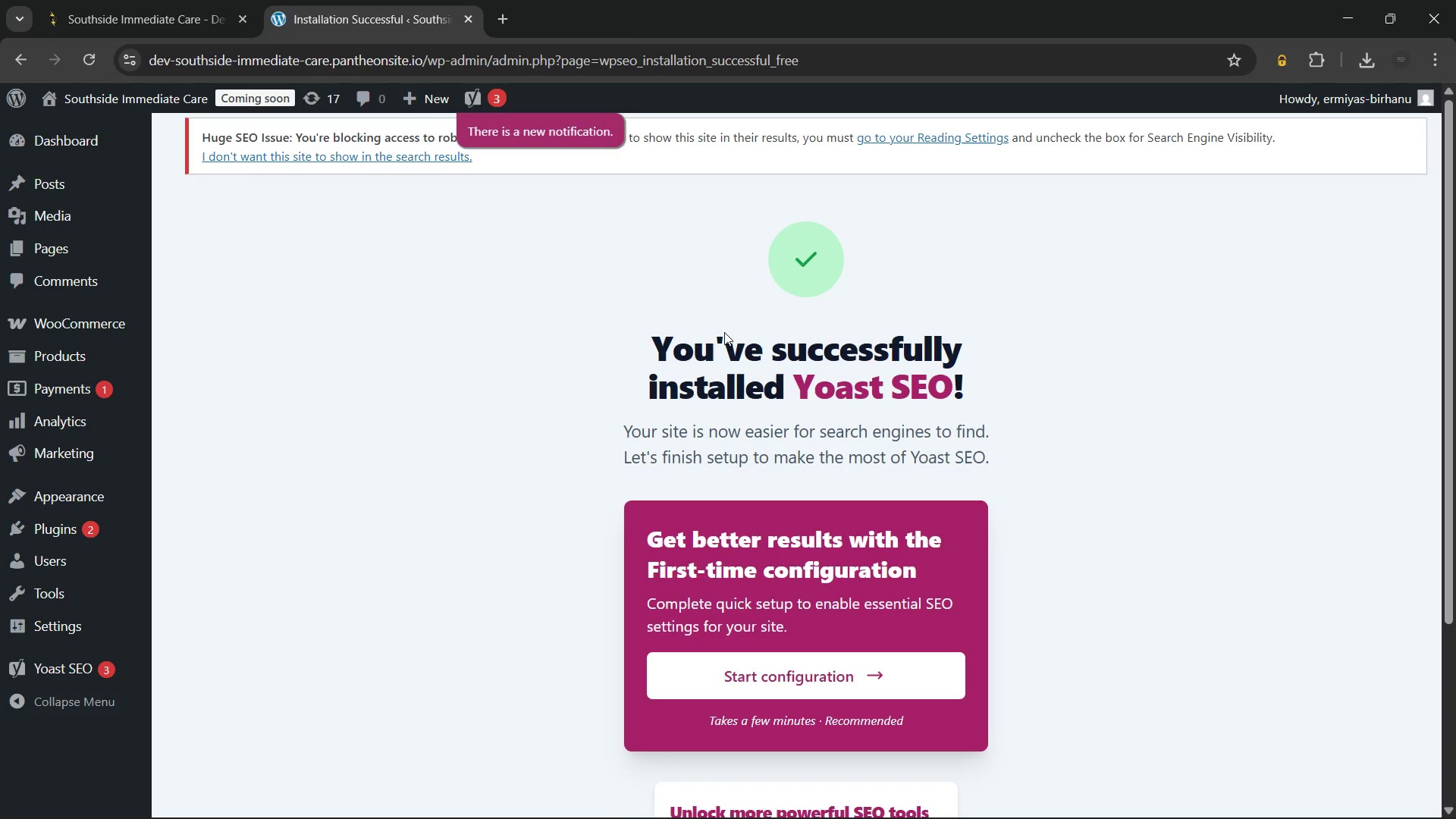 
wait(26.6)
 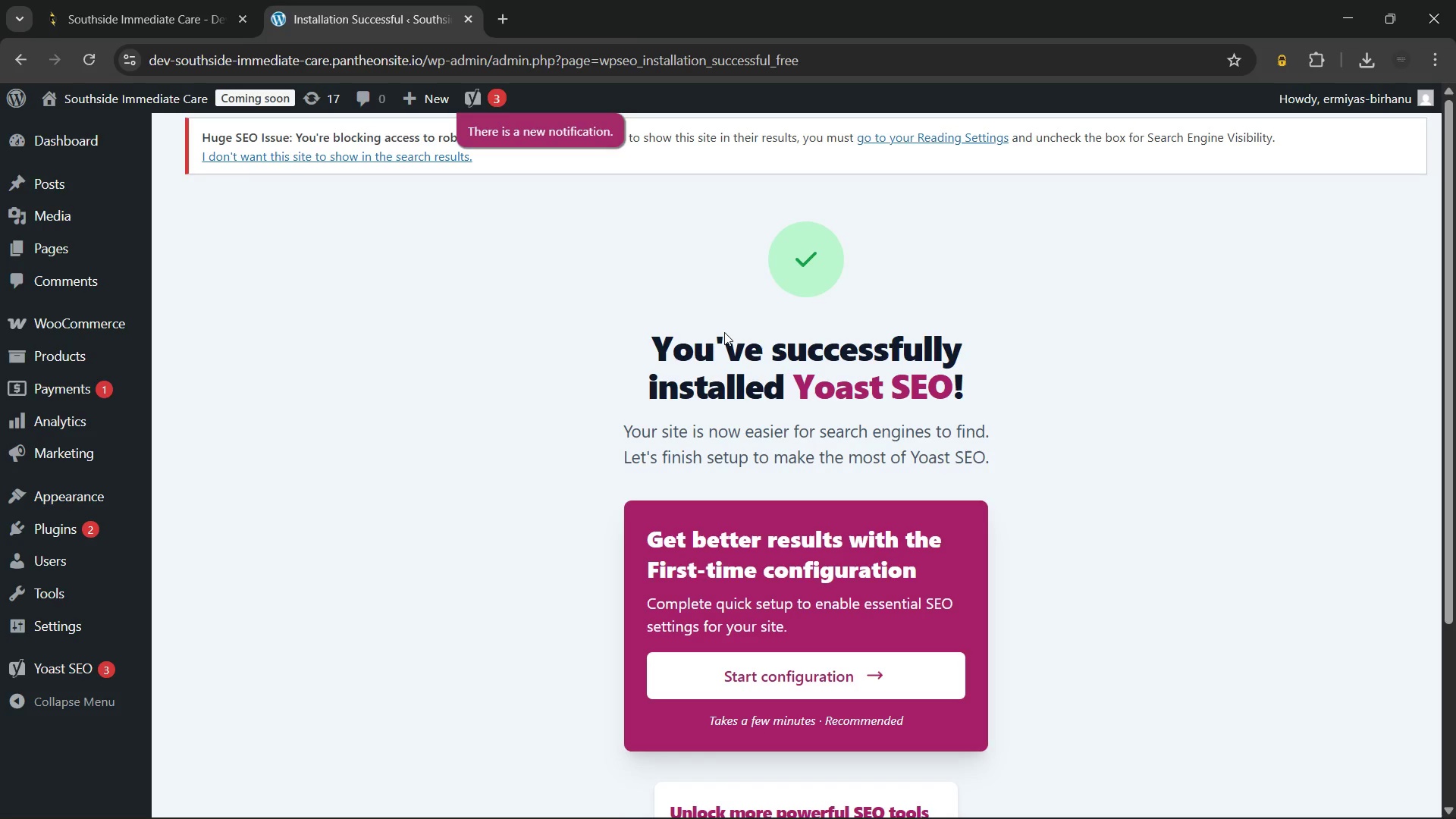 
mouse_move([47, 551])
 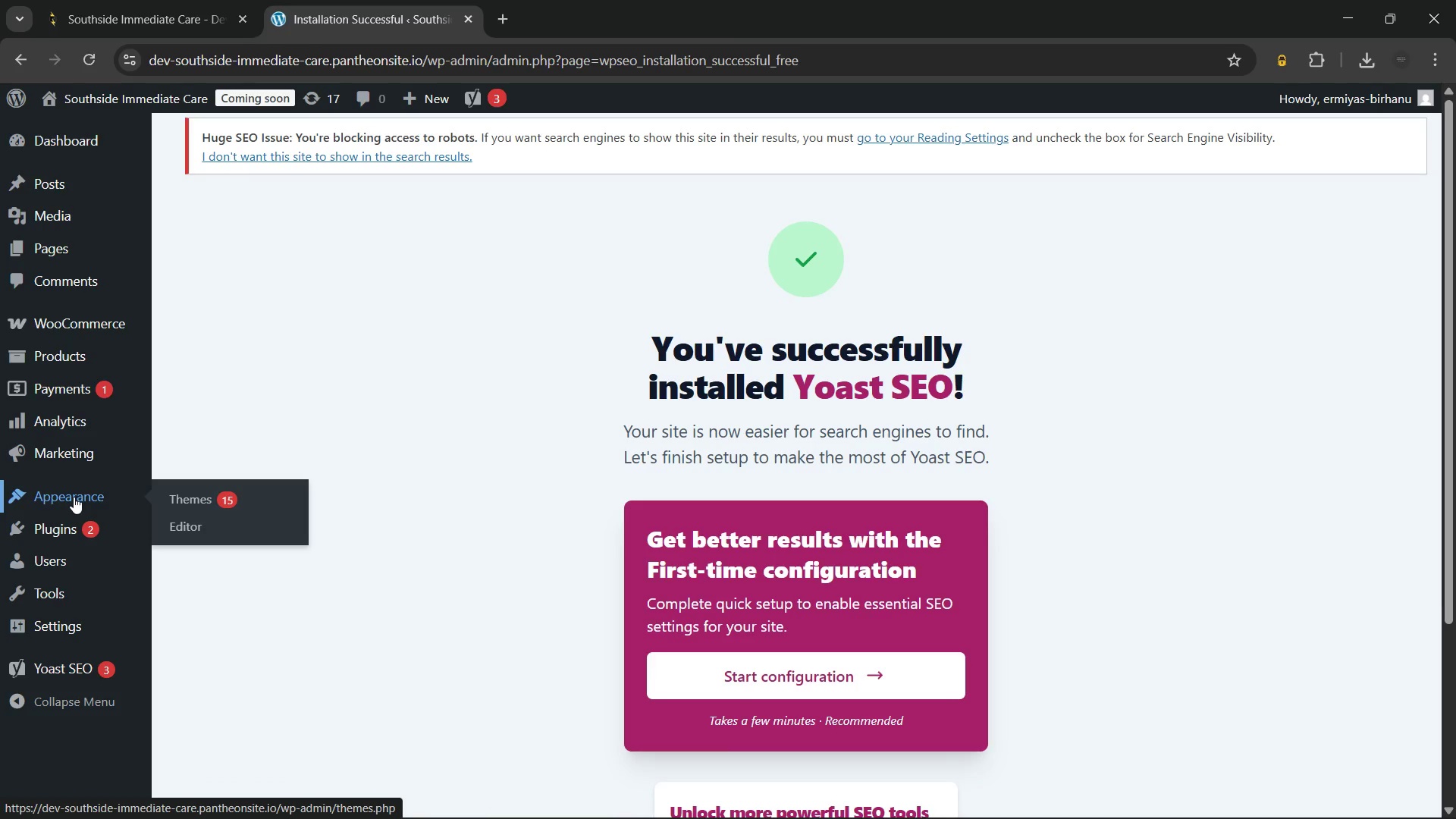 
left_click([74, 497])
 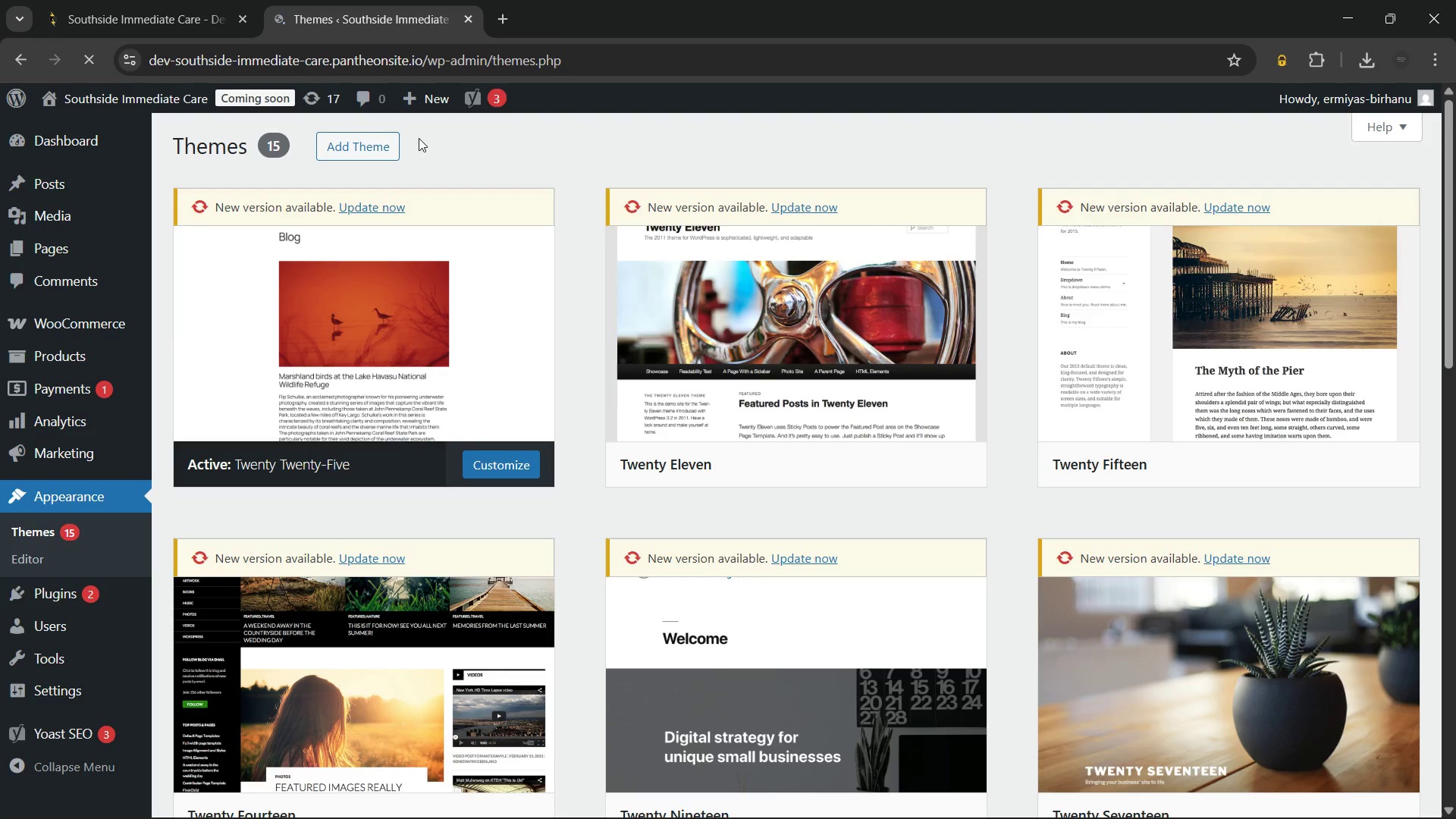 
wait(17.14)
 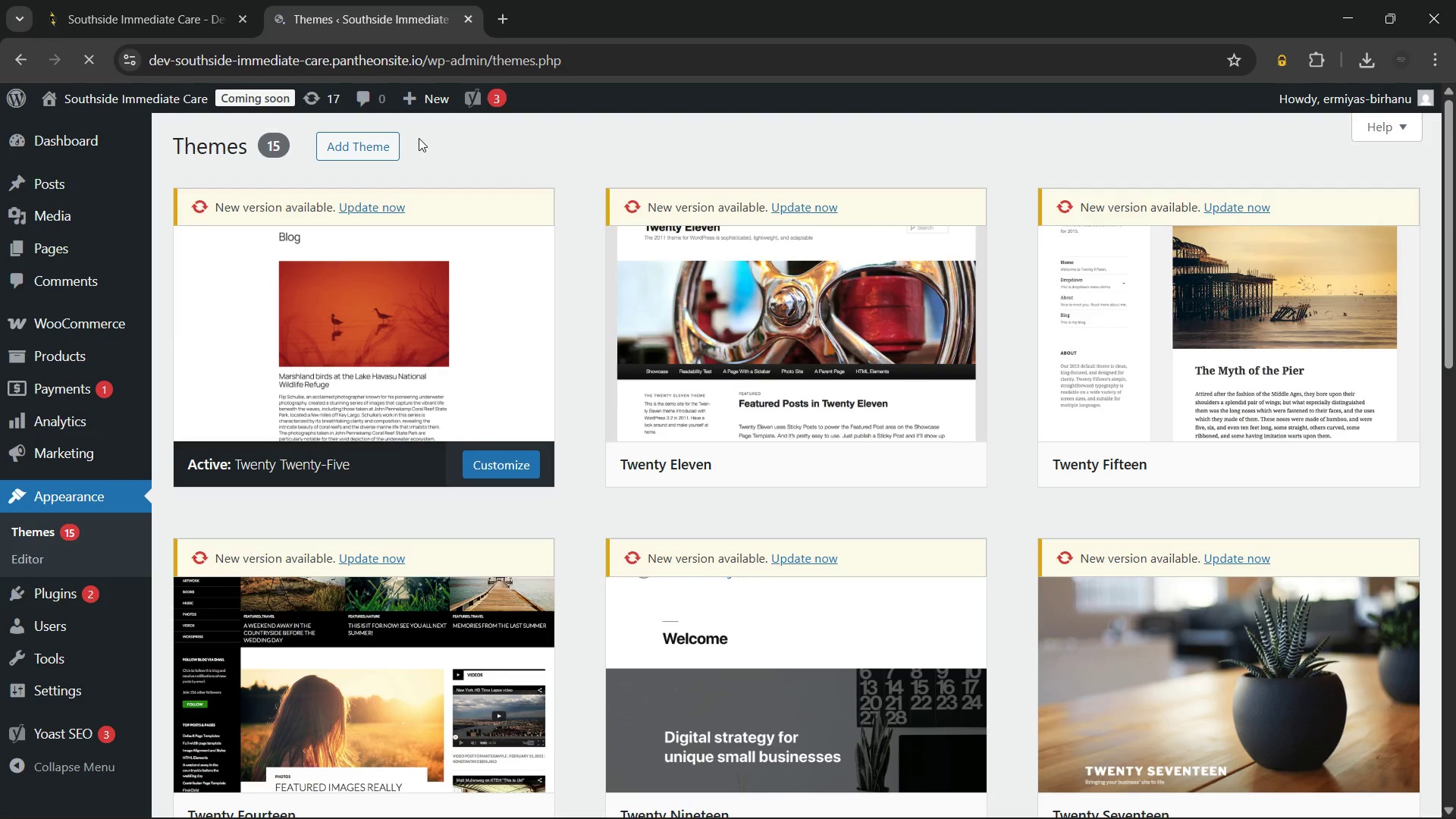 
left_click([363, 143])
 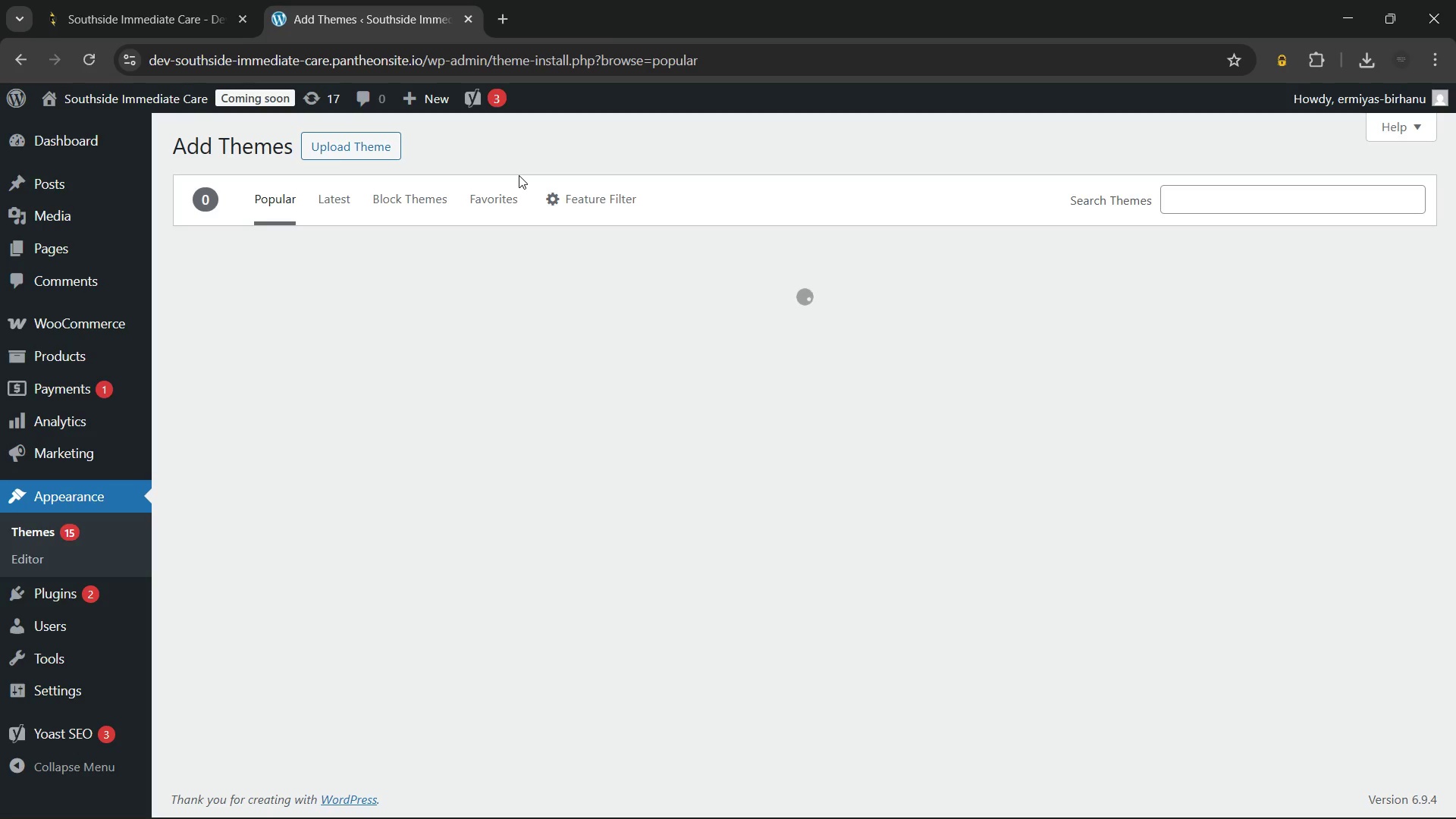 
wait(18.3)
 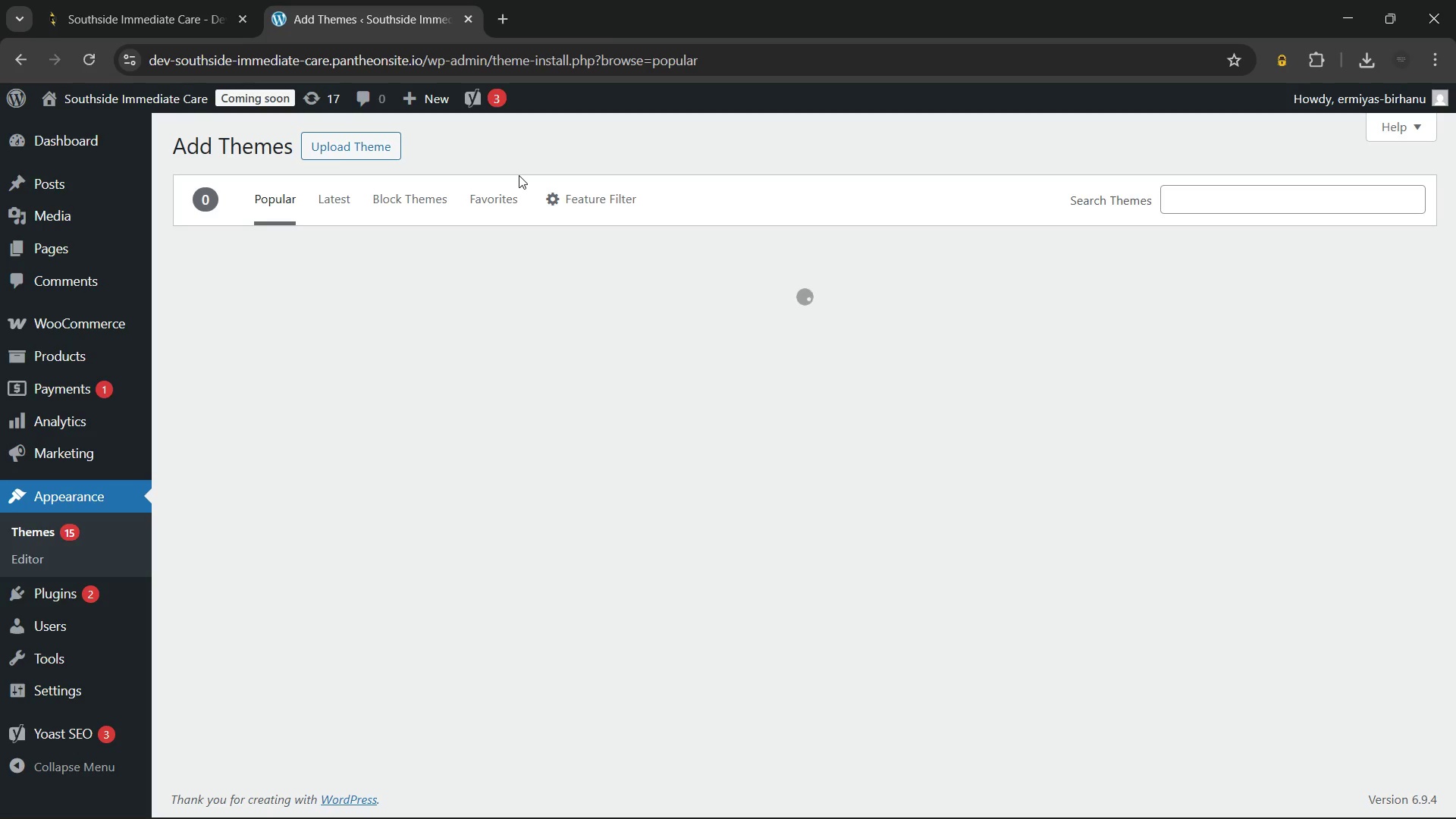 
left_click([1305, 521])
 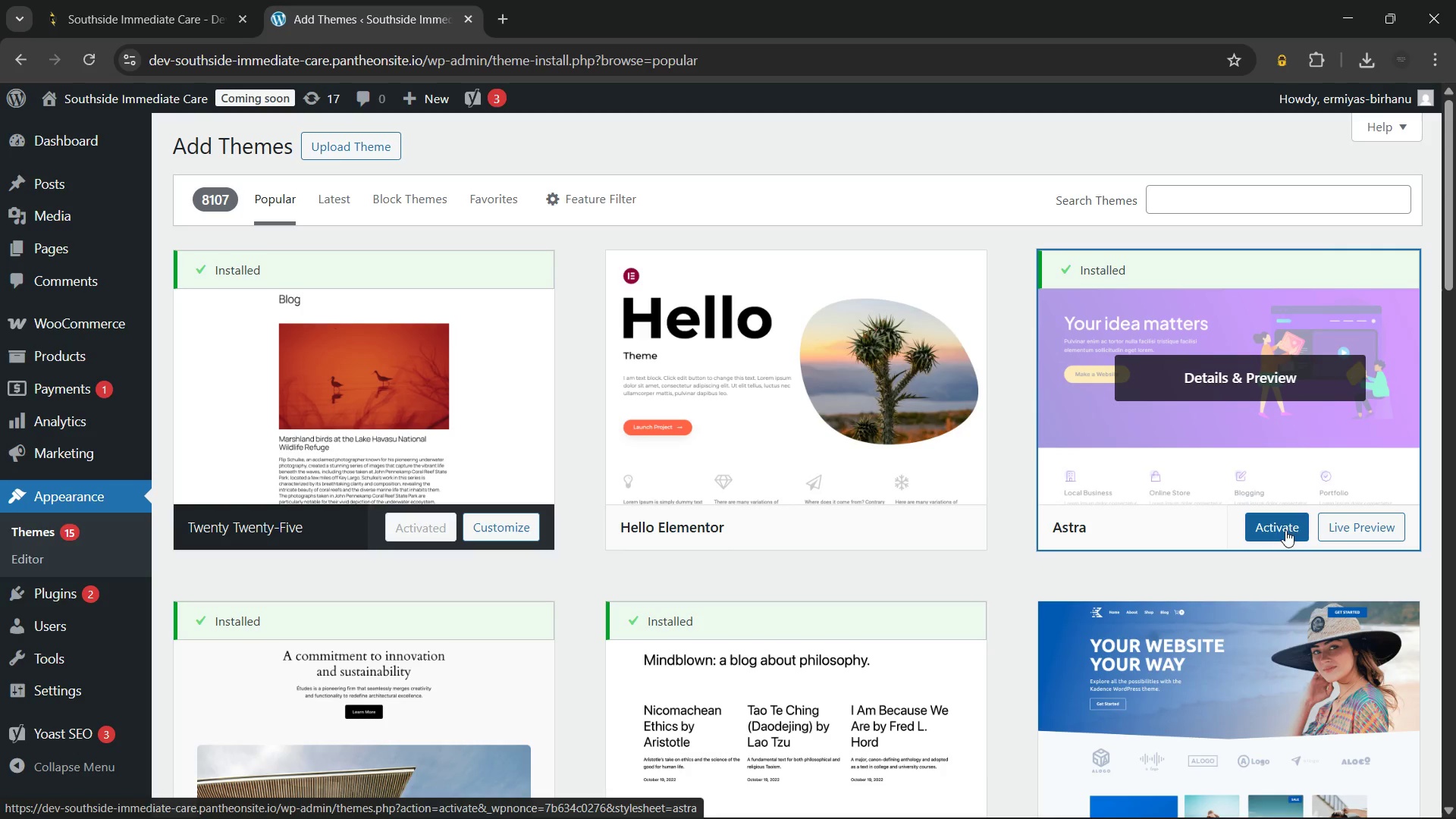 
wait(5.2)
 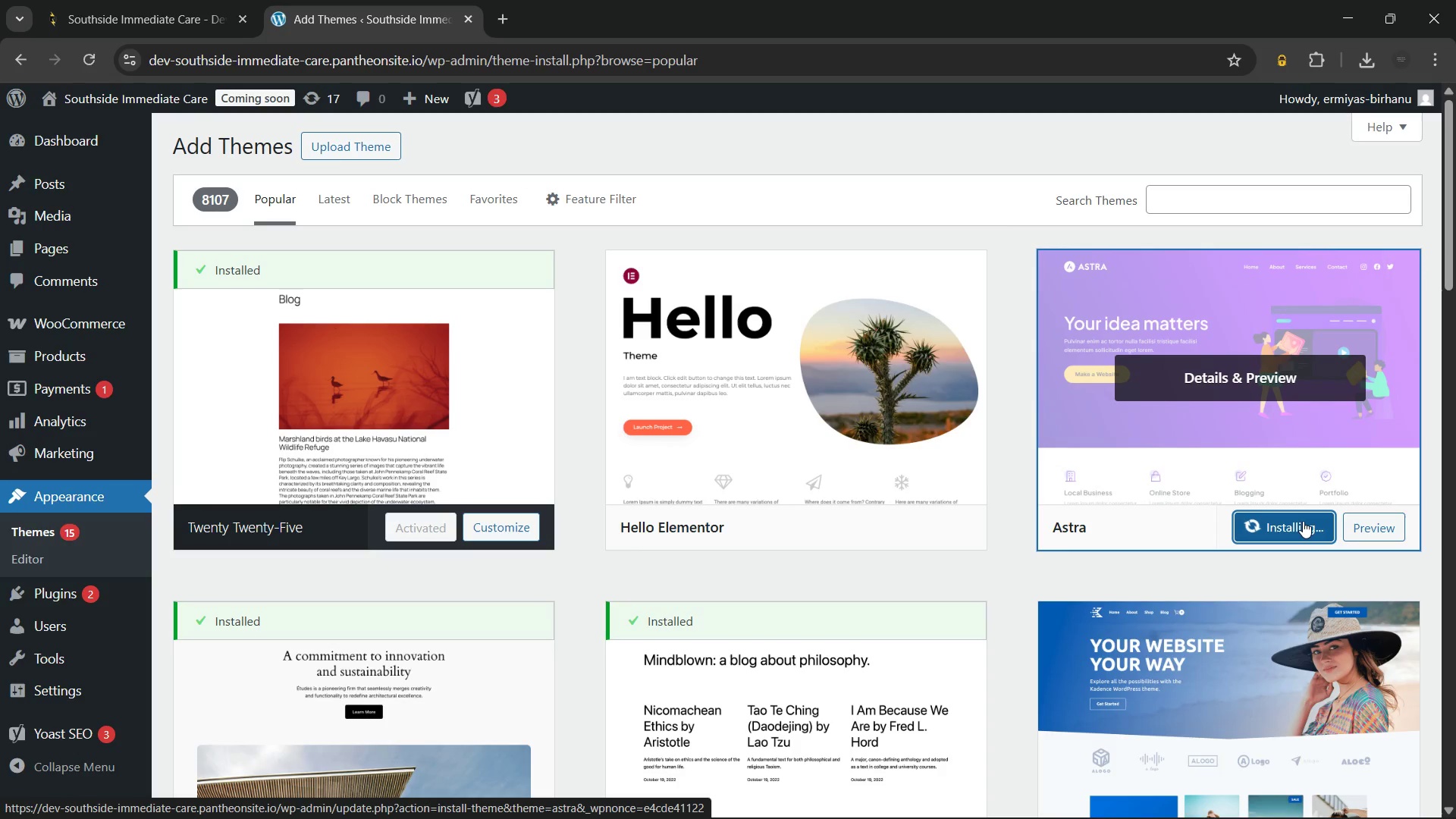 
left_click([1278, 521])
 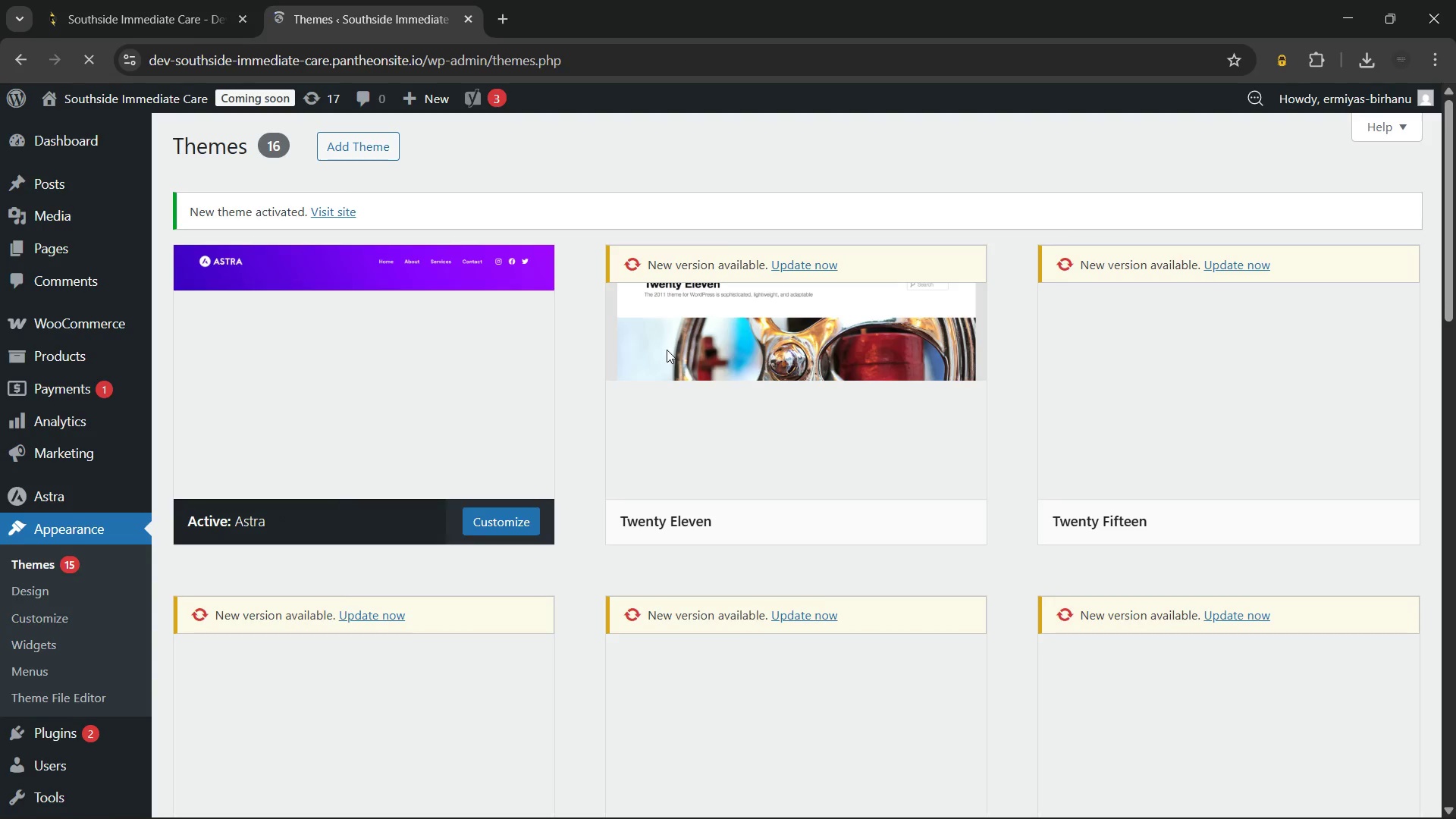 
wait(9.34)
 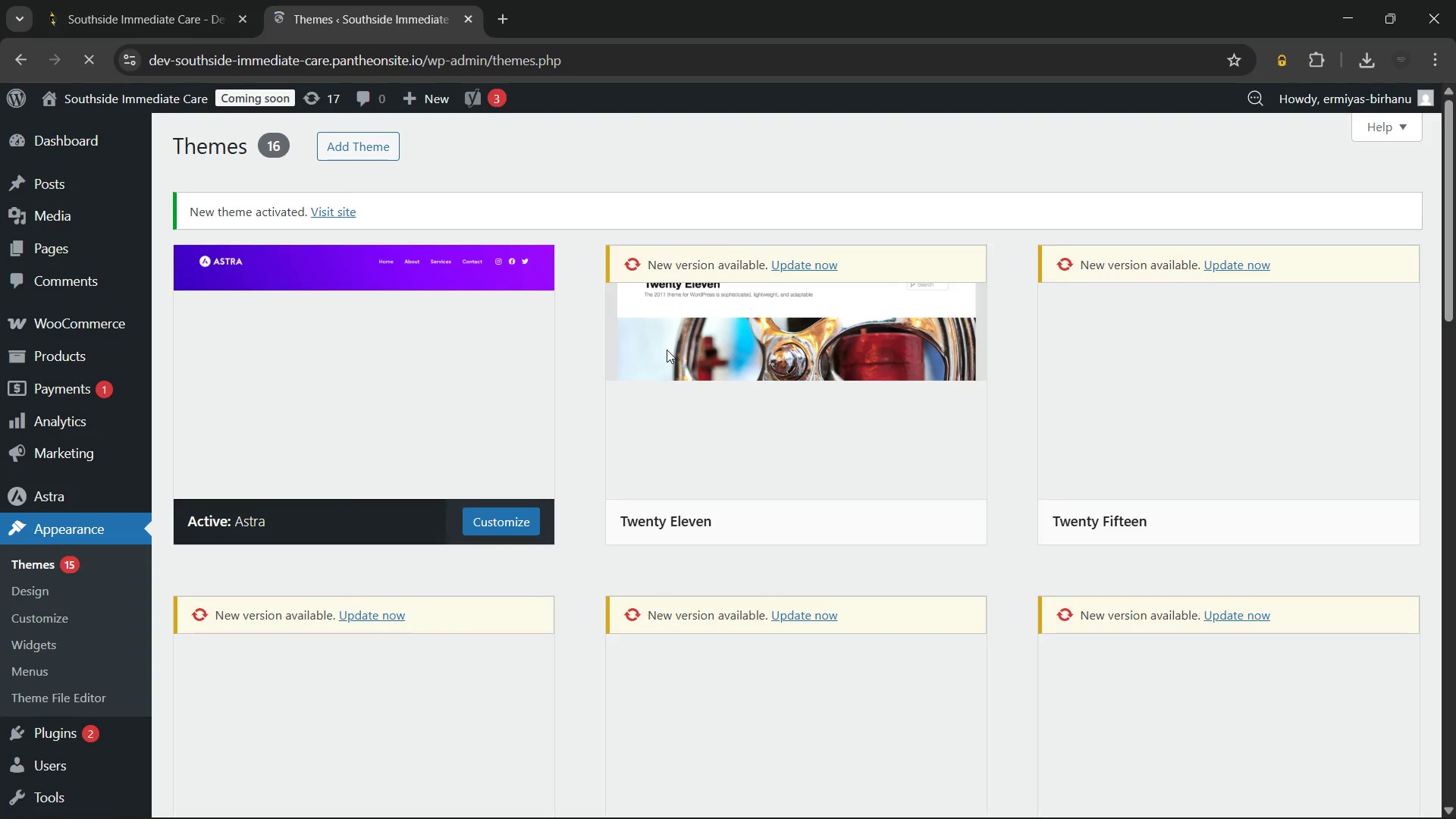 
mouse_move([546, 588])
 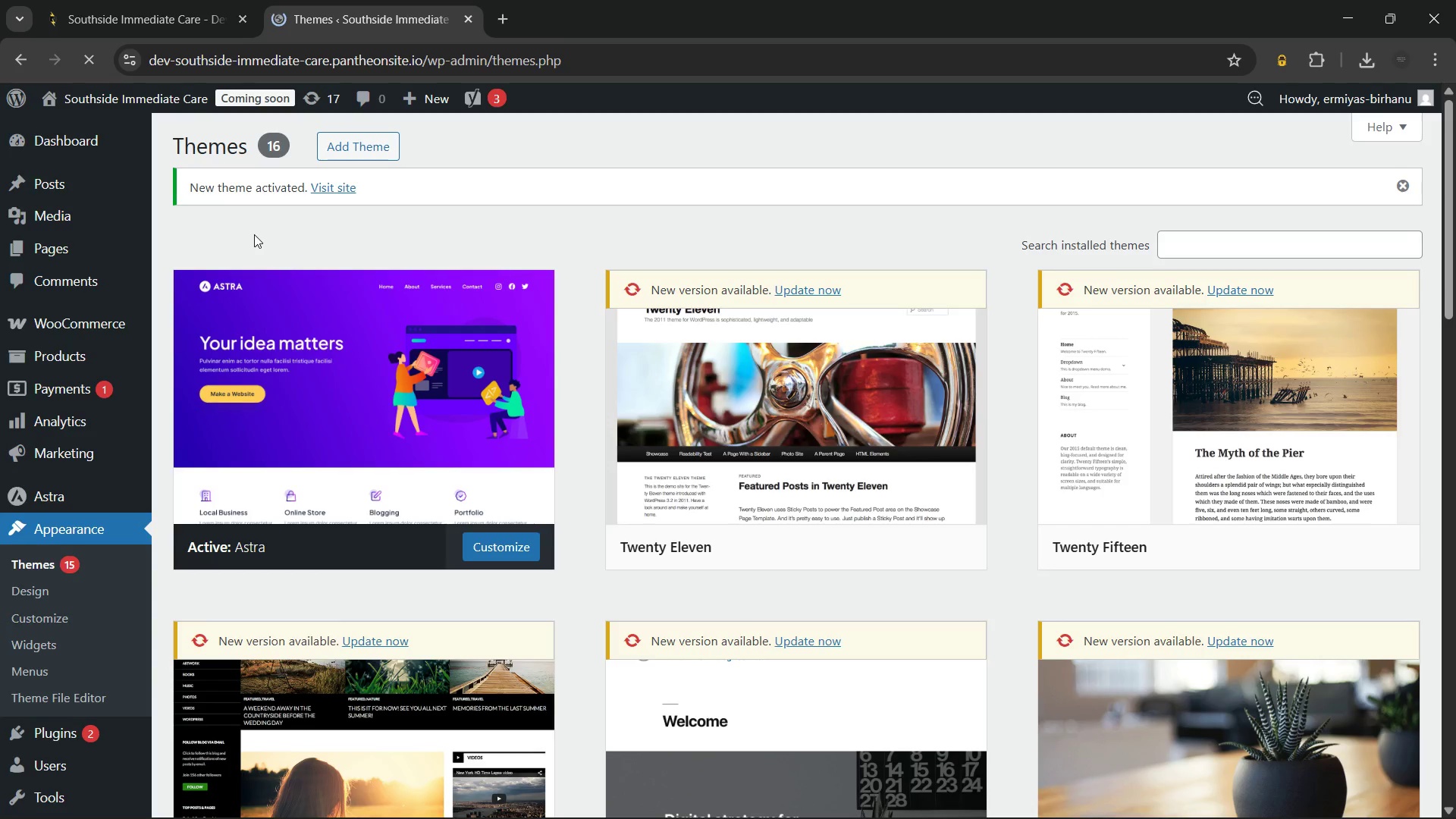 
wait(22.93)
 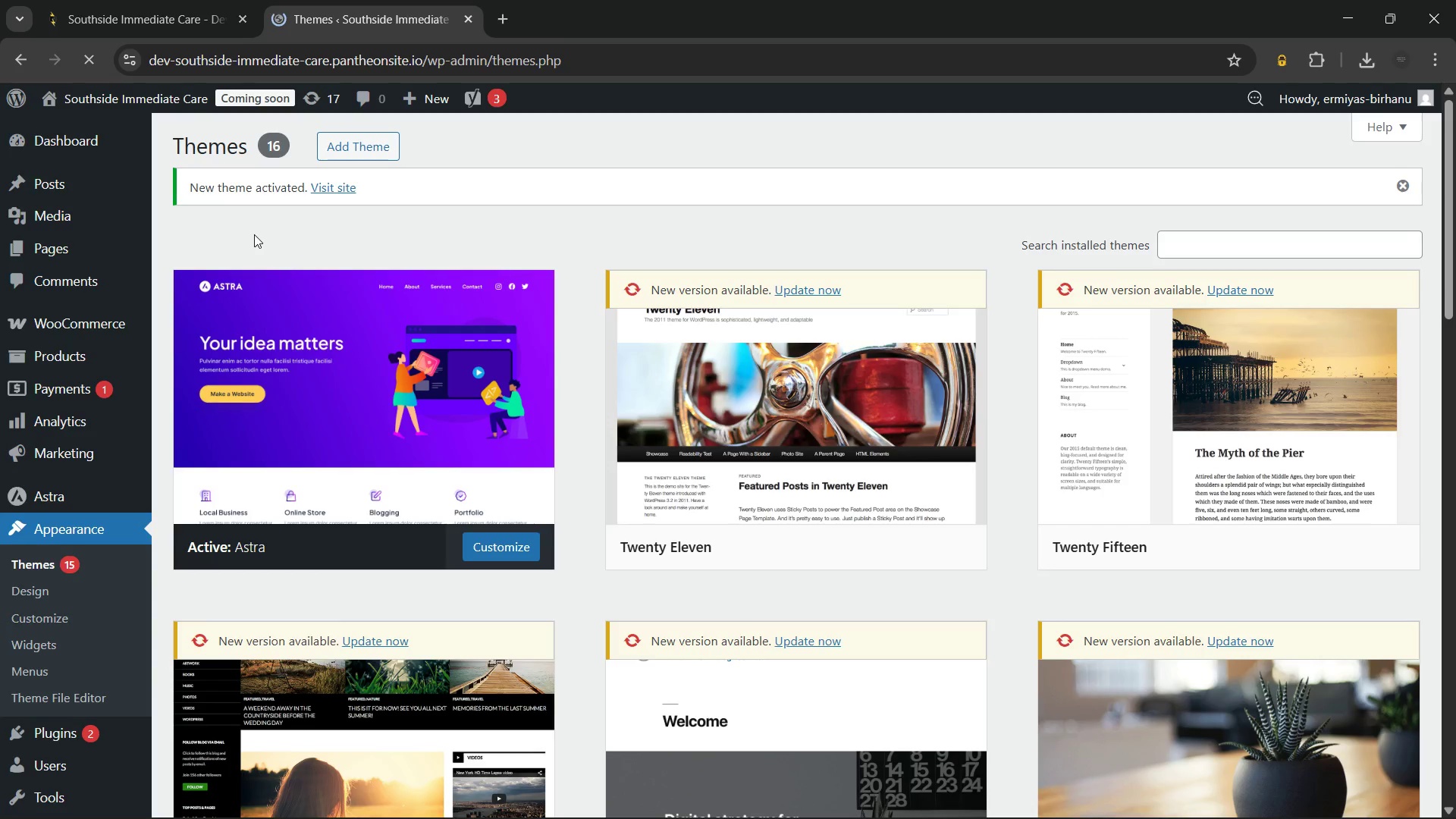 
mouse_move([64, 259])
 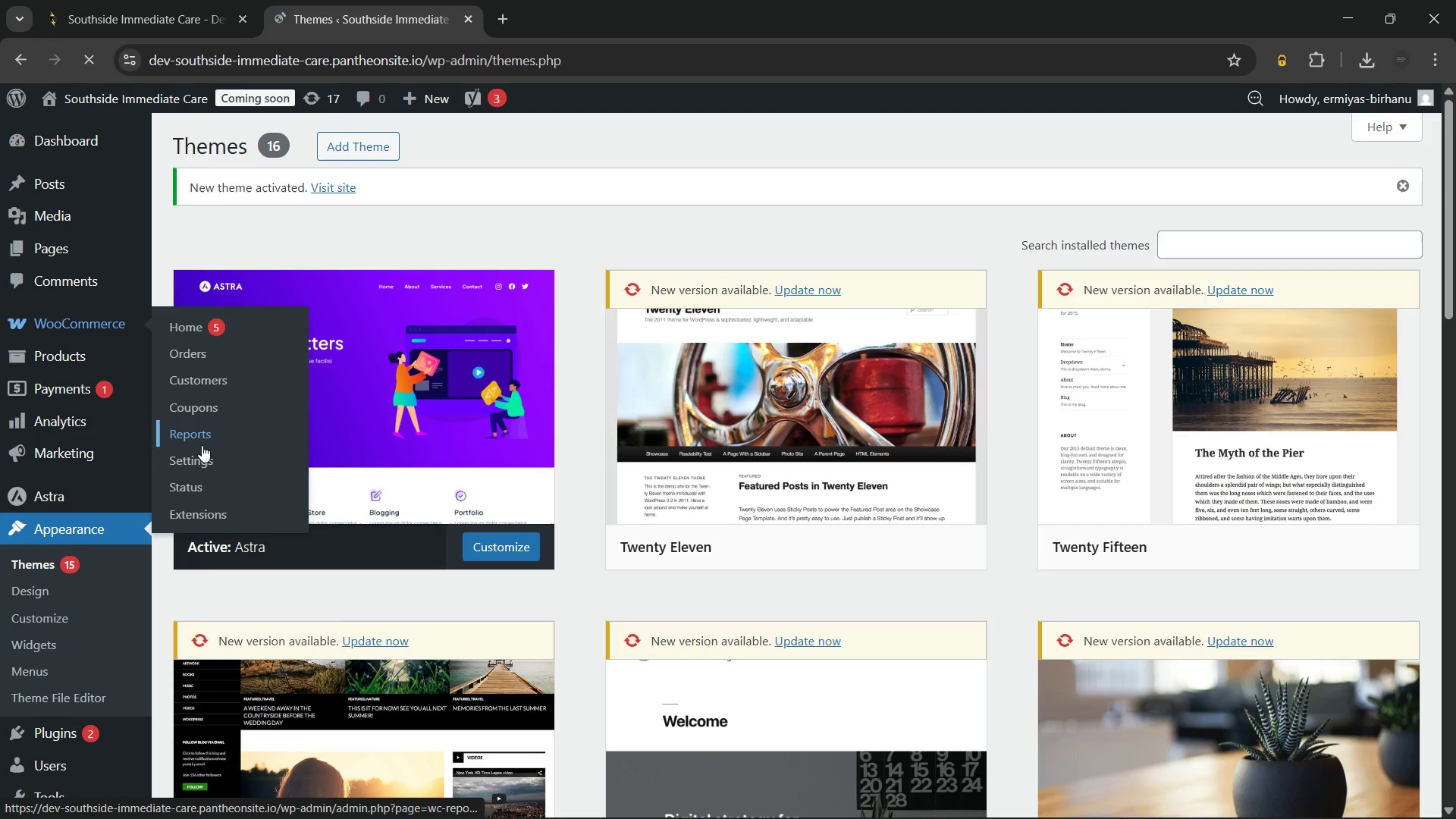 
left_click([206, 450])
 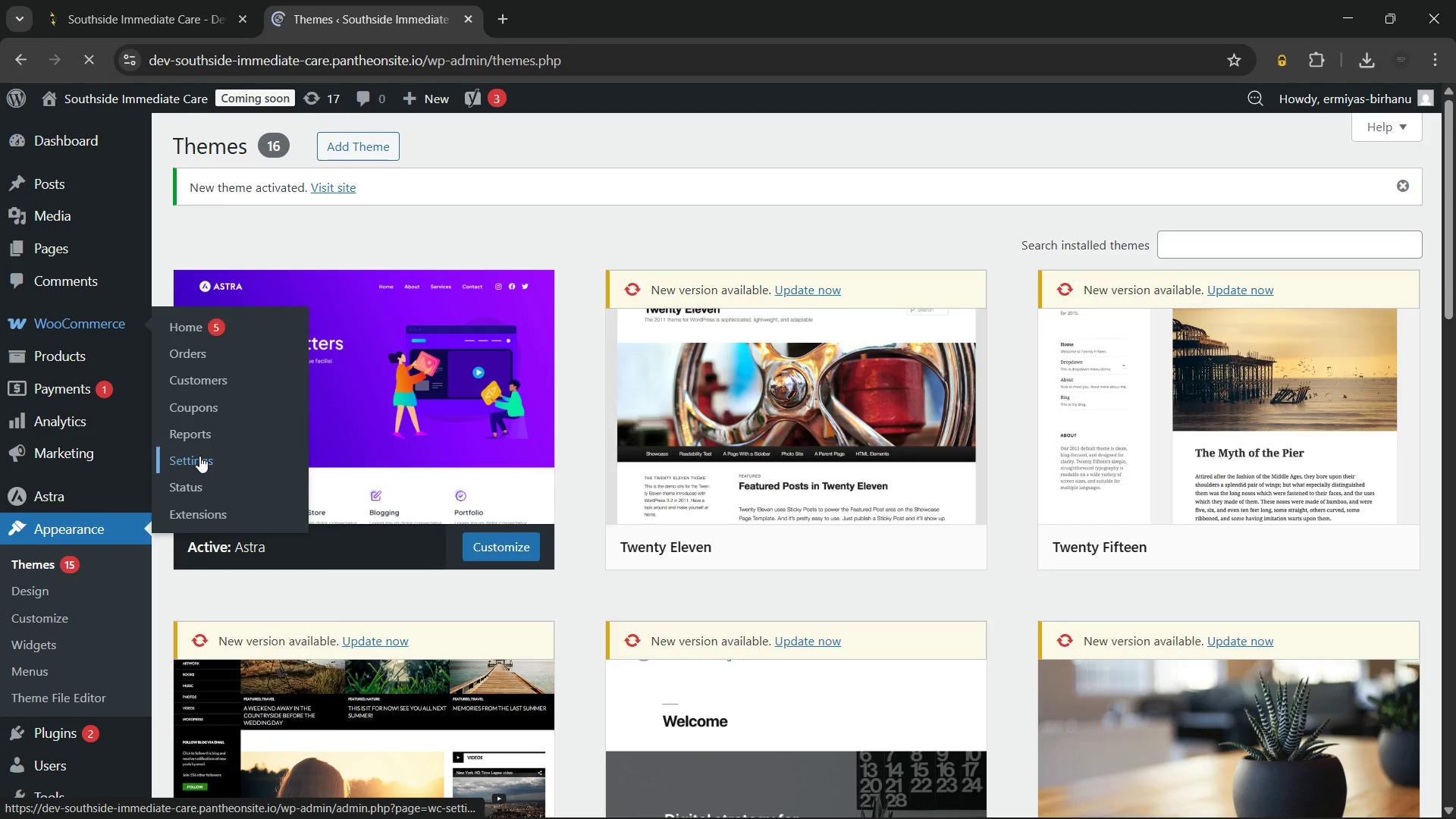 
left_click([199, 456])
 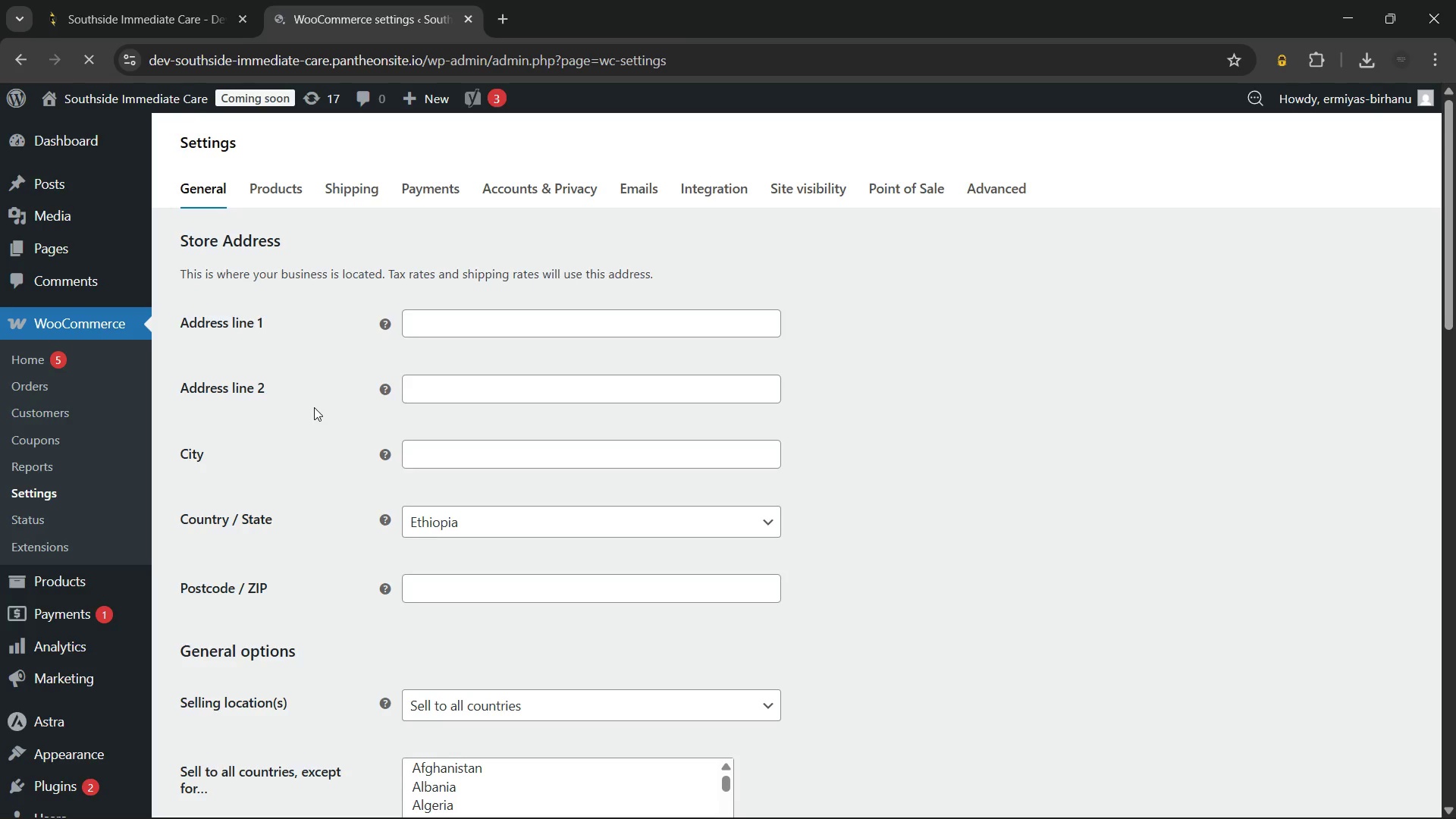 
wait(26.41)
 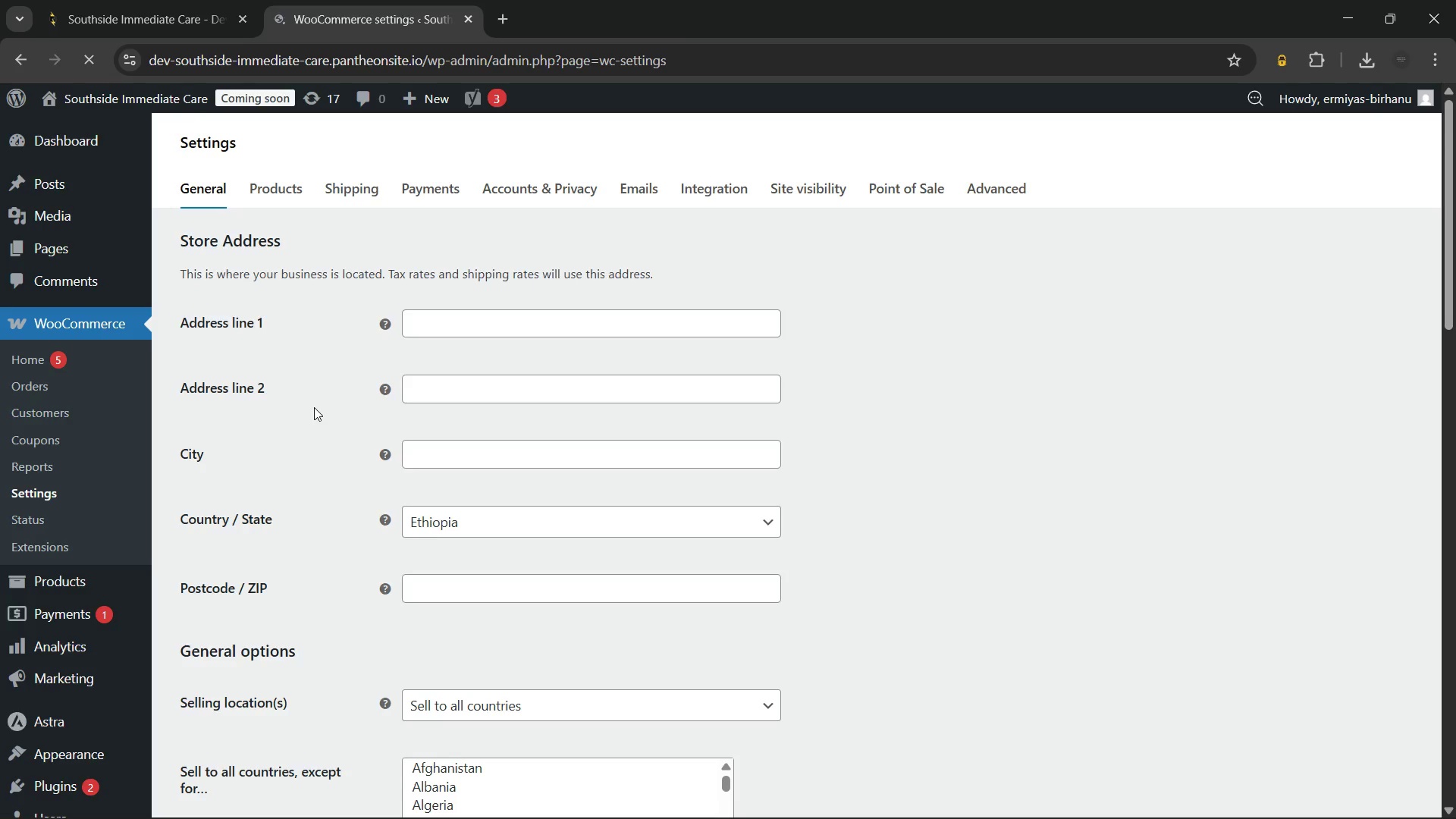 
left_click([492, 344])
 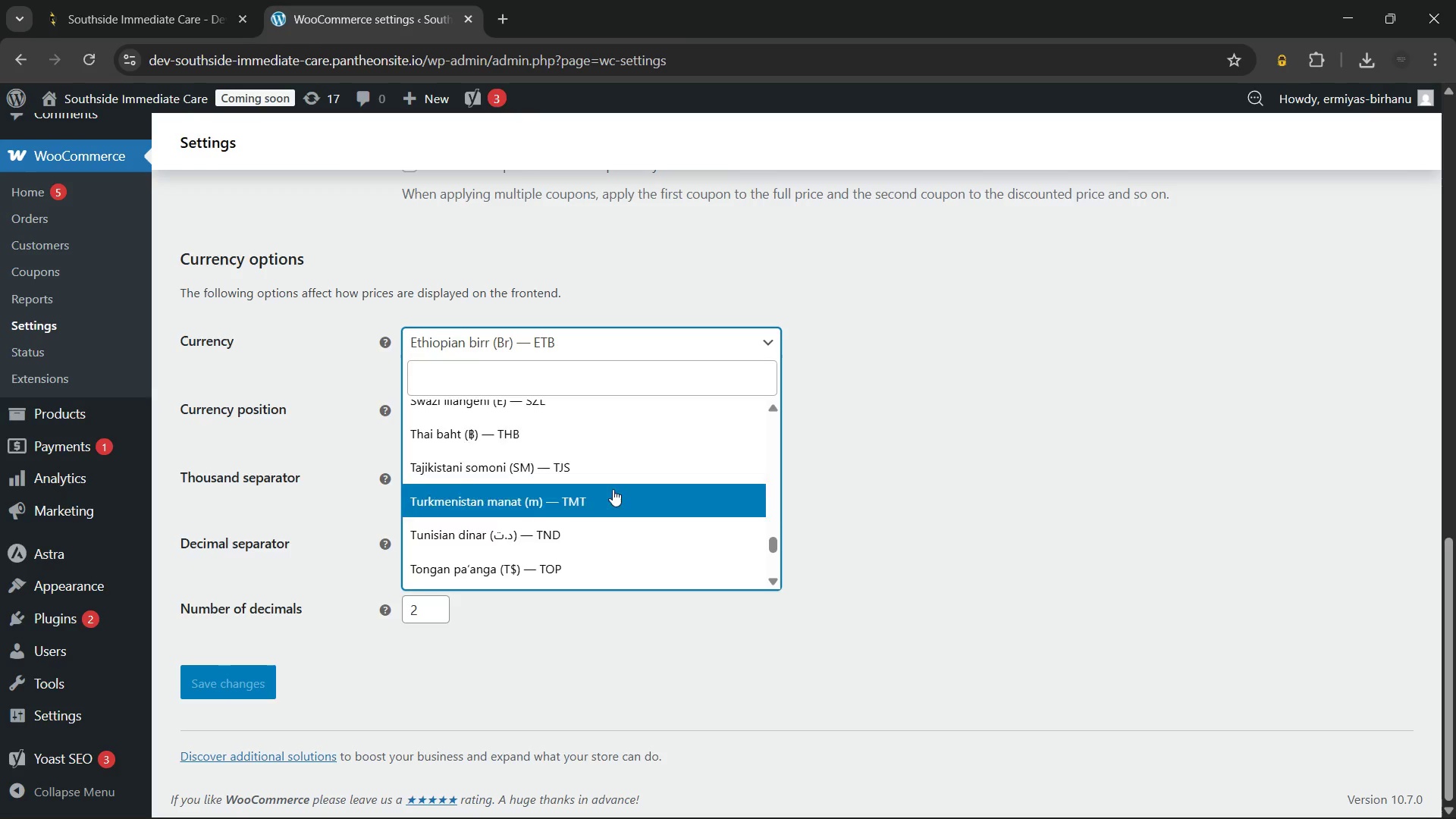 
wait(28.44)
 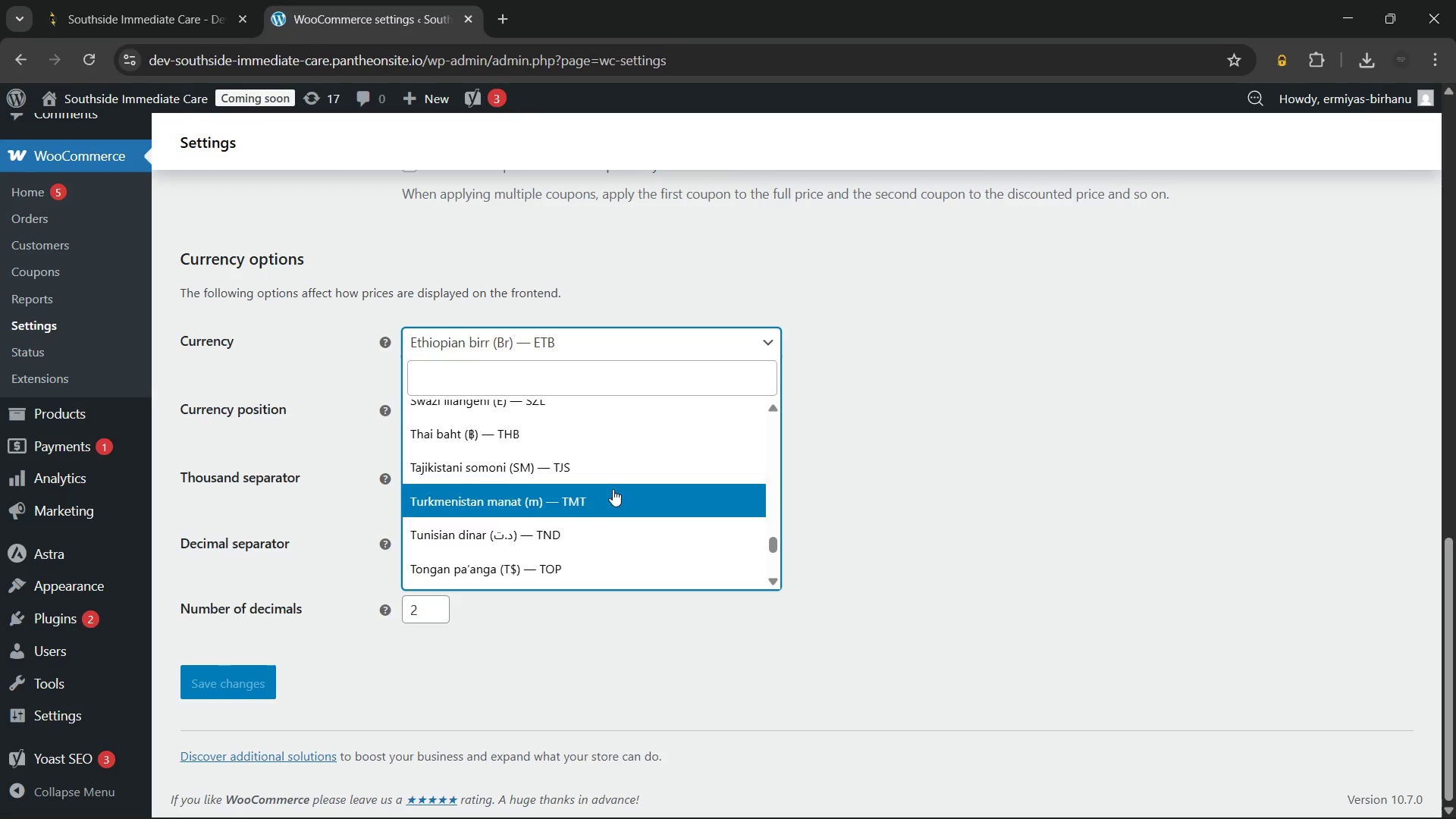 
left_click([656, 505])
 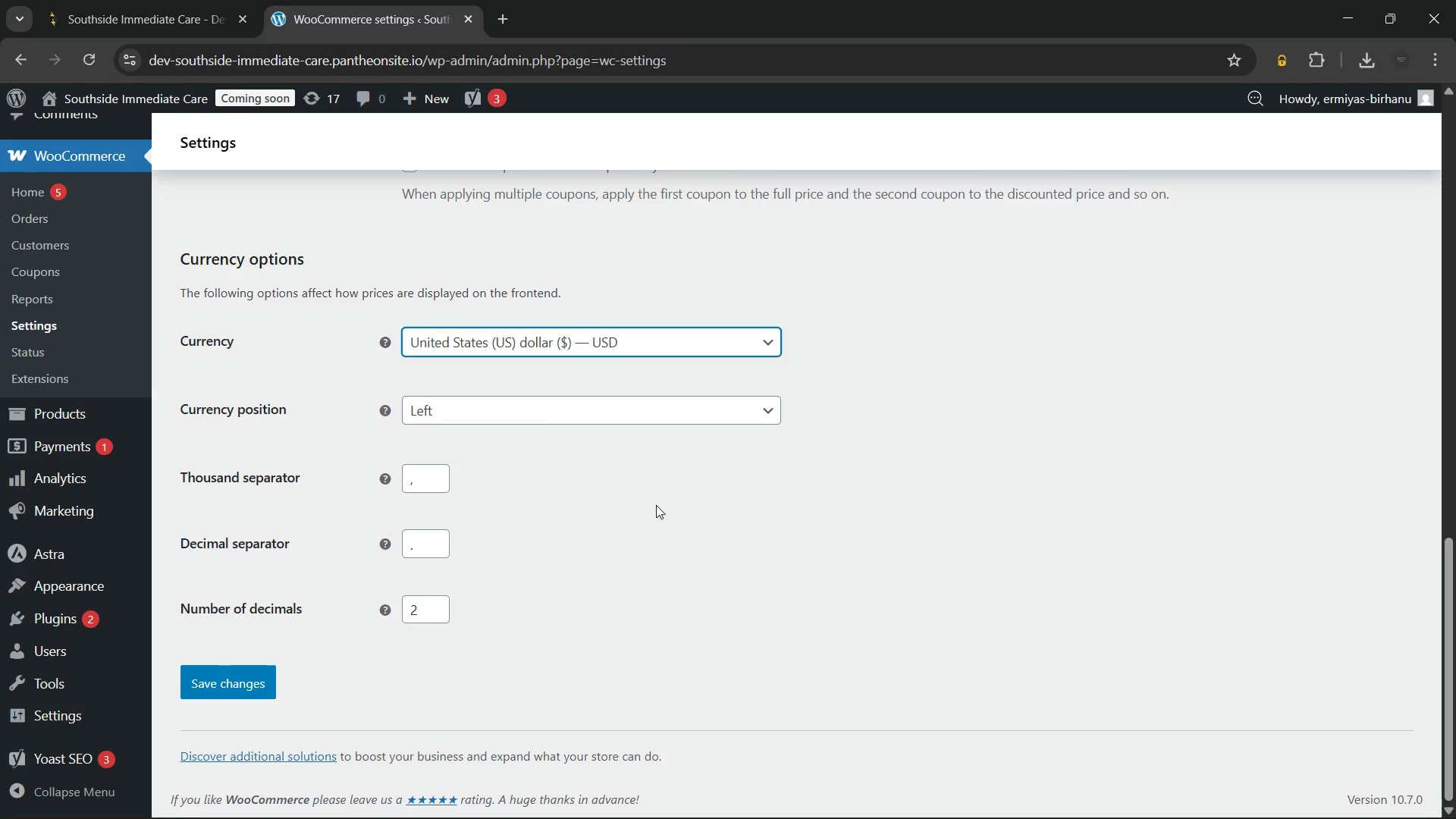 
left_click([656, 505])
 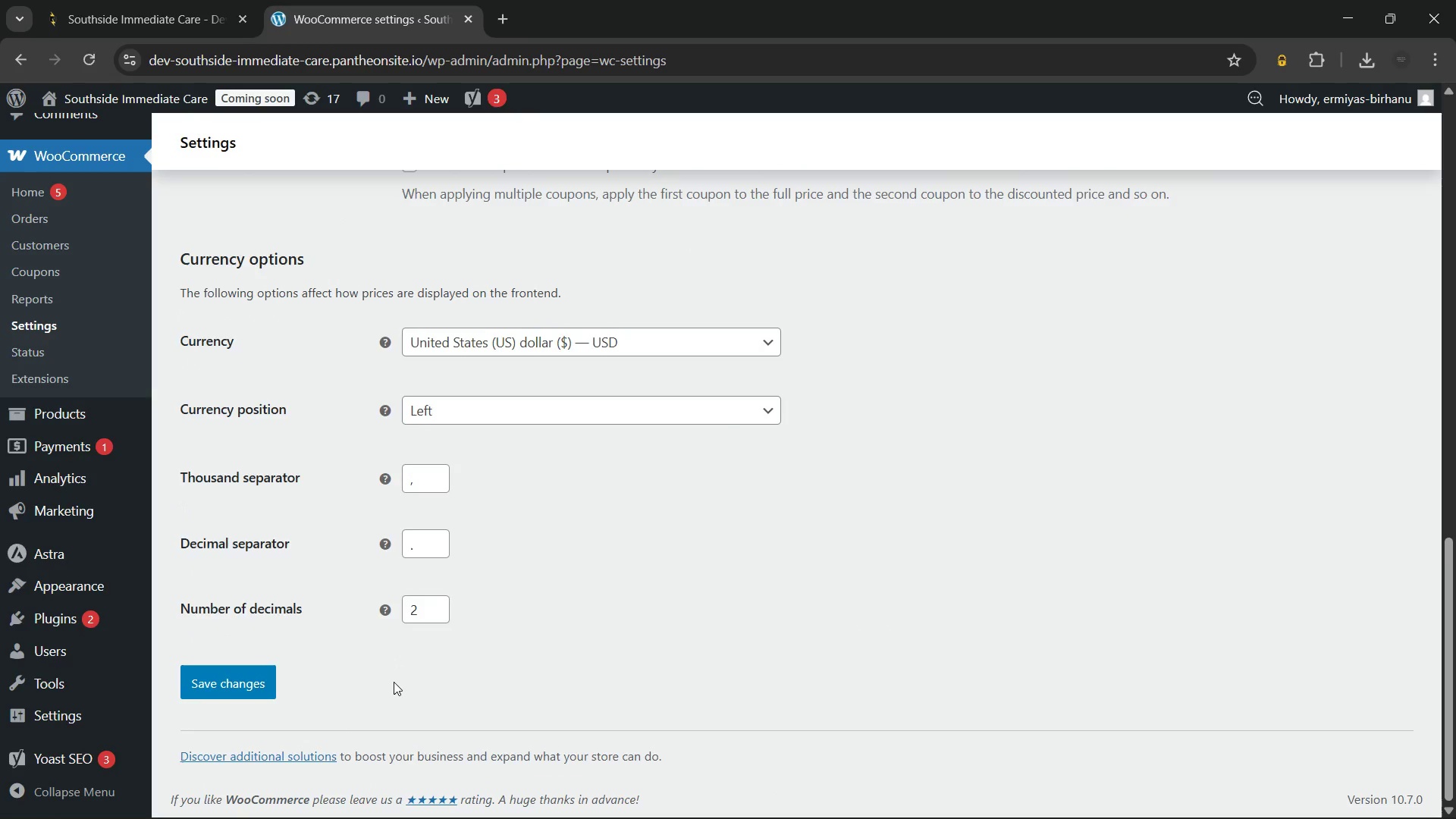 
wait(15.95)
 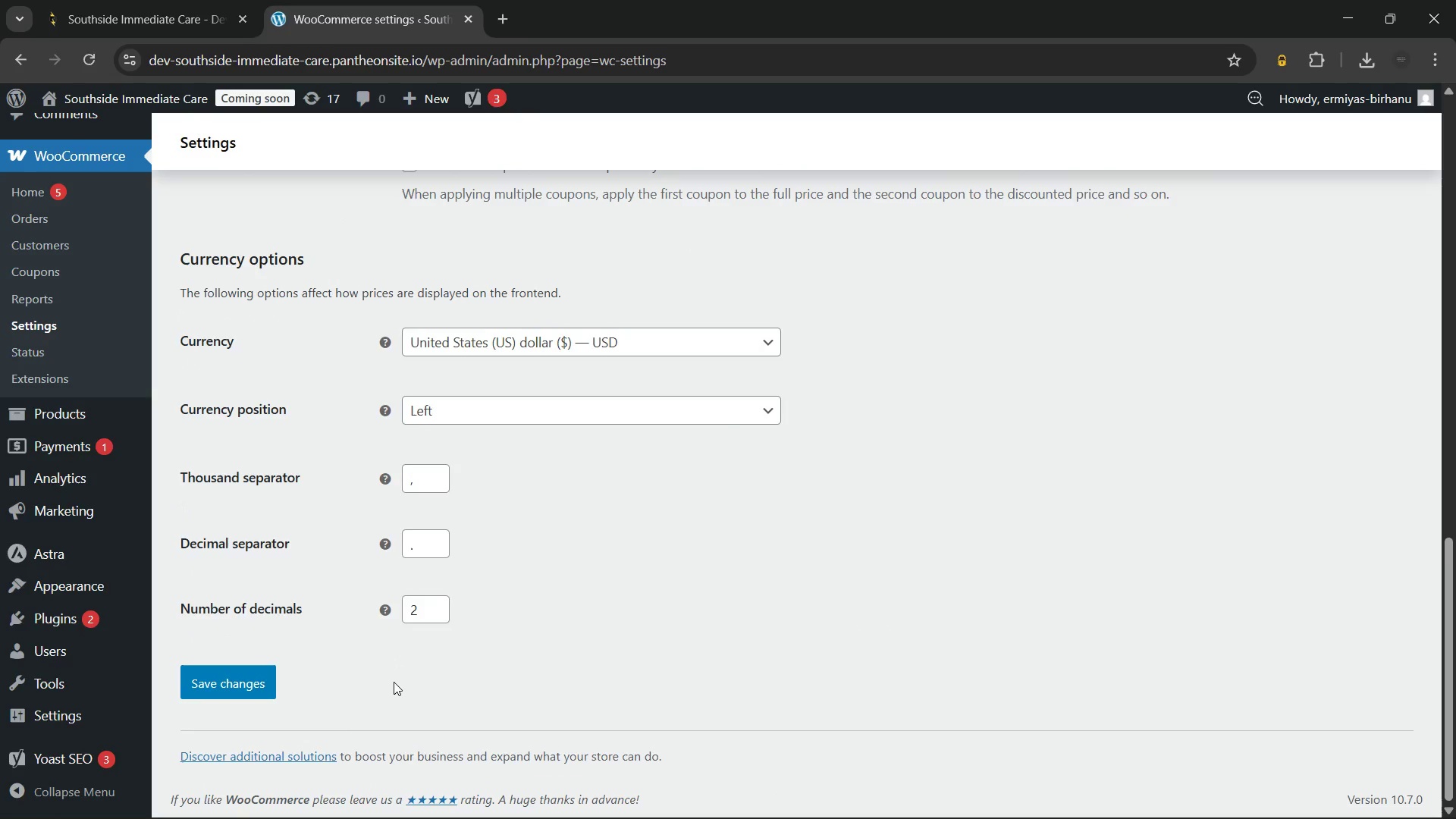 
left_click([237, 681])
 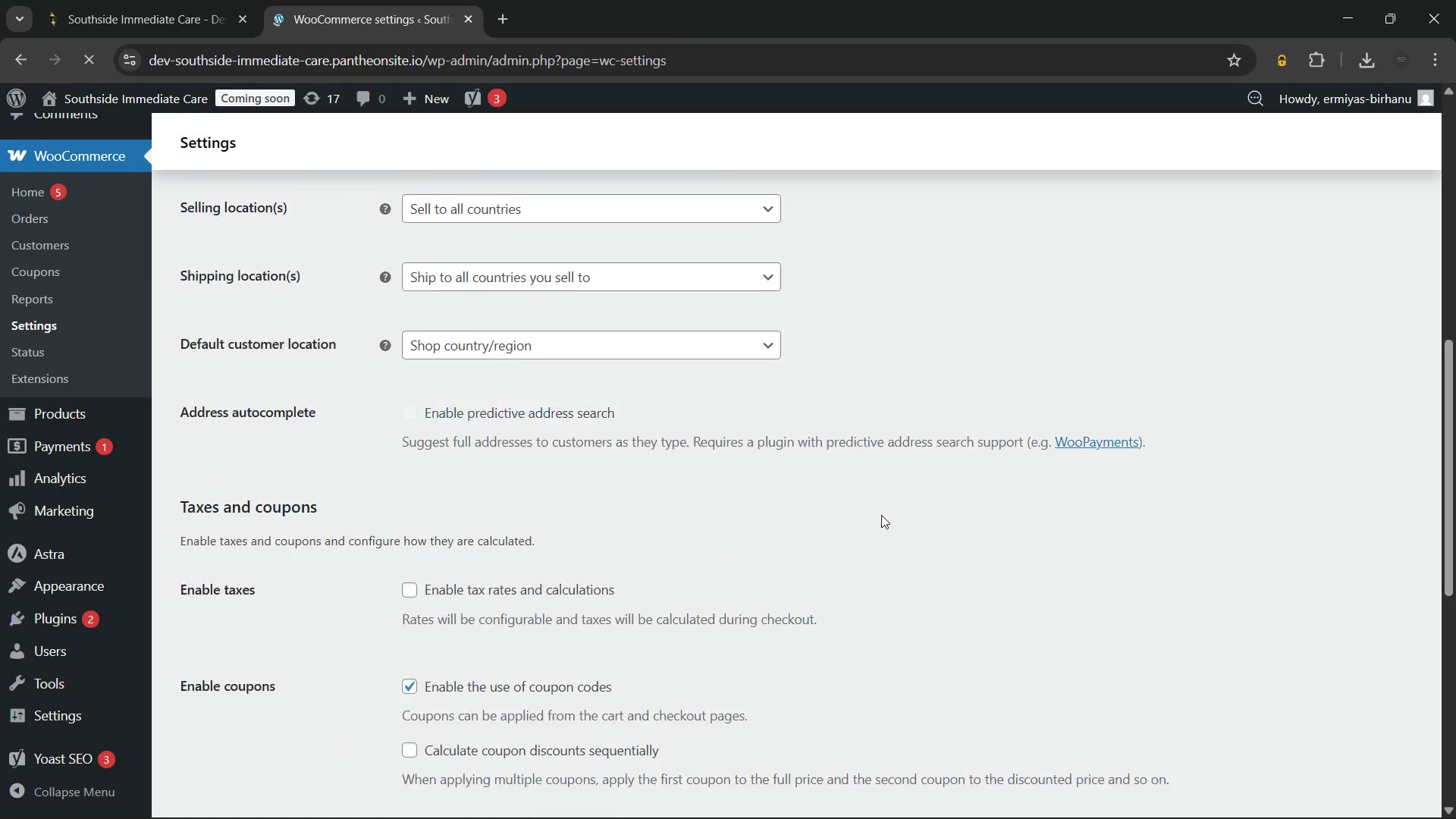 
wait(17.31)
 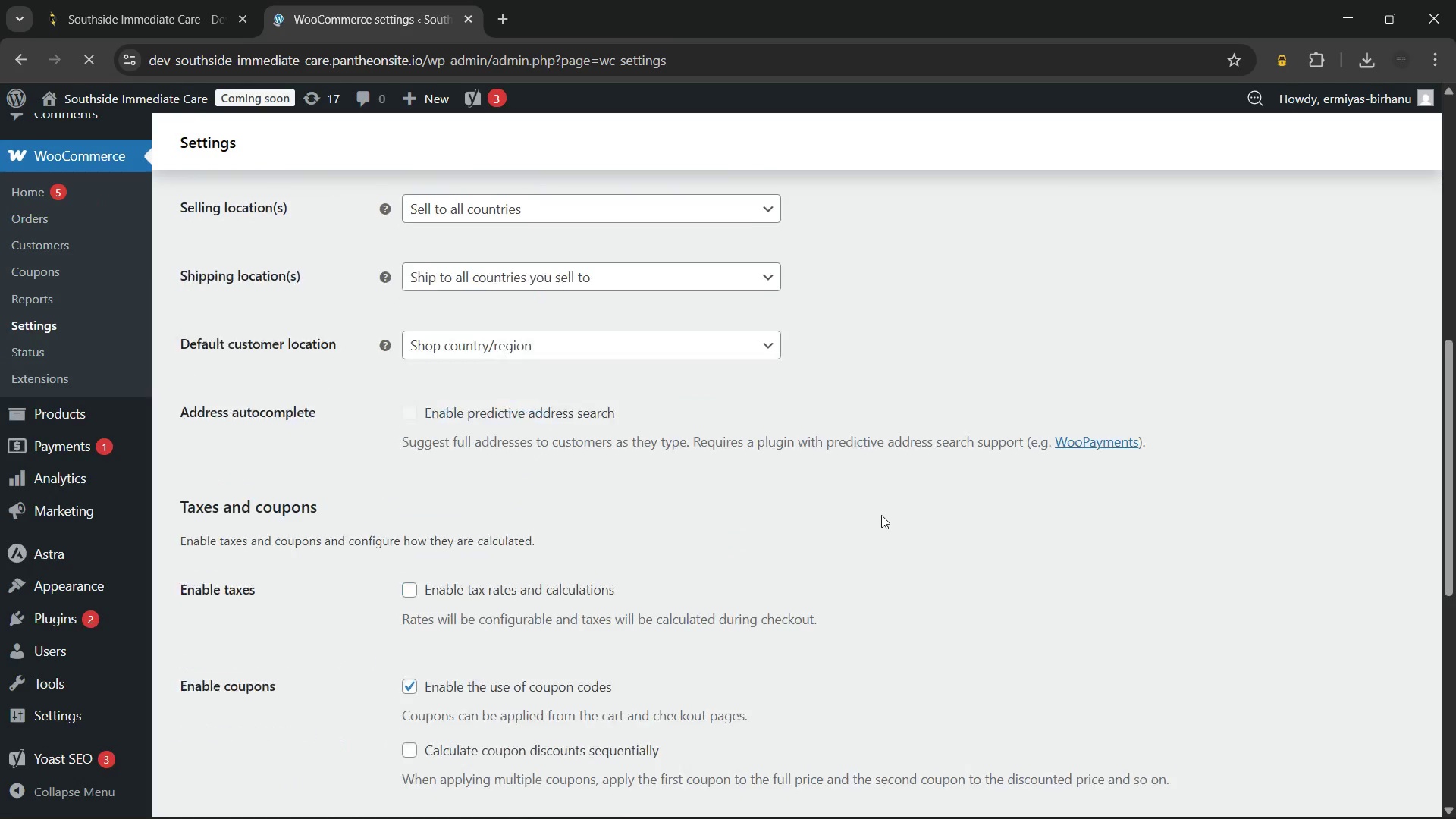 
left_click([265, 184])
 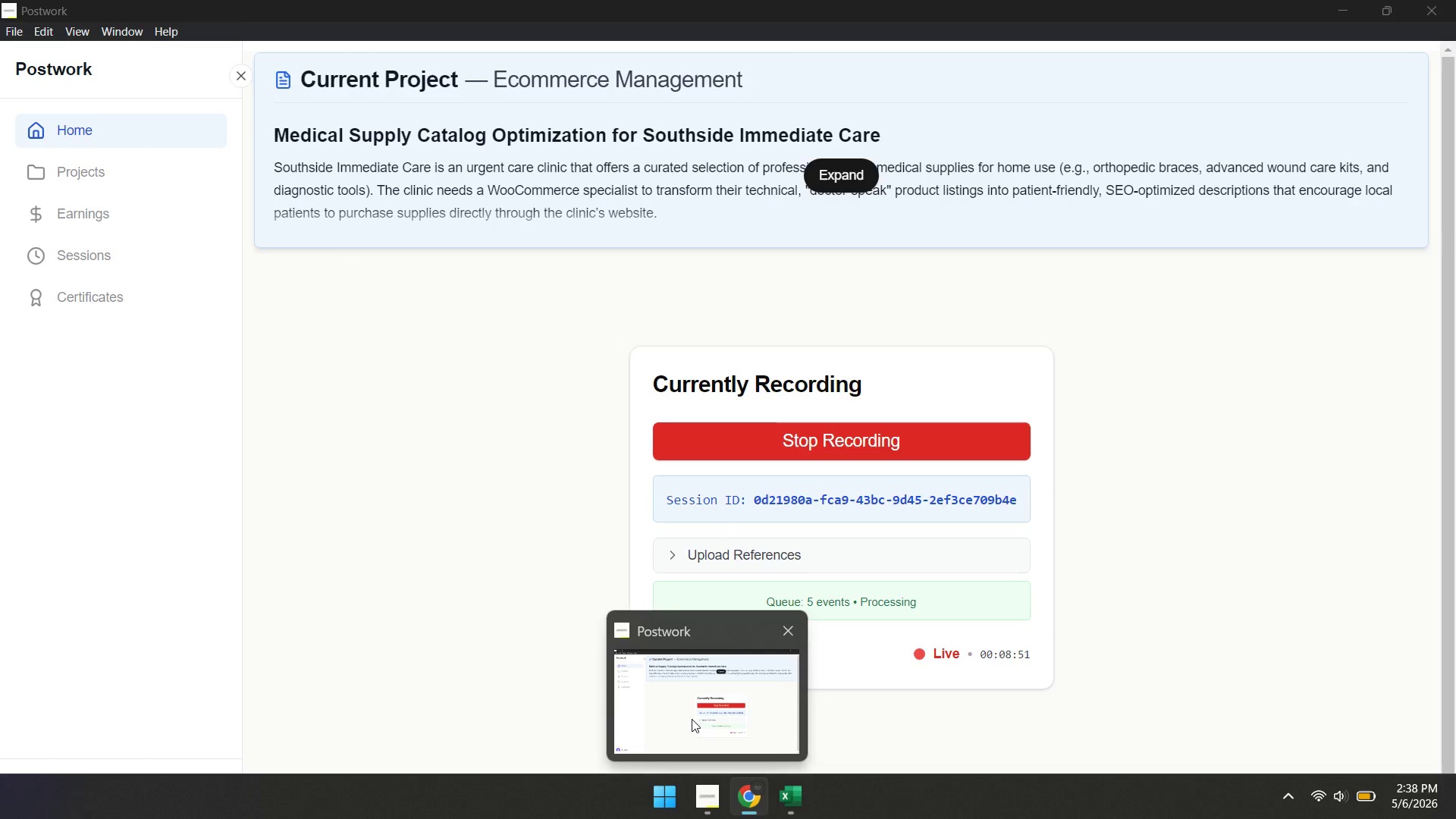 
wait(12.33)
 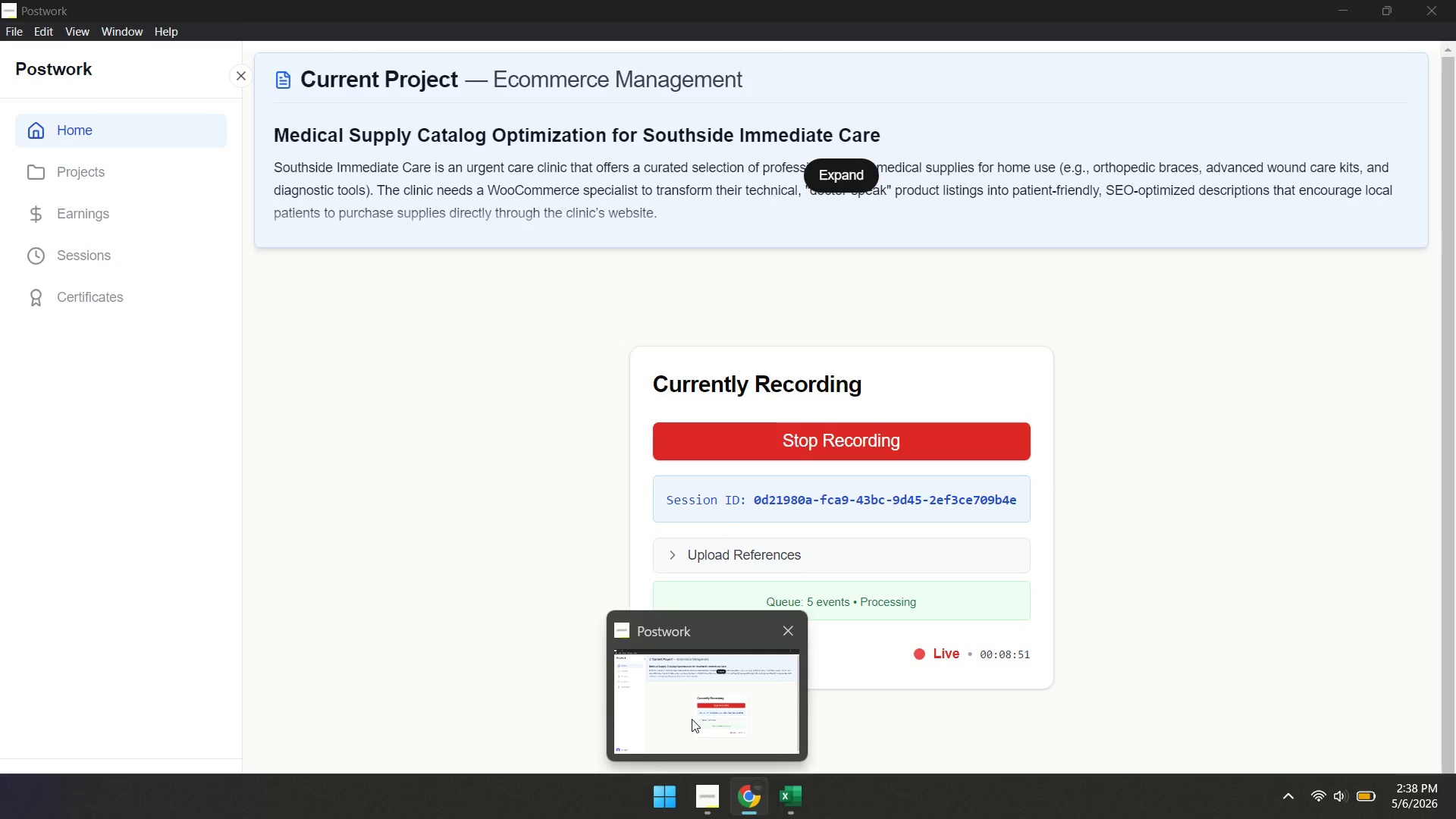 
left_click([440, 243])
 